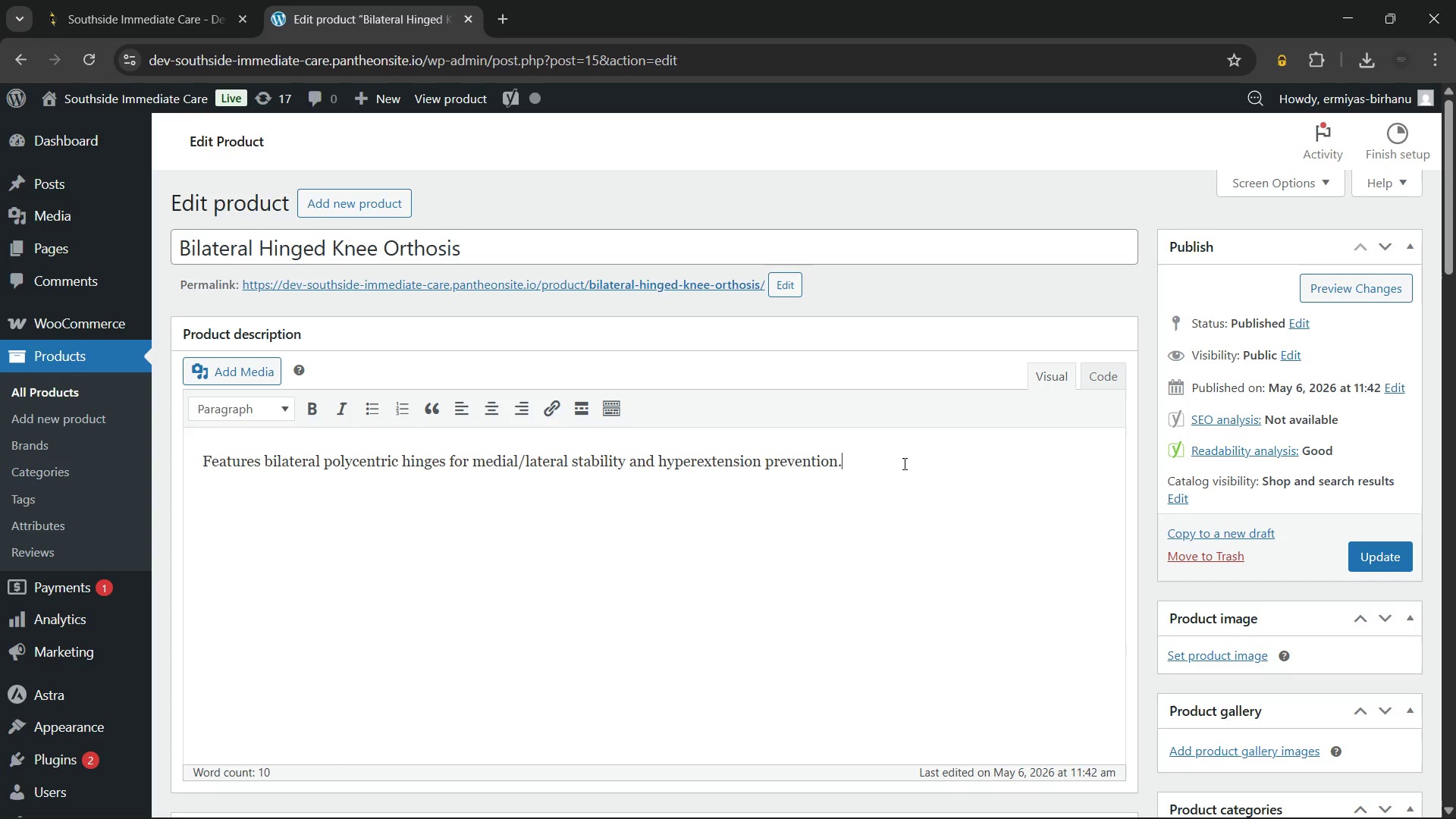 
wait(39.19)
 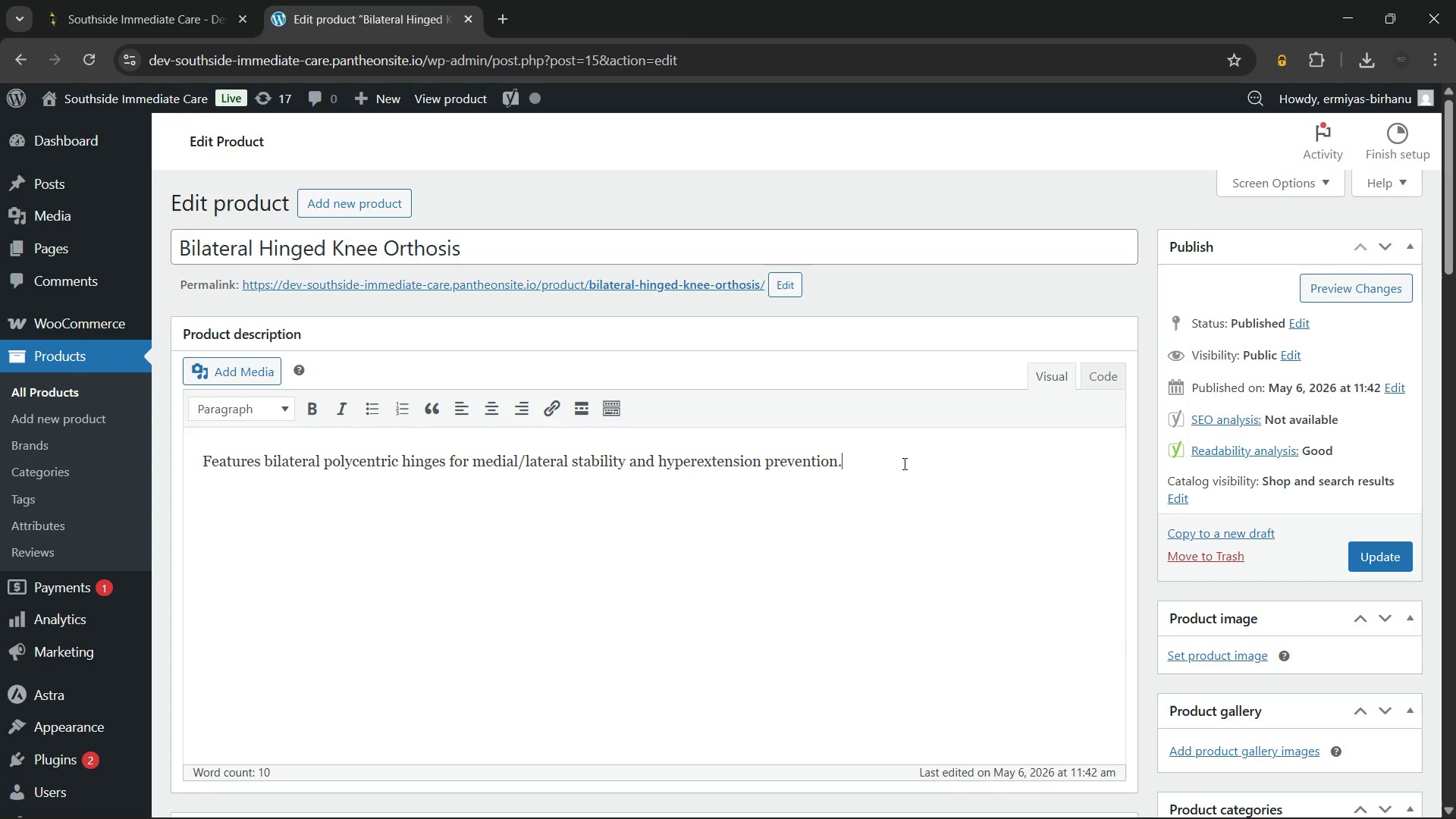 
key(NumpadAdd)
 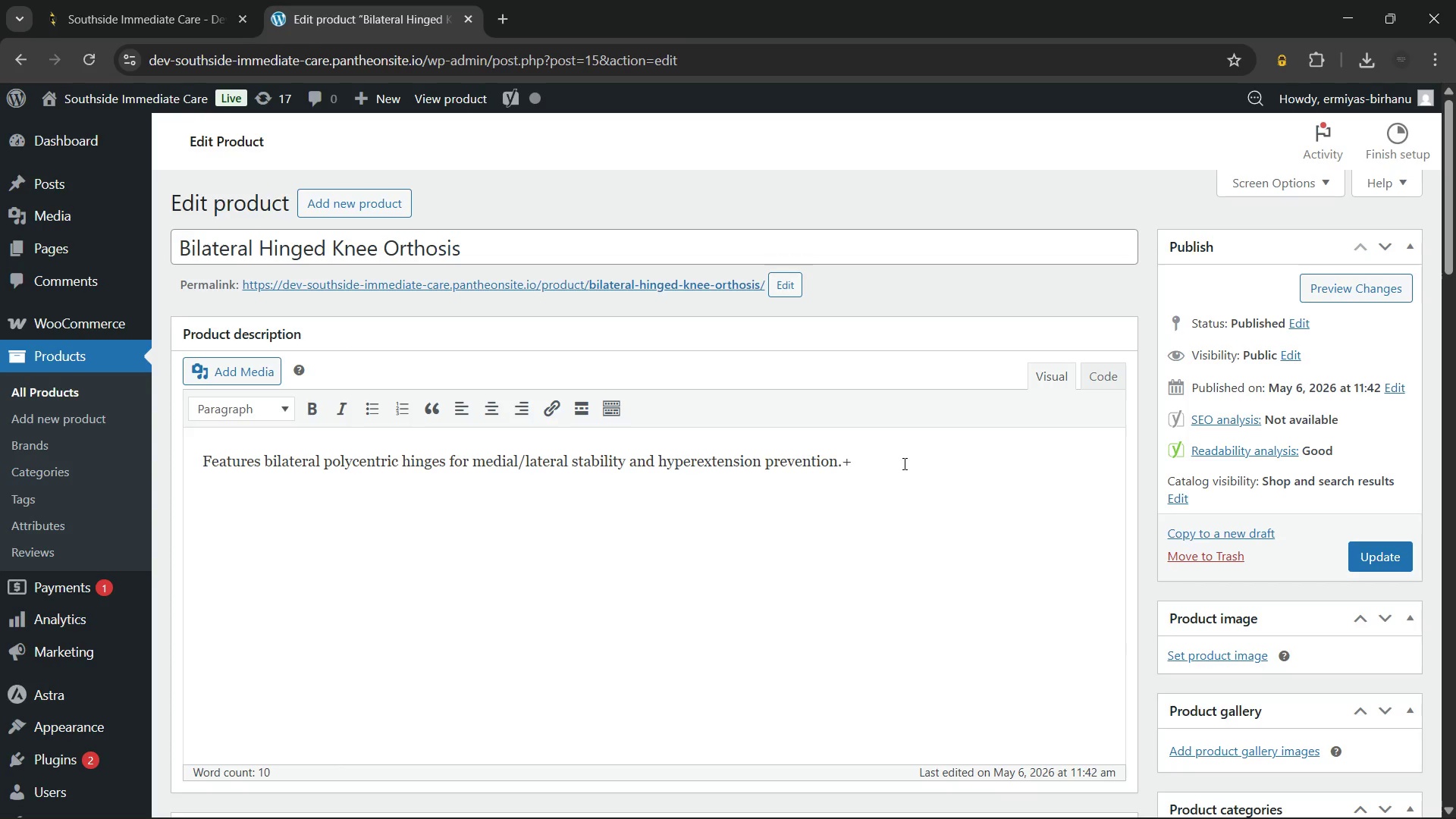 
key(Backspace)
 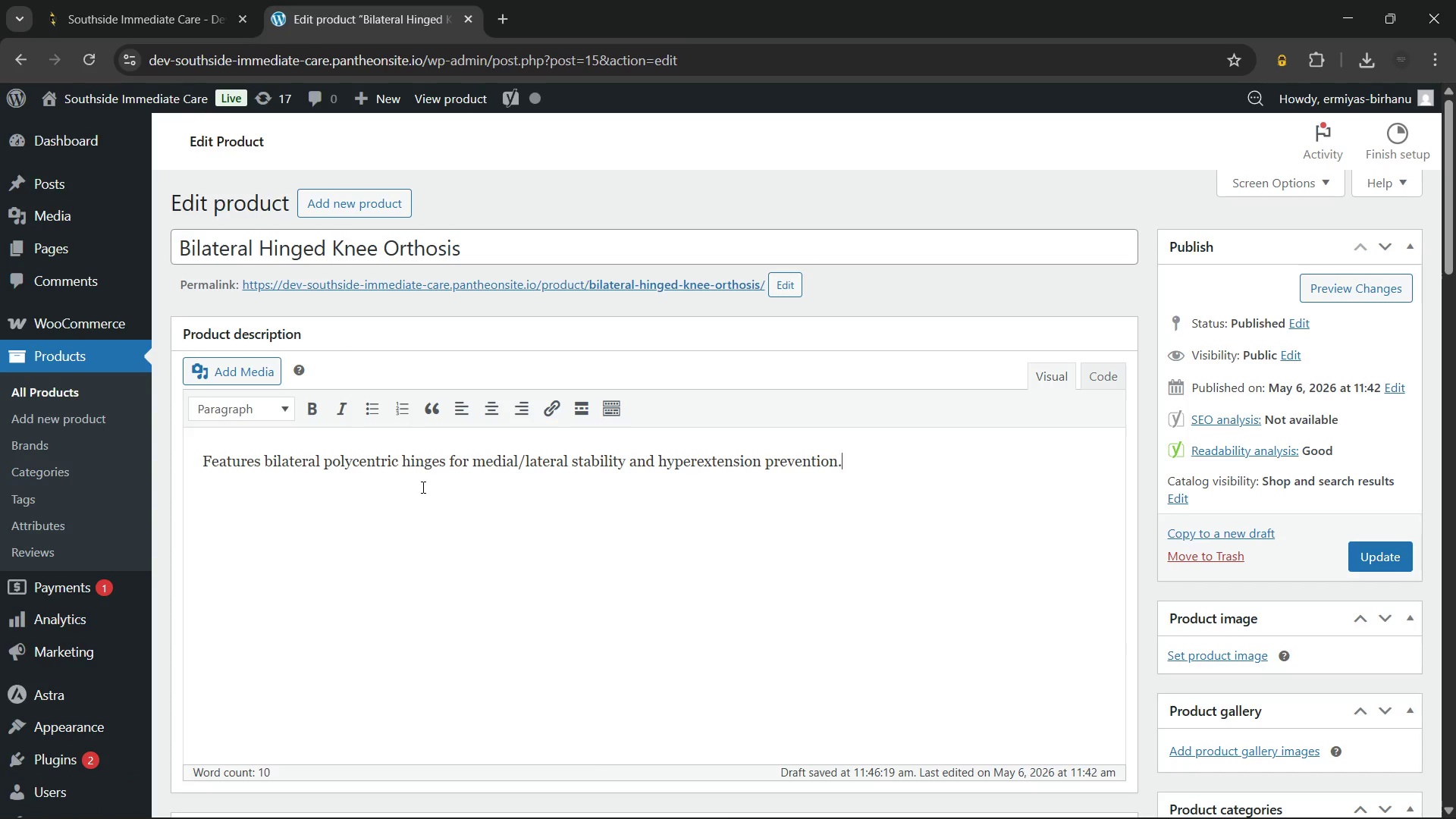 
wait(30.36)
 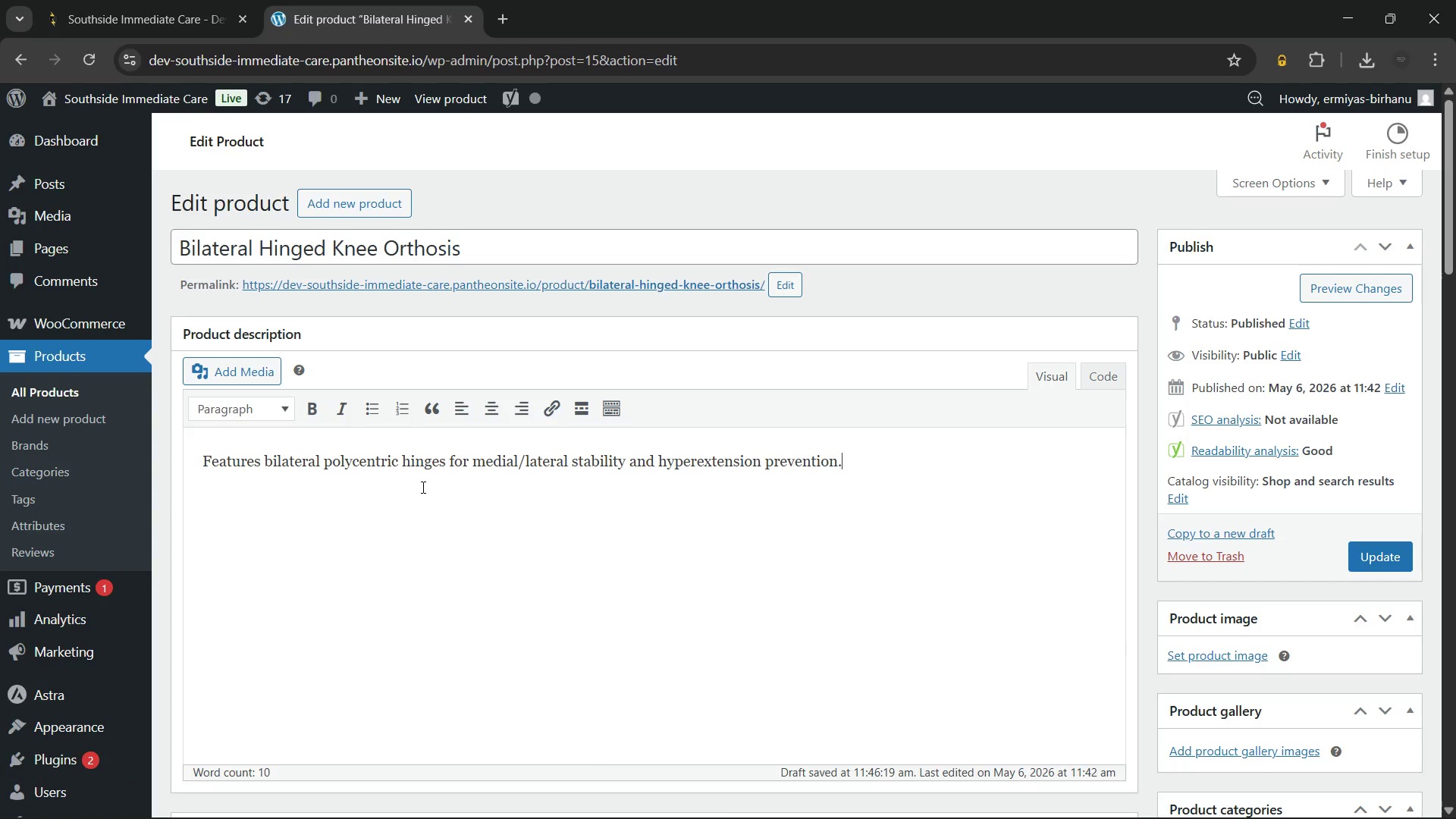 
left_click([539, 243])
 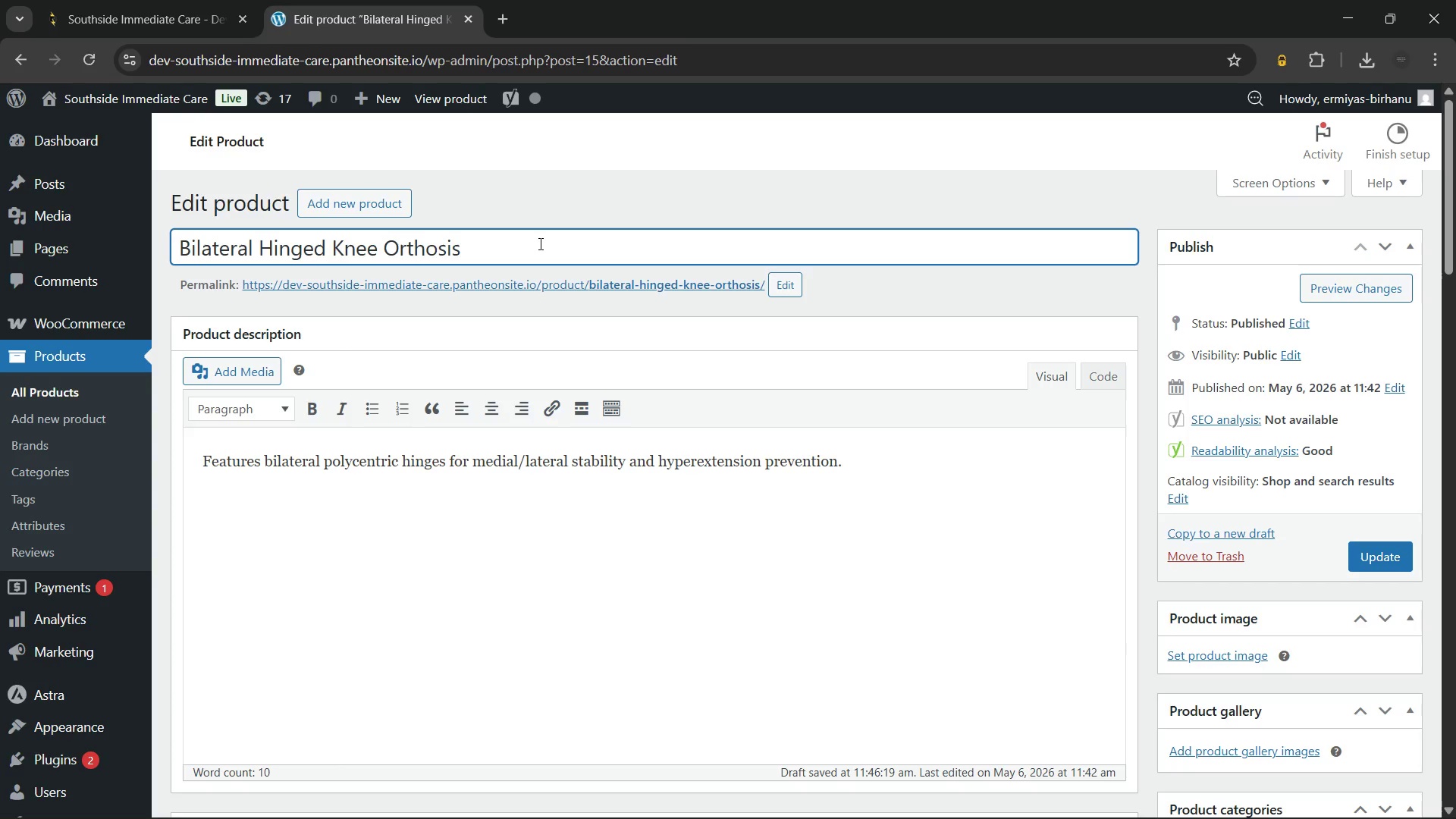 
key(Control+A)
 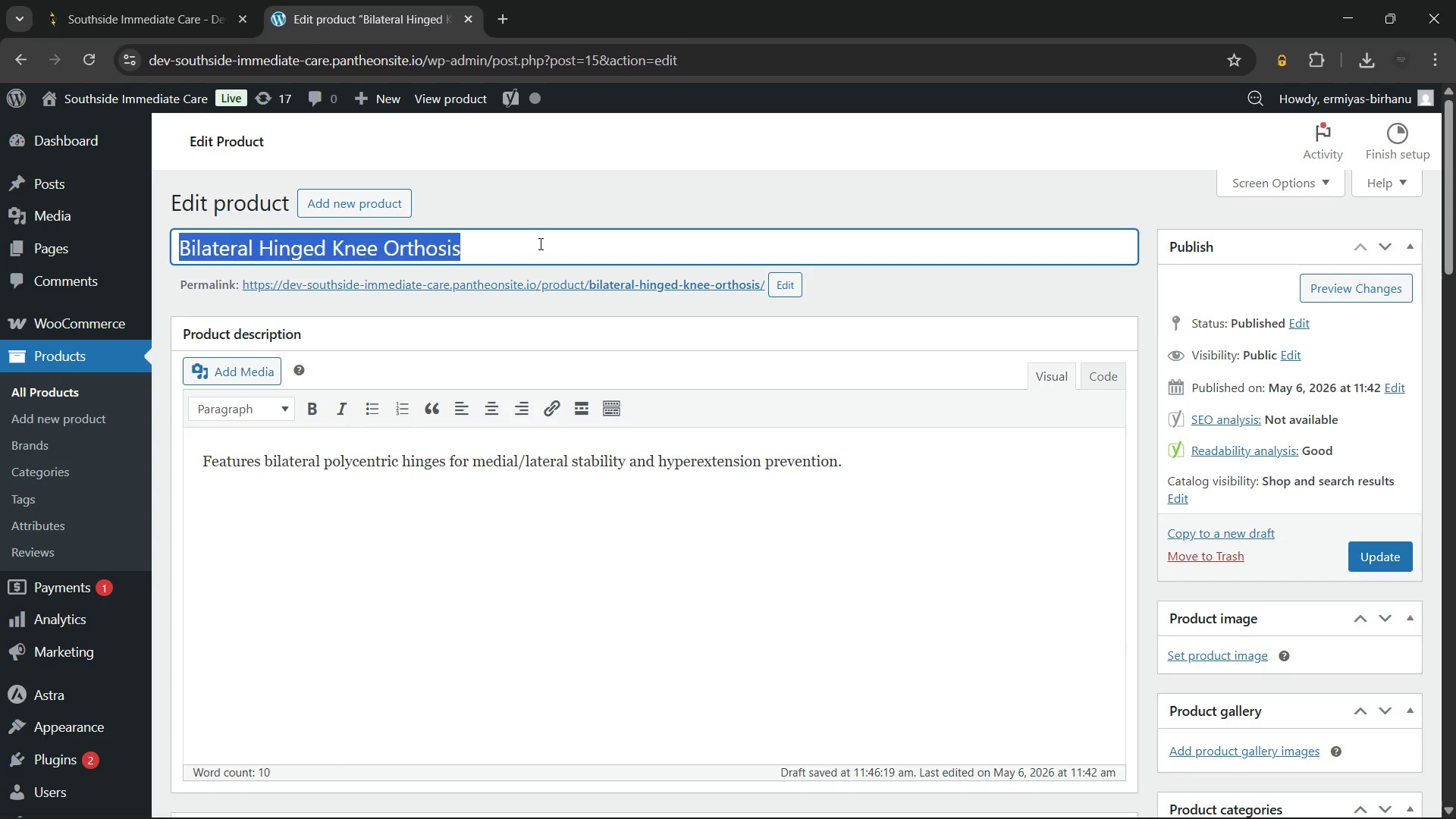 
type(Southside Medical Hinged Knee Brace for Injury Recovery and Daily Stability)
 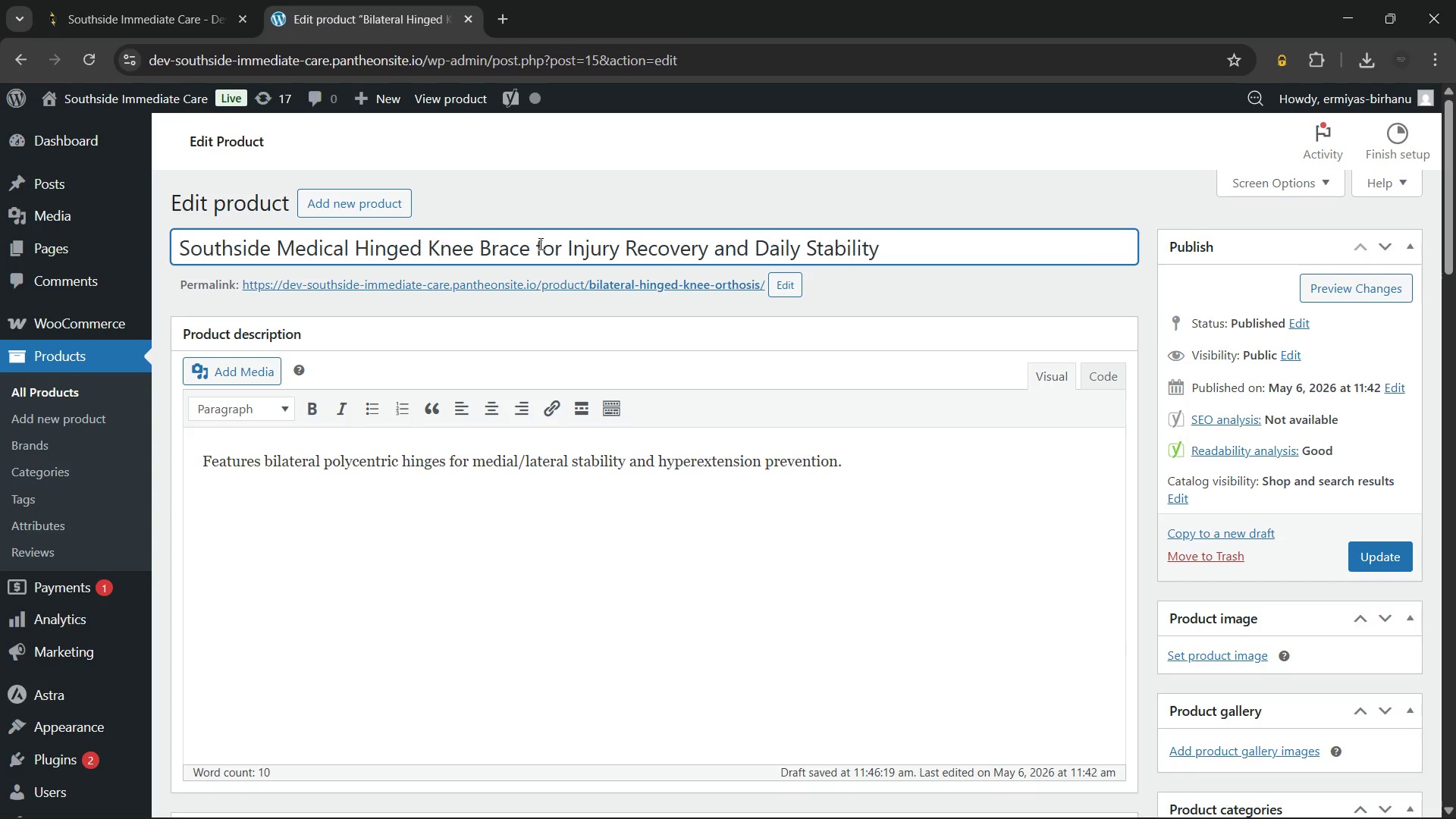 
wait(12.28)
 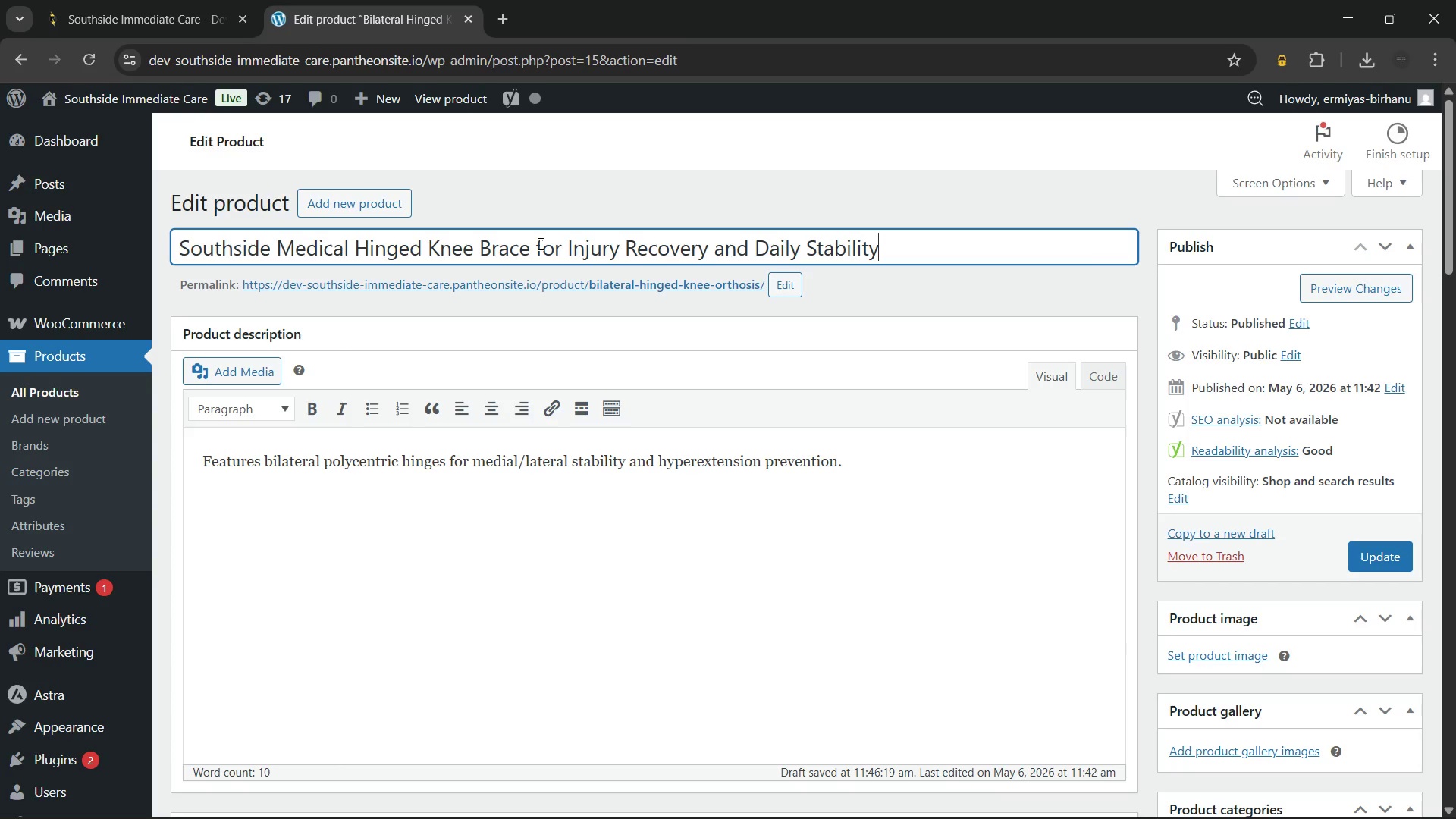 
left_click([545, 472])
 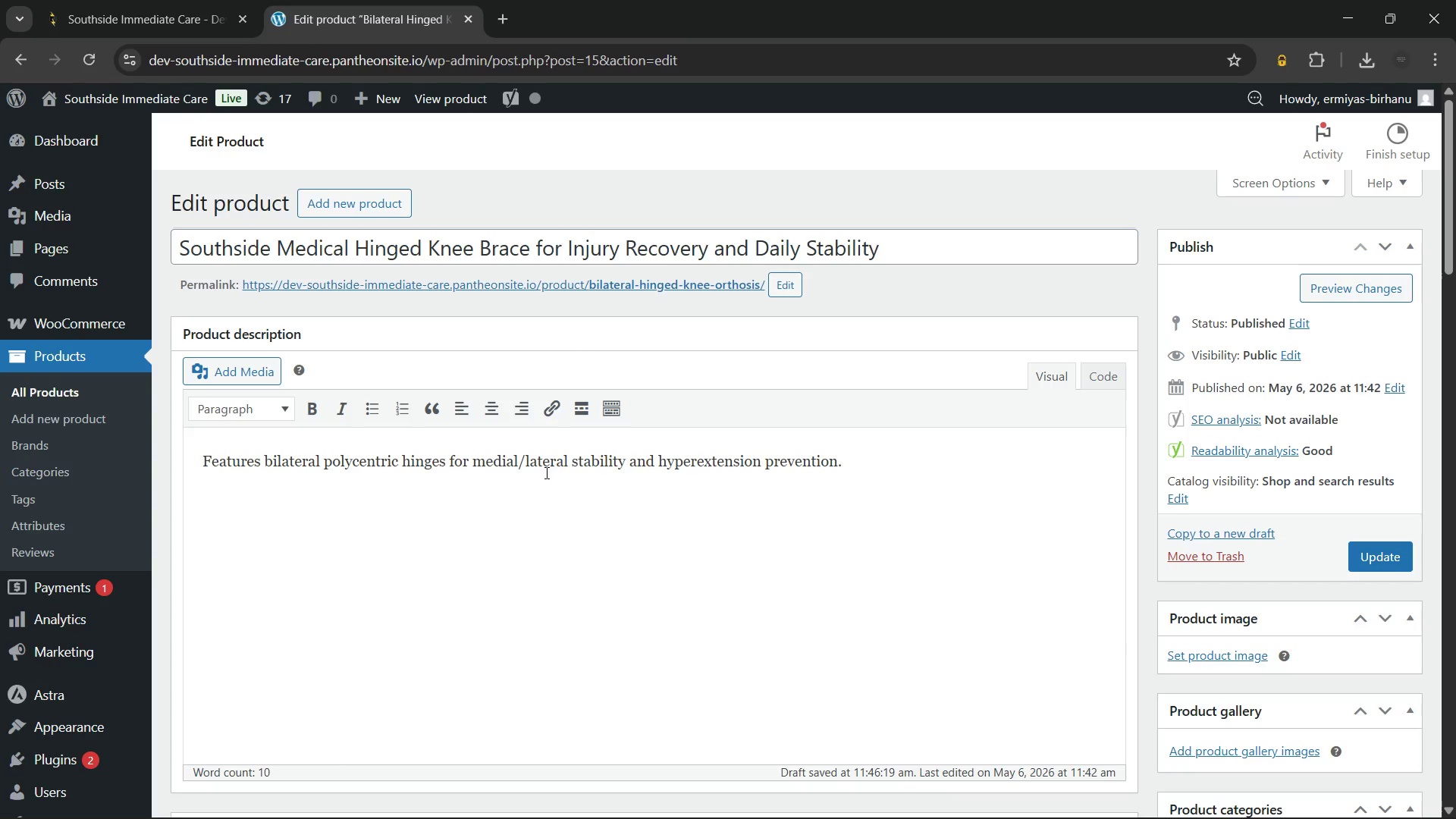 
key(Control+A)
 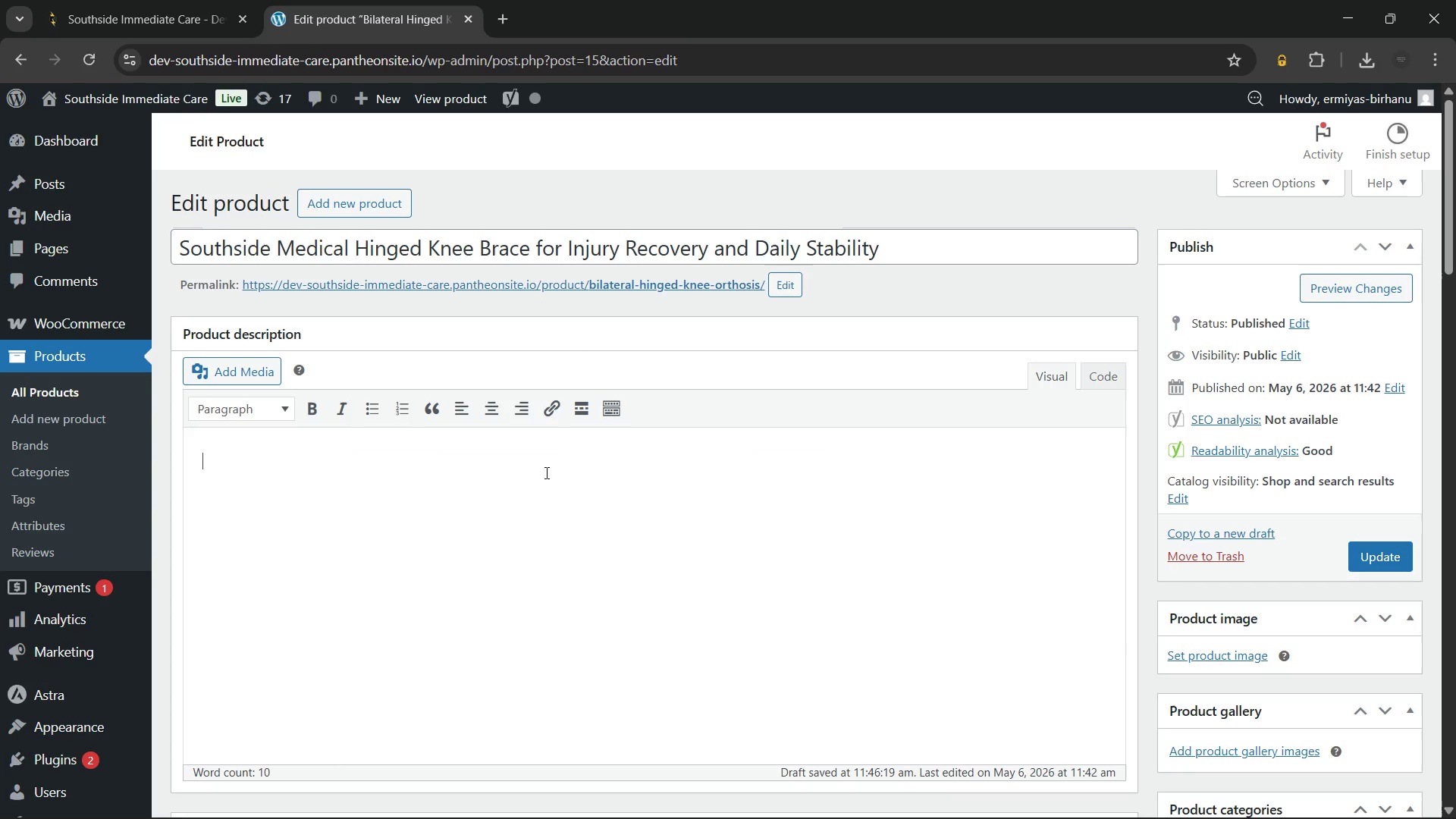 
key(Backspace)
 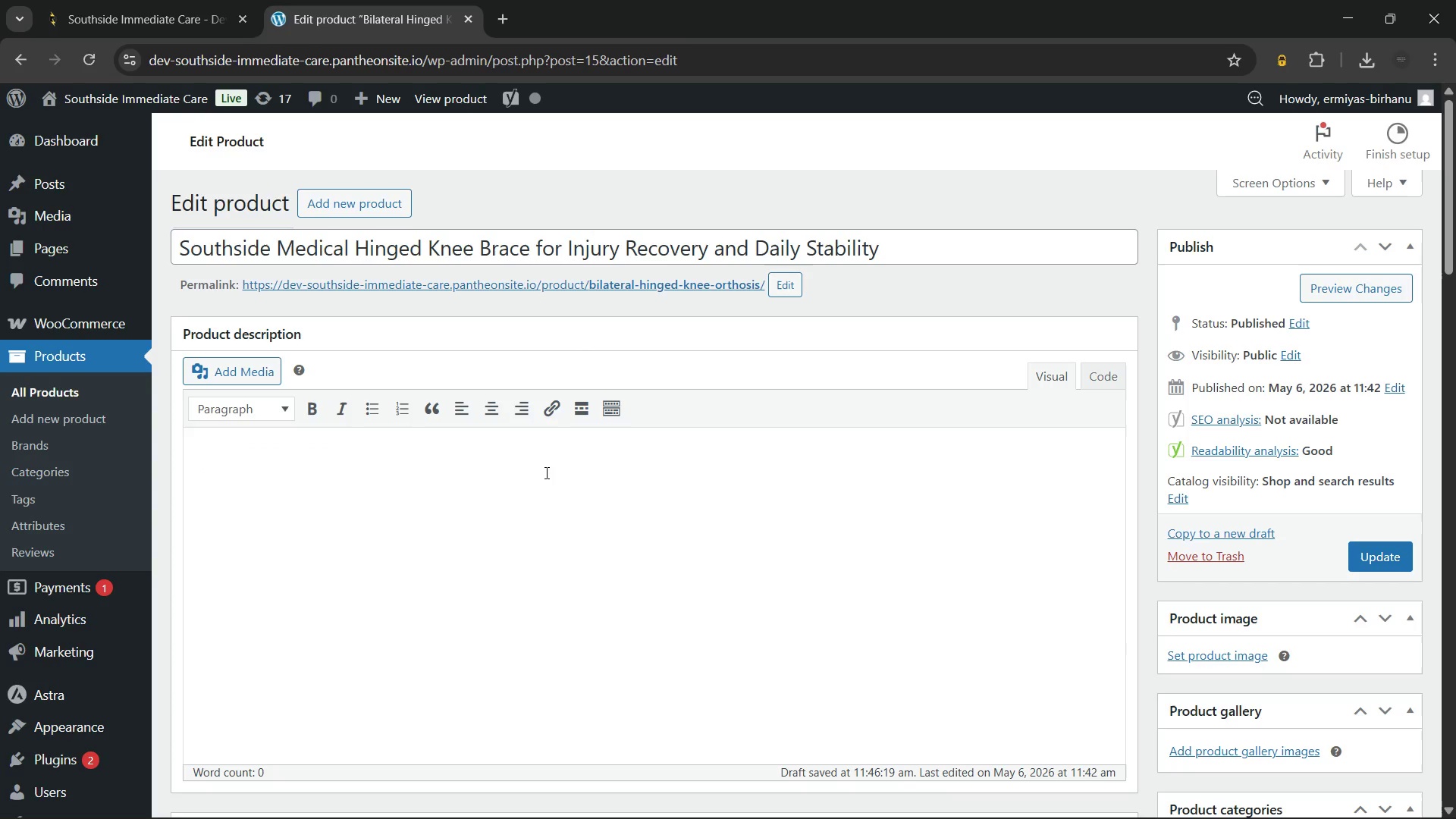 
wait(7.0)
 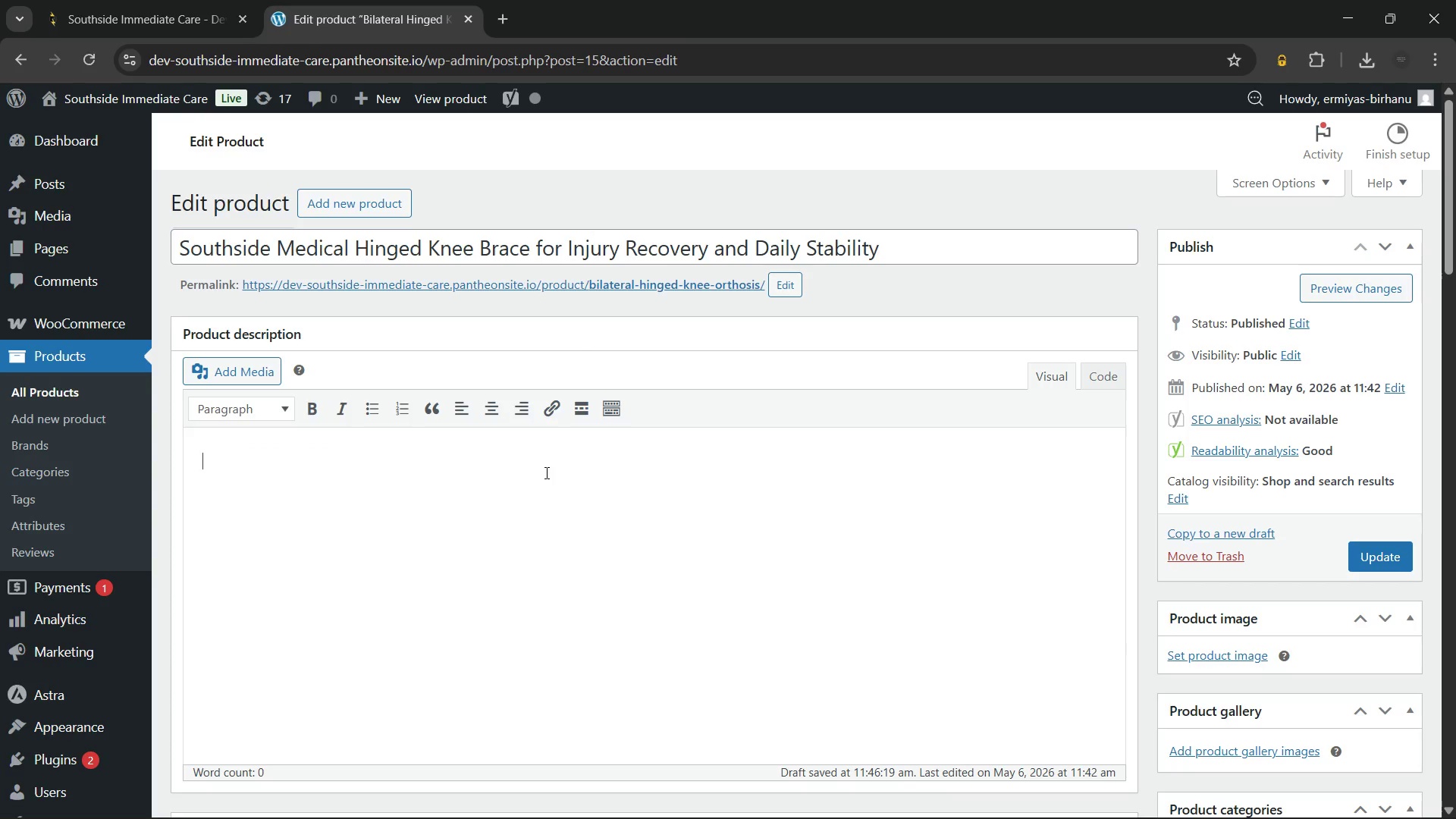 
type(Our hinged knee)
 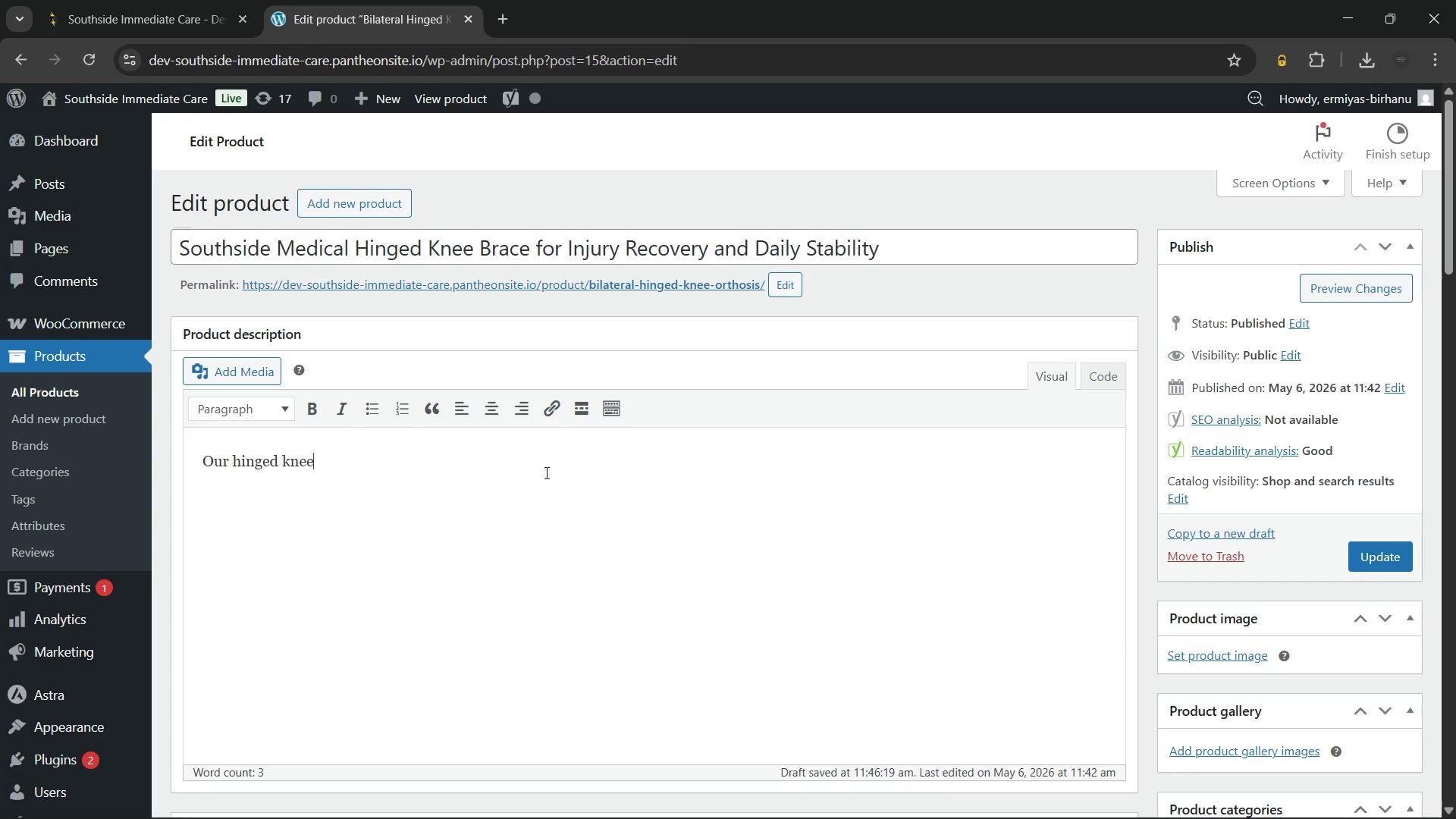 
wait(15.66)
 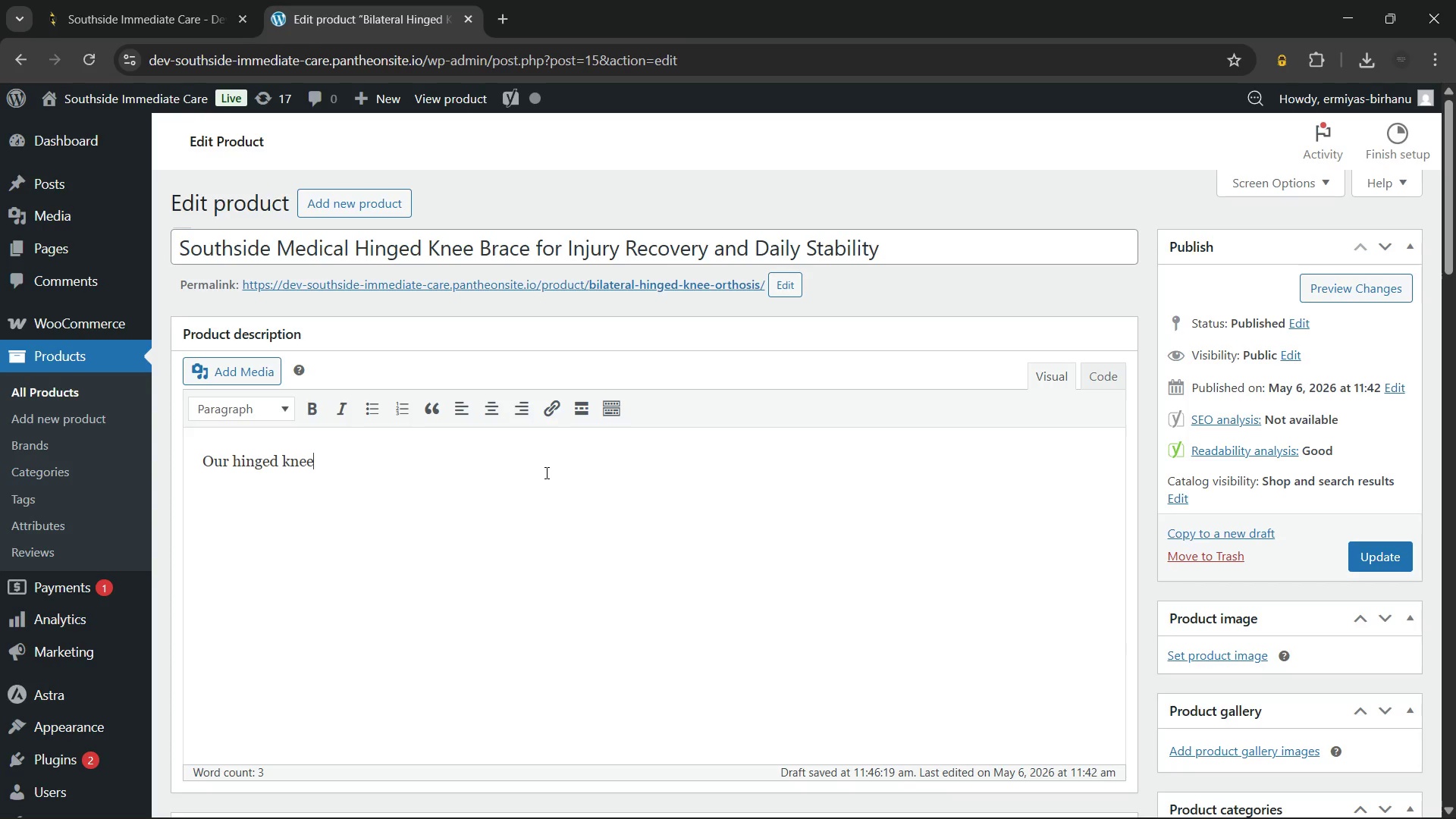 
type( brace provides stable reliable support for injury recovery and daily movement. Additionally, adjustable side hinges safety limit harmful joint motion. Therefore, you walk outdoors with greater daily confidence.)
 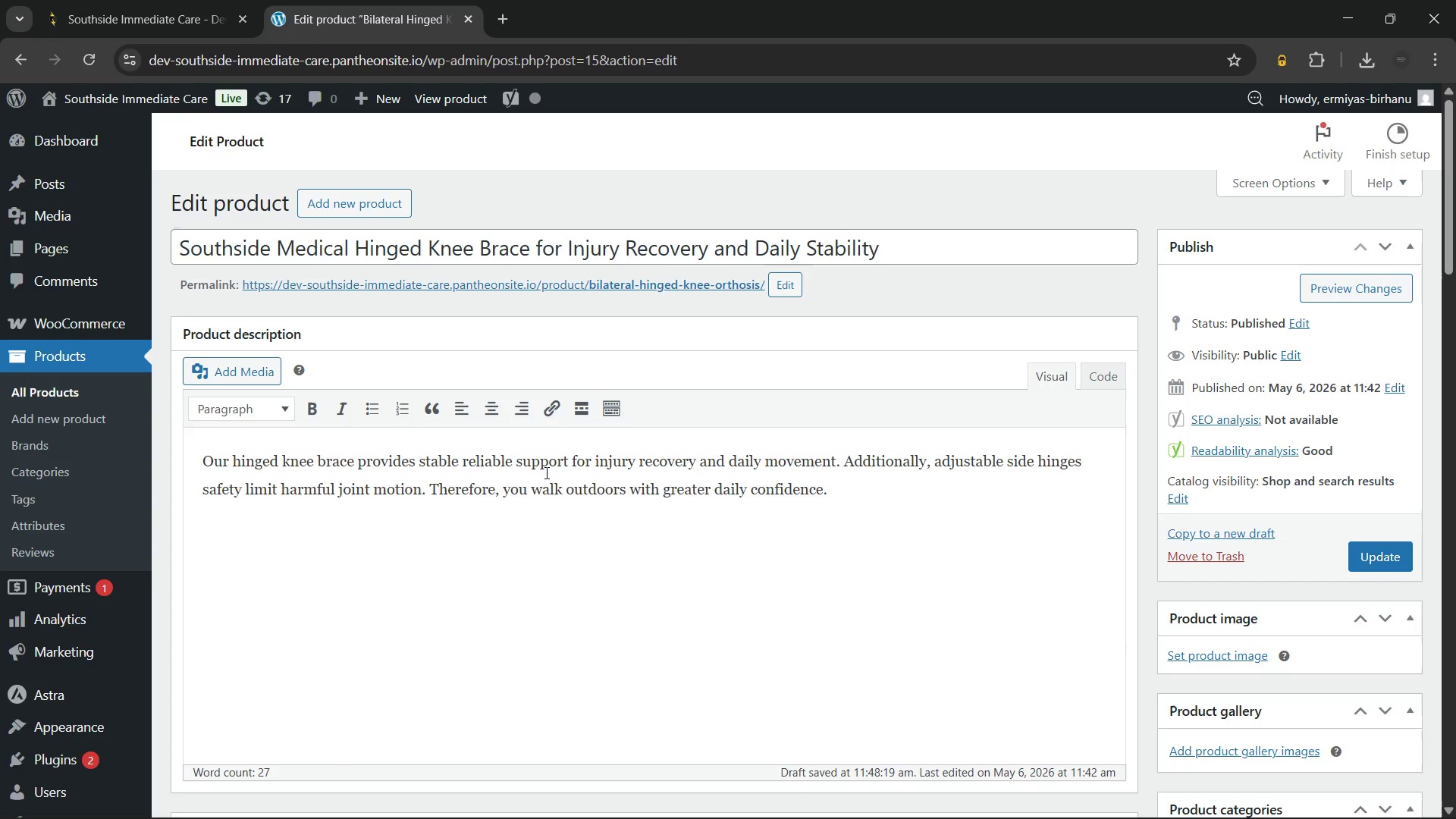 
type( This sturdy design also prevents painful knee overextension. )
 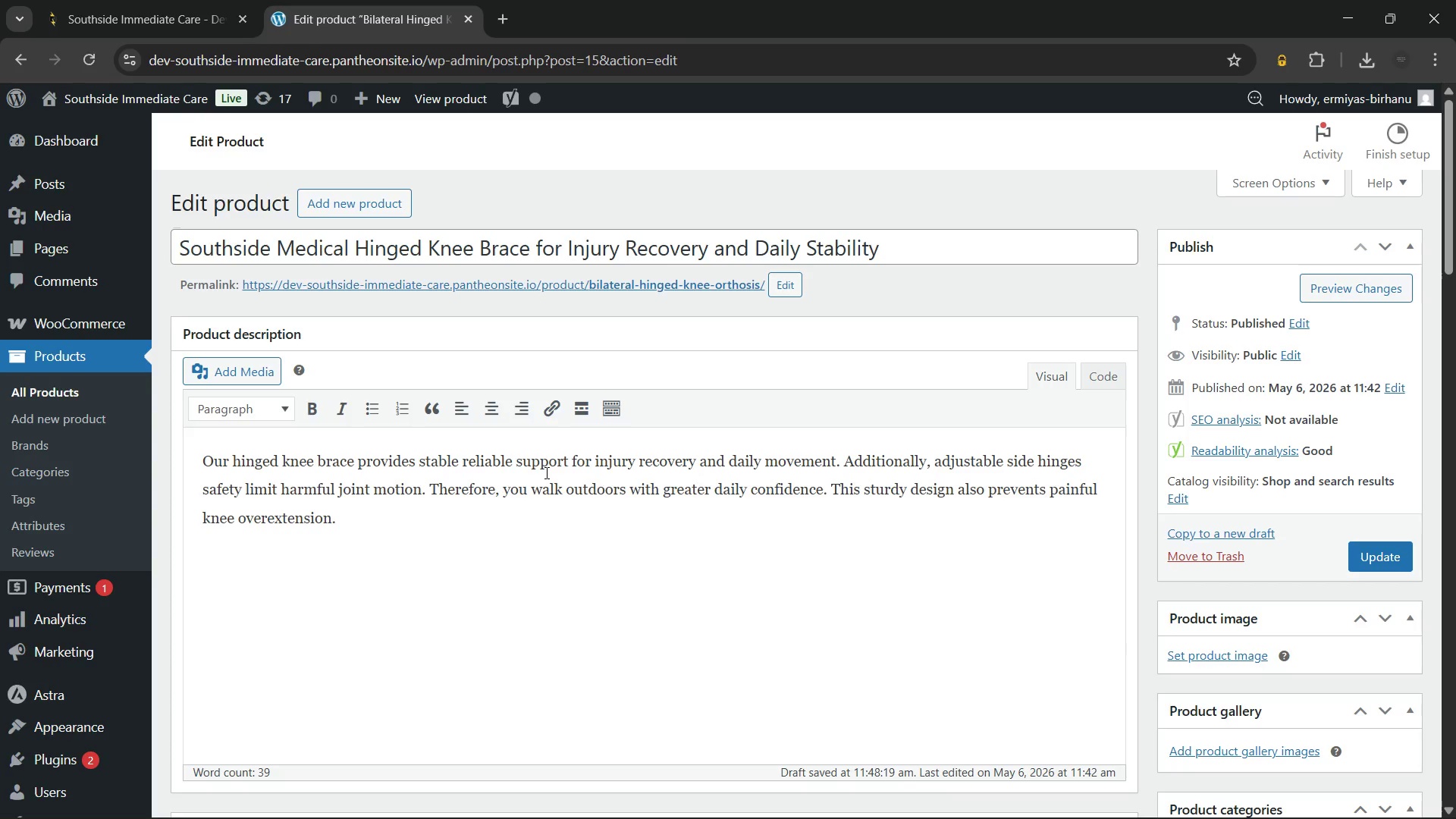 
wait(5.42)
 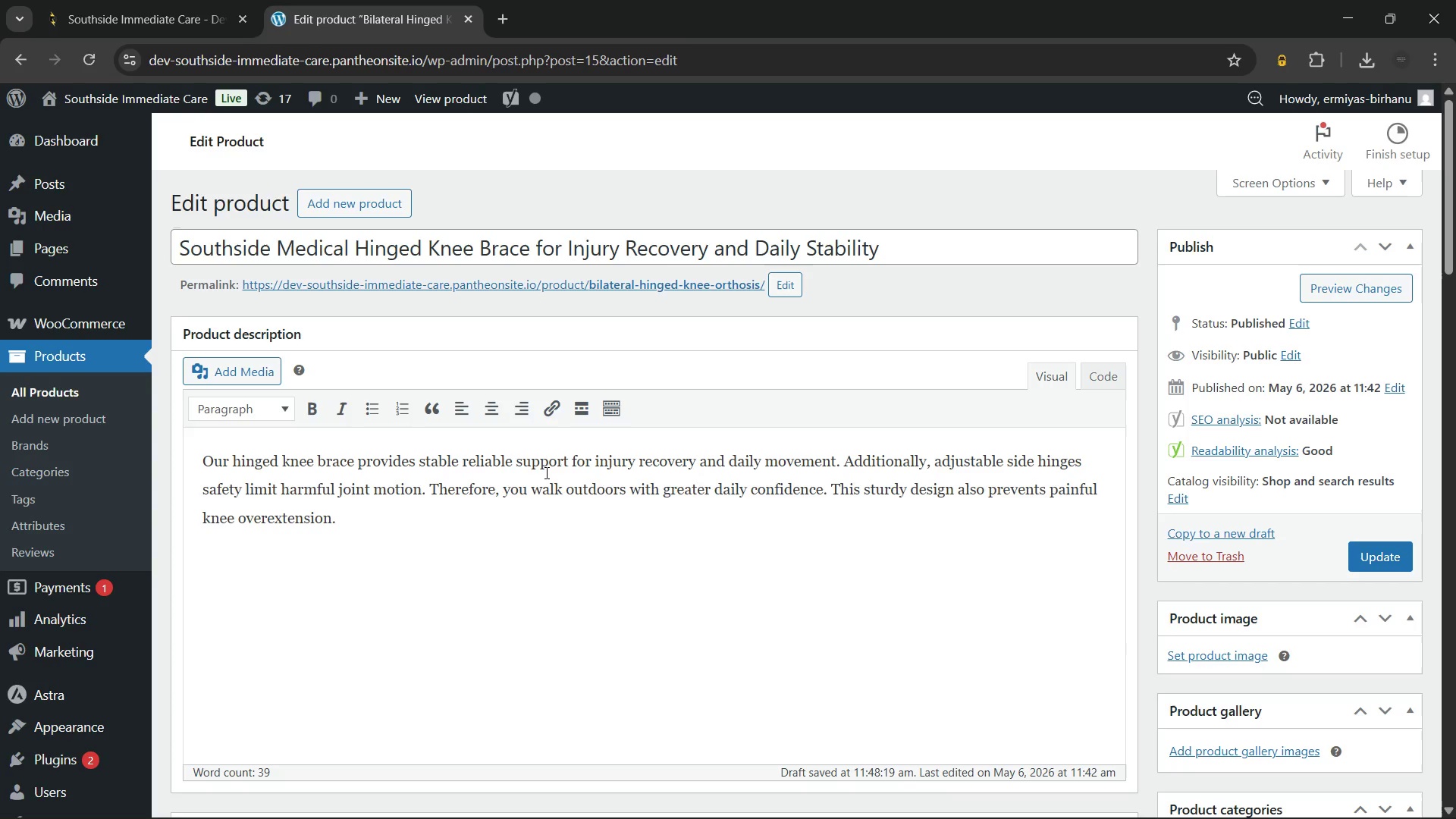 
type(For example, it safely guides your daily steps during light exercise.)
 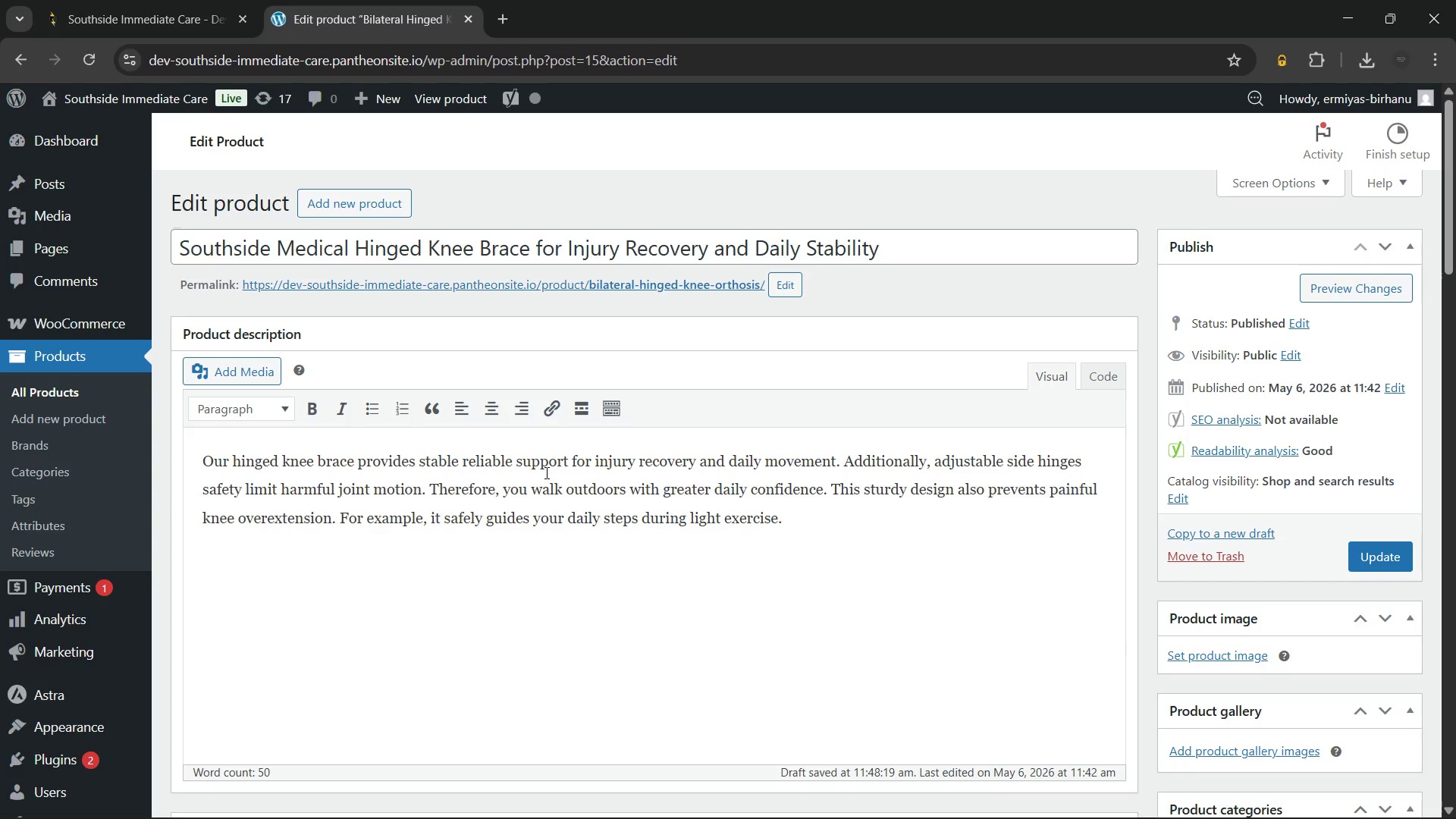 
key(Enter)
 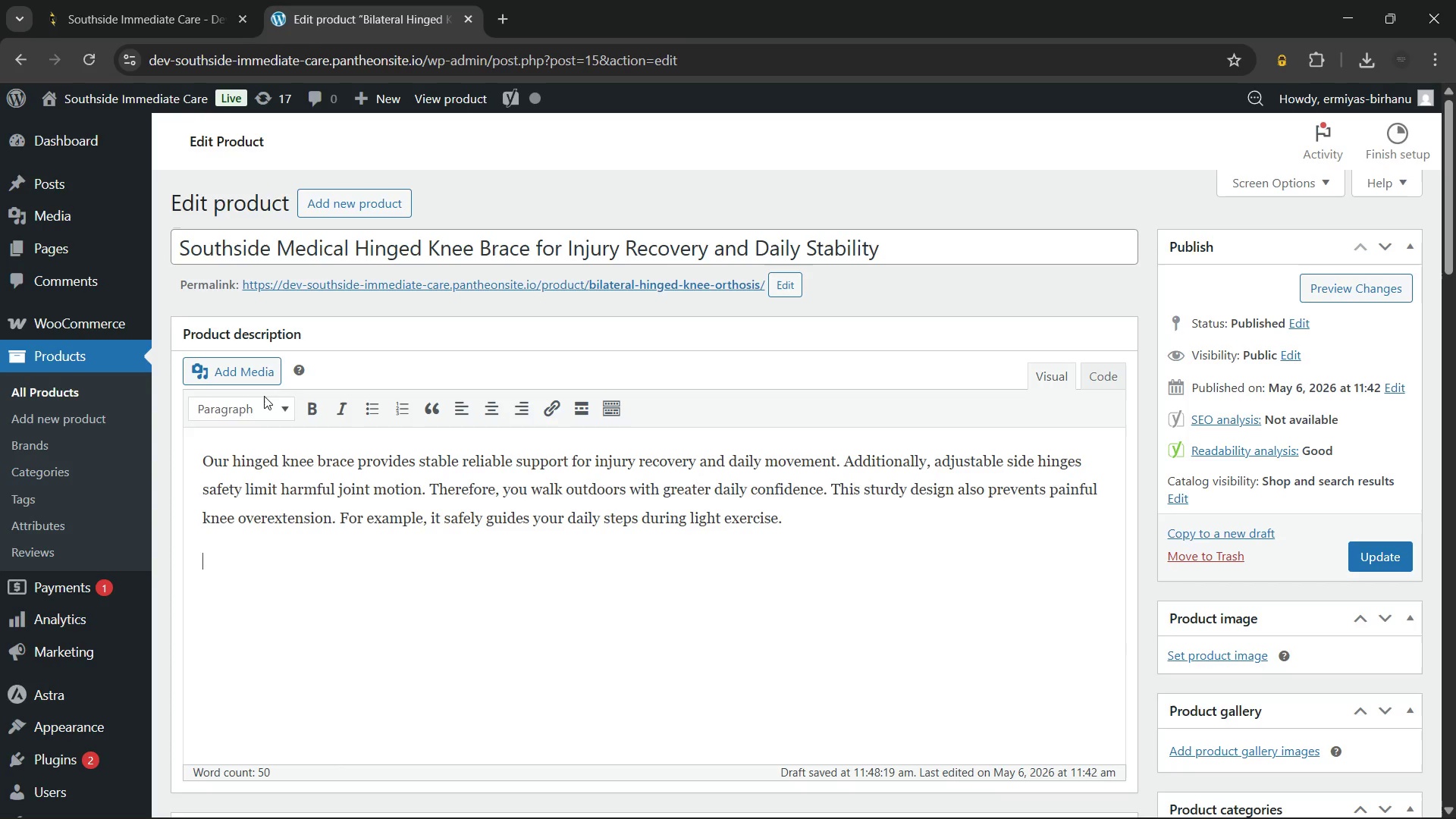 
left_click([259, 406])
 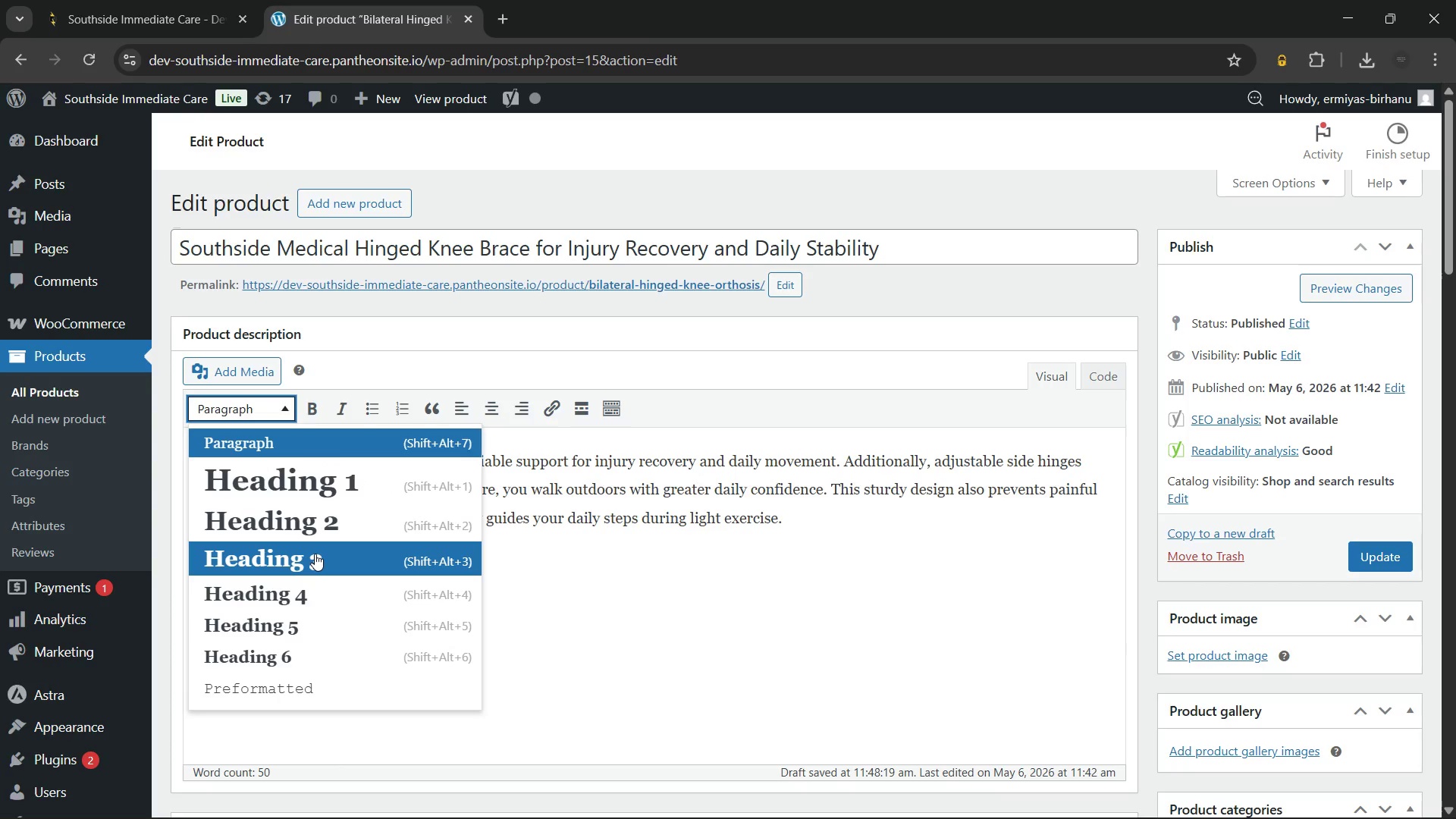 
left_click([315, 554])
 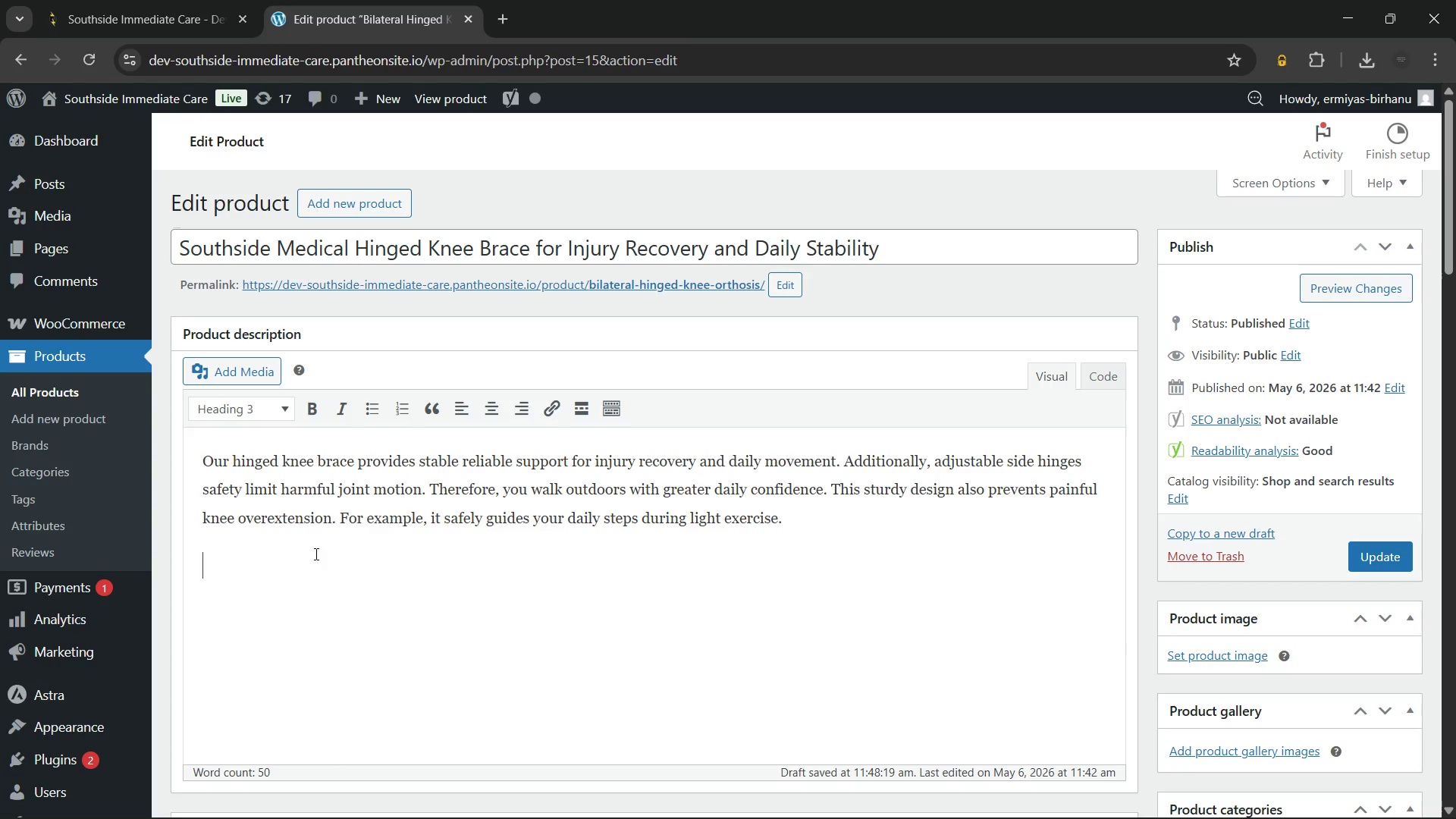 
type(Key Benefits of Hinged)
 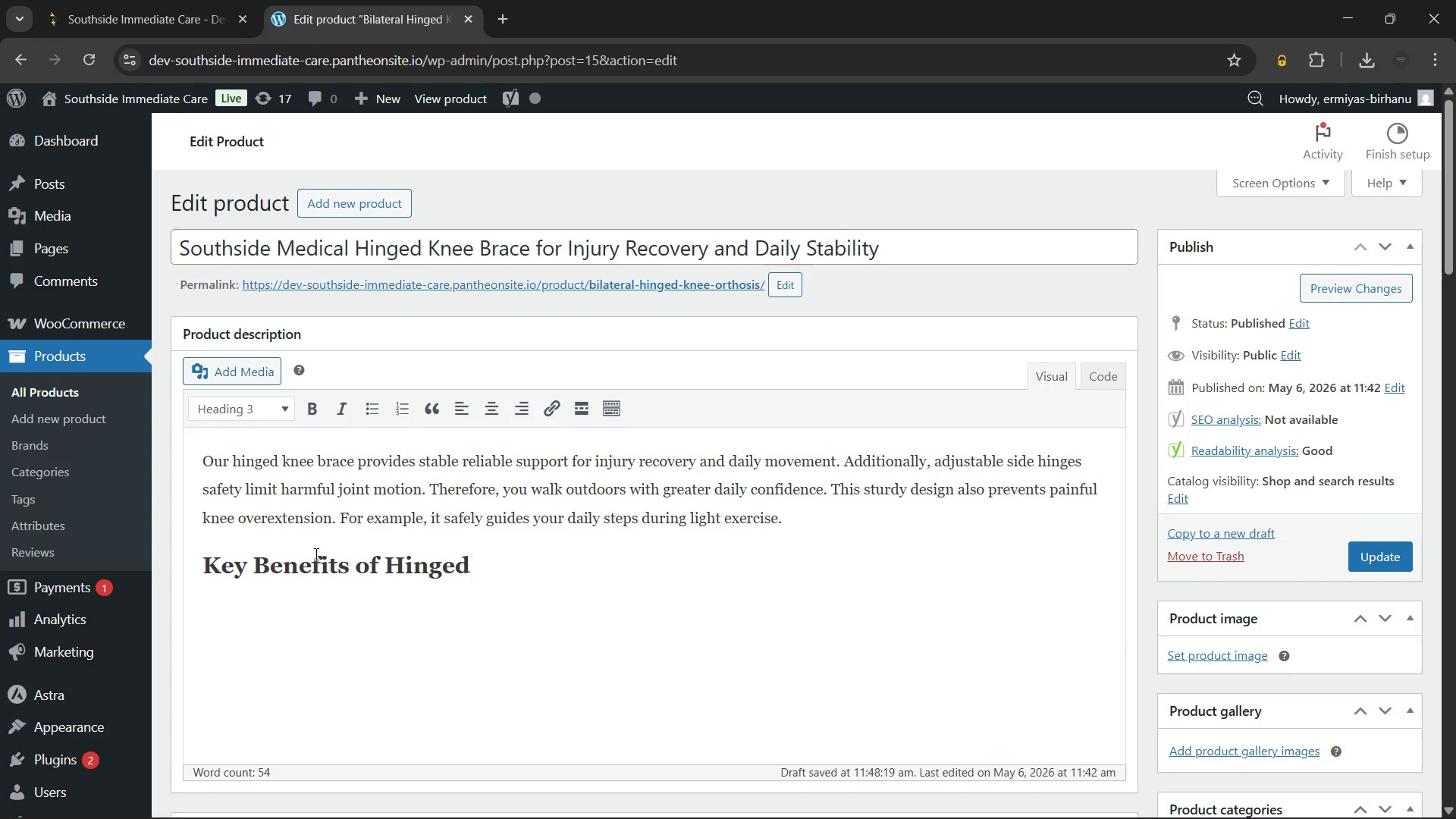 
wait(18.38)
 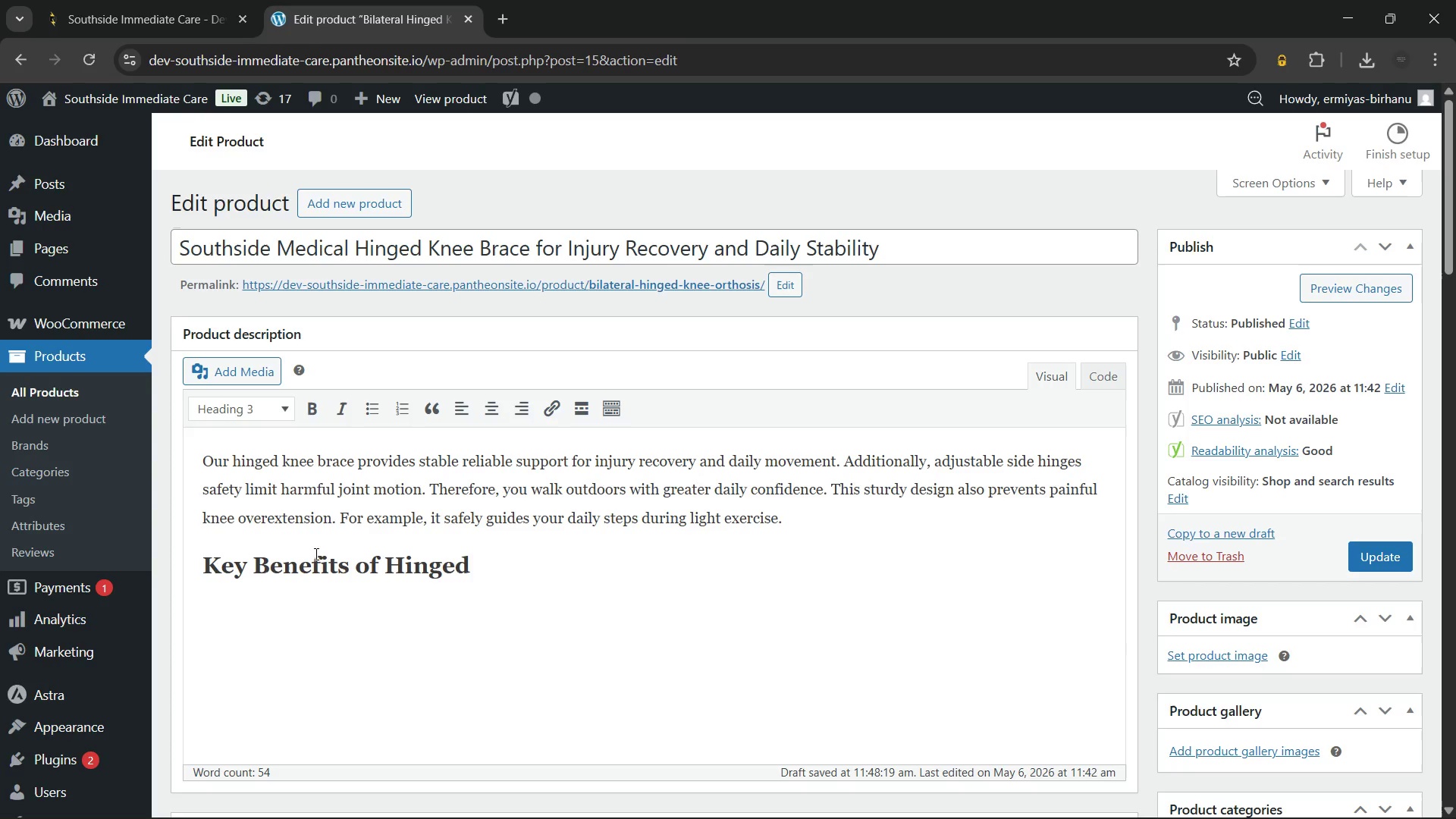 
hold_key(key=Backspace, duration=0.61)
 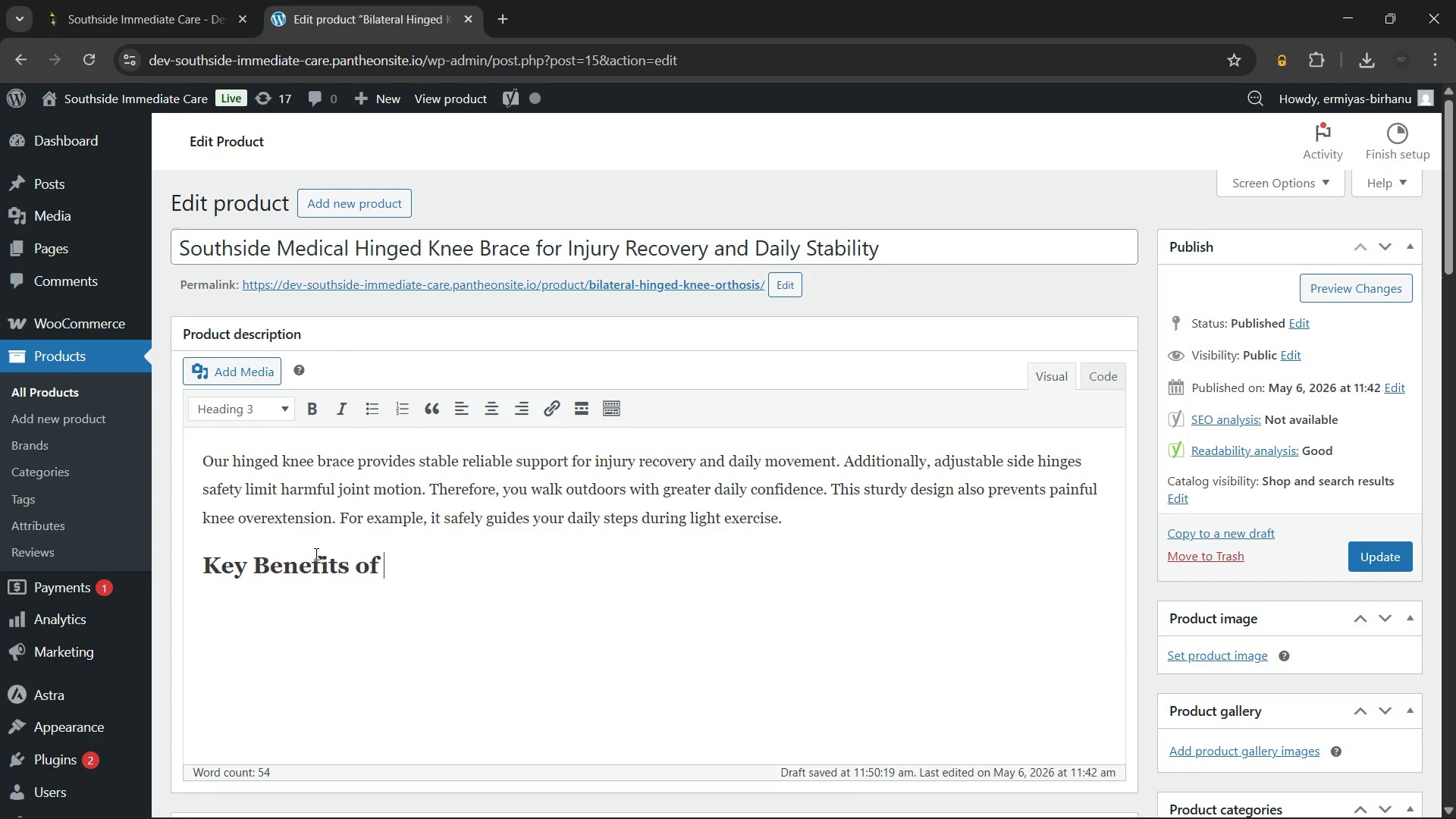 
key(Backspace)
type(hinged knee brace)
 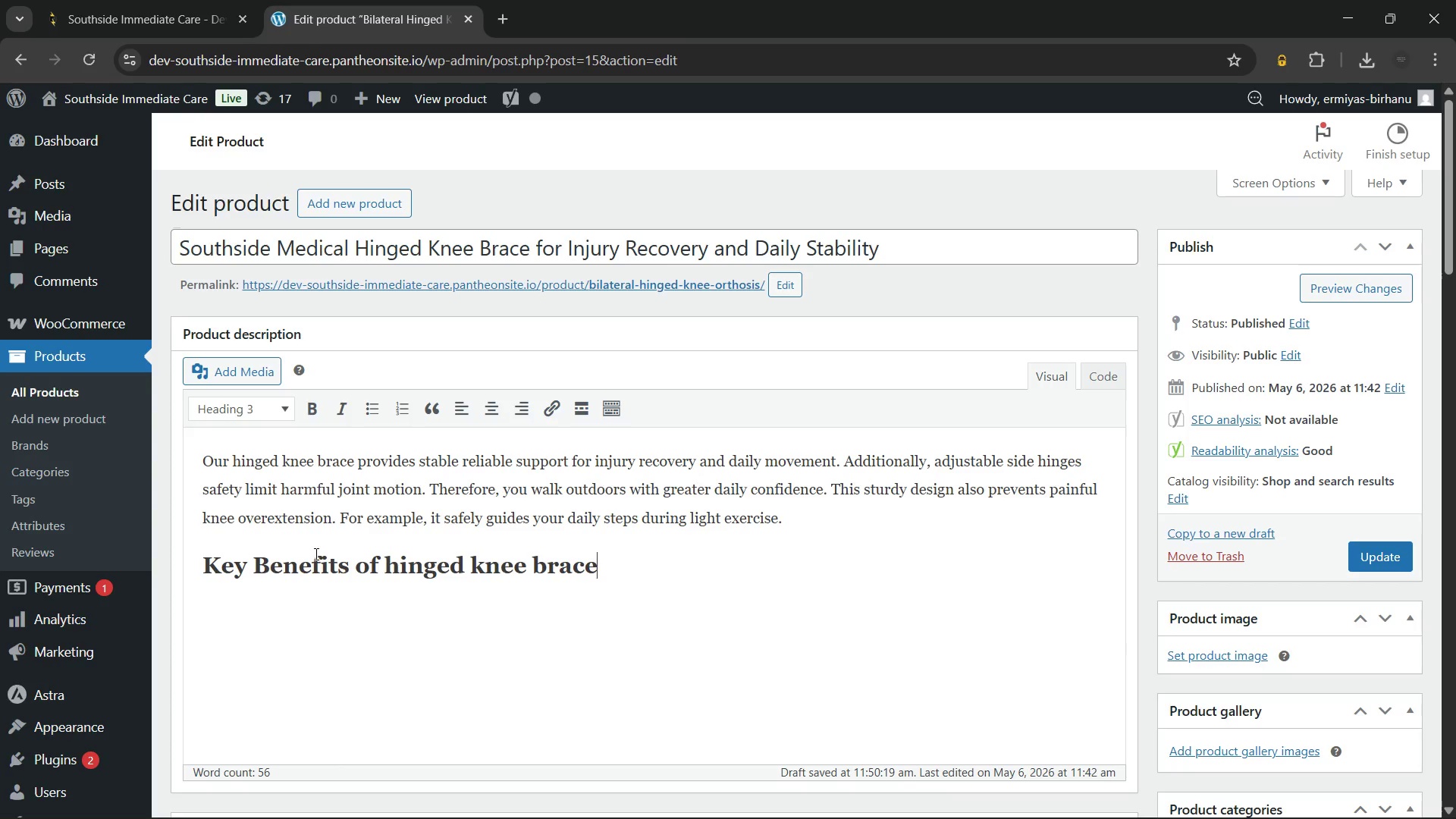 
key(Enter)
 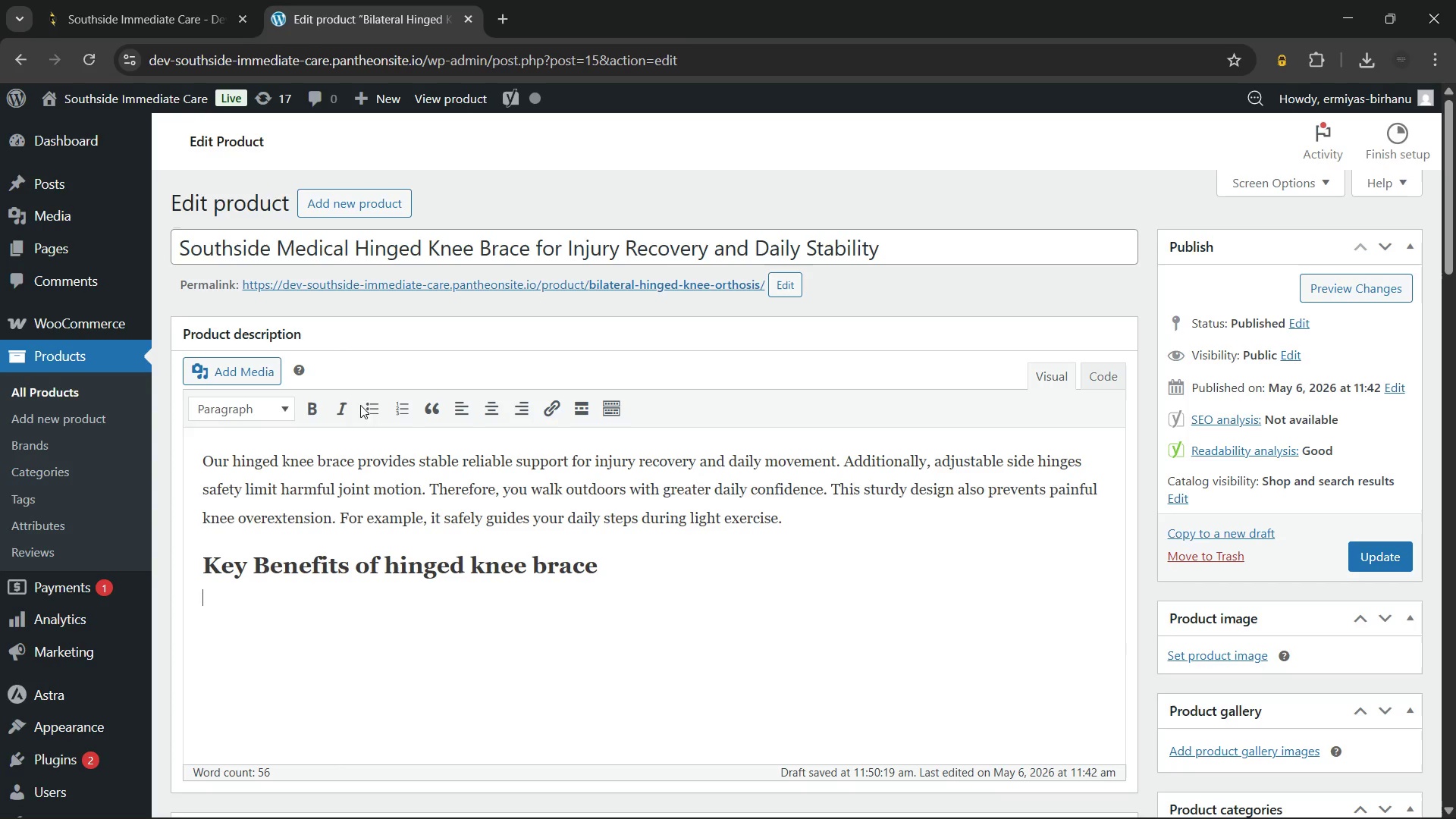 
left_click([374, 402])
 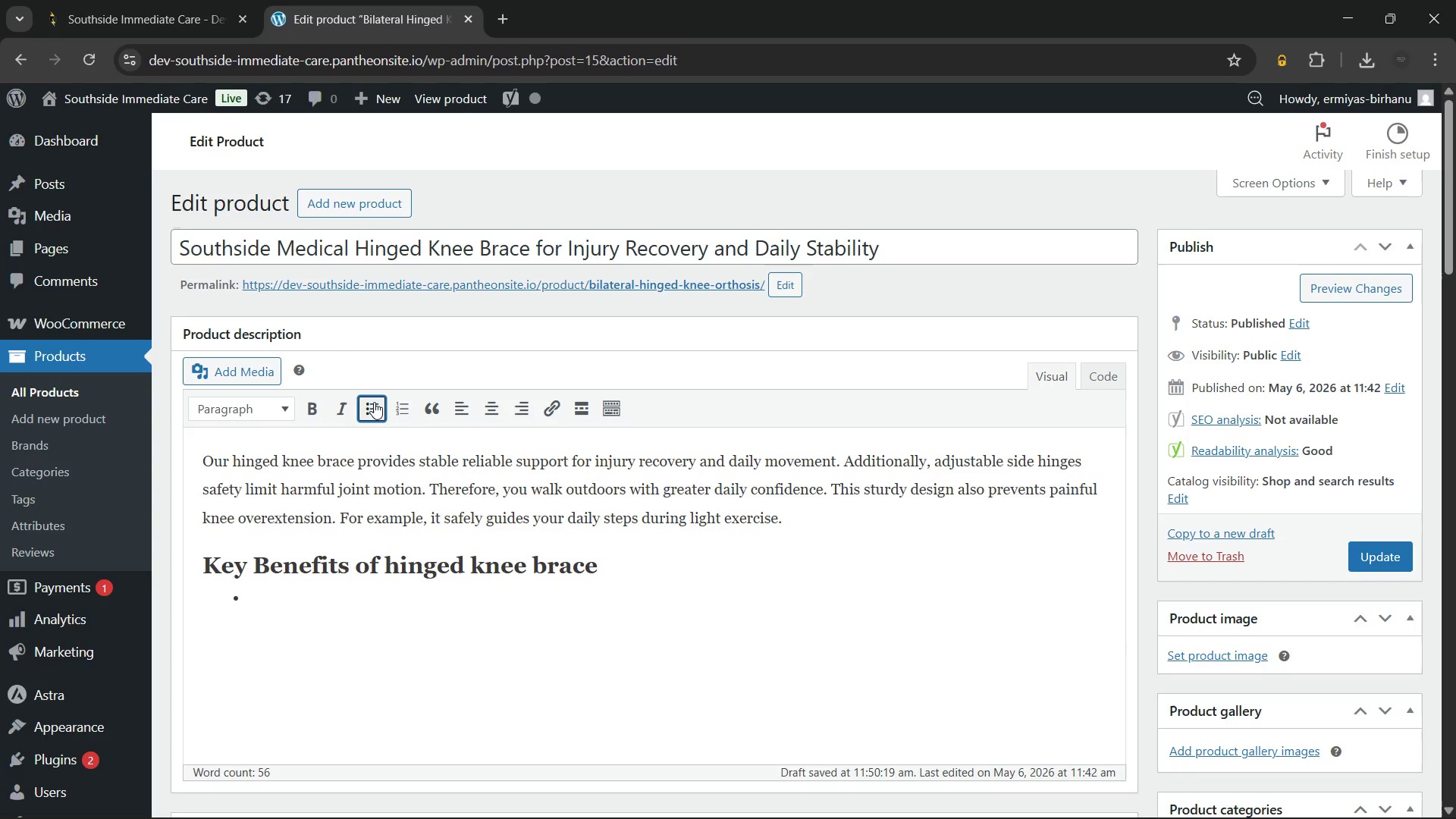 
wait(11.33)
 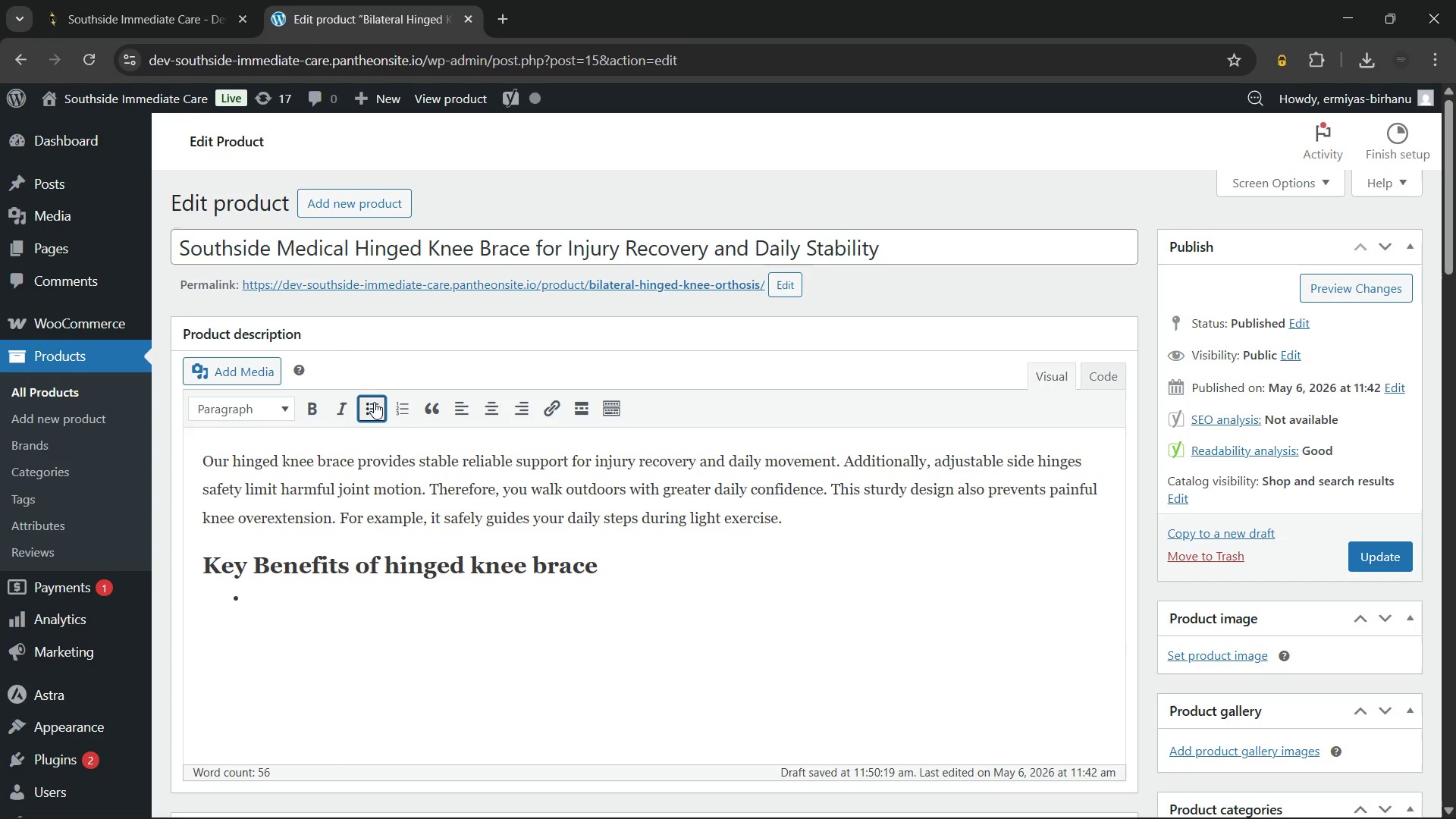 
type(Reduces unwanted side movement for safer stability)
 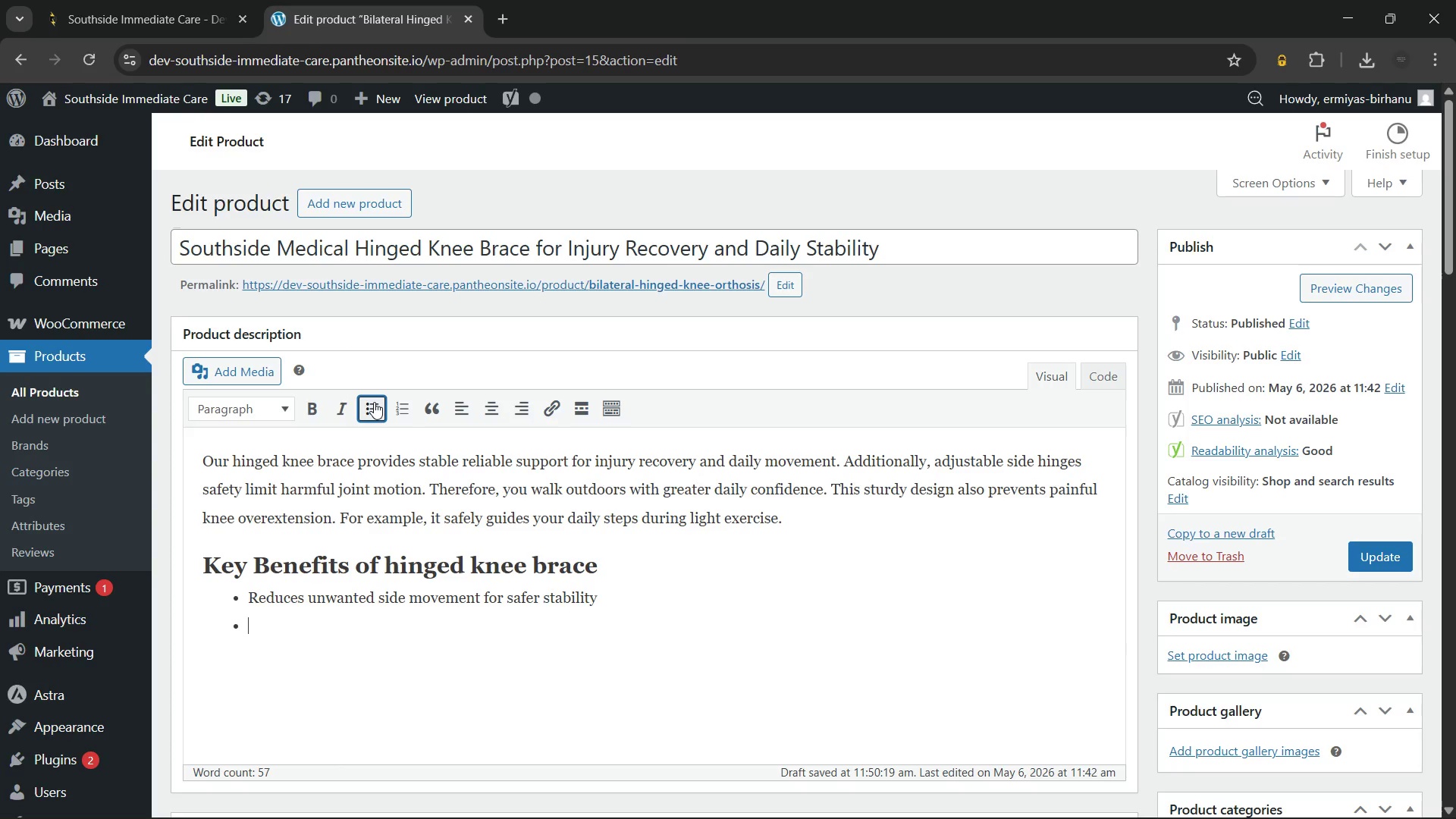 
key(Enter)
 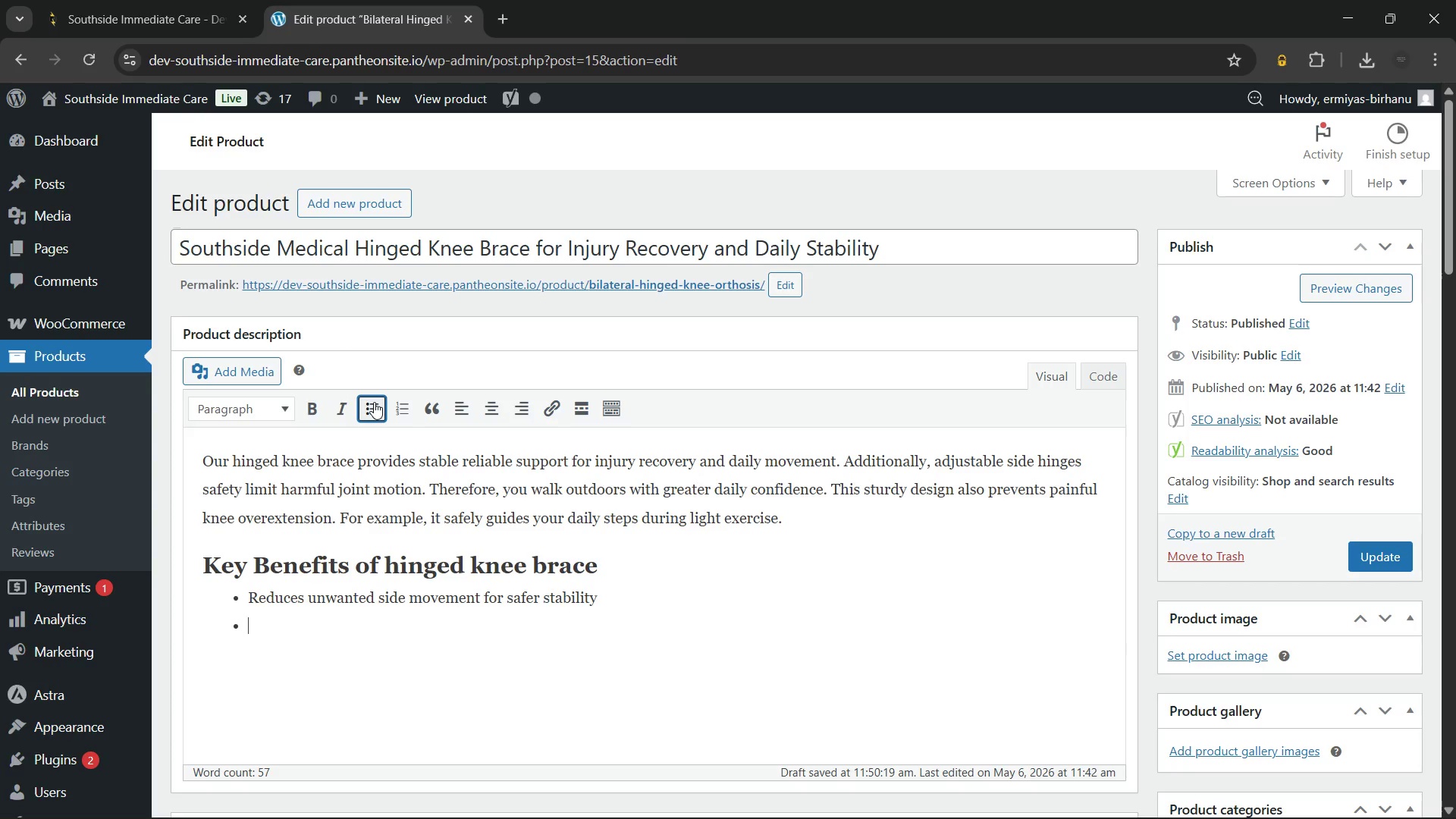 
type(Prevents painful joint locking during walking)
 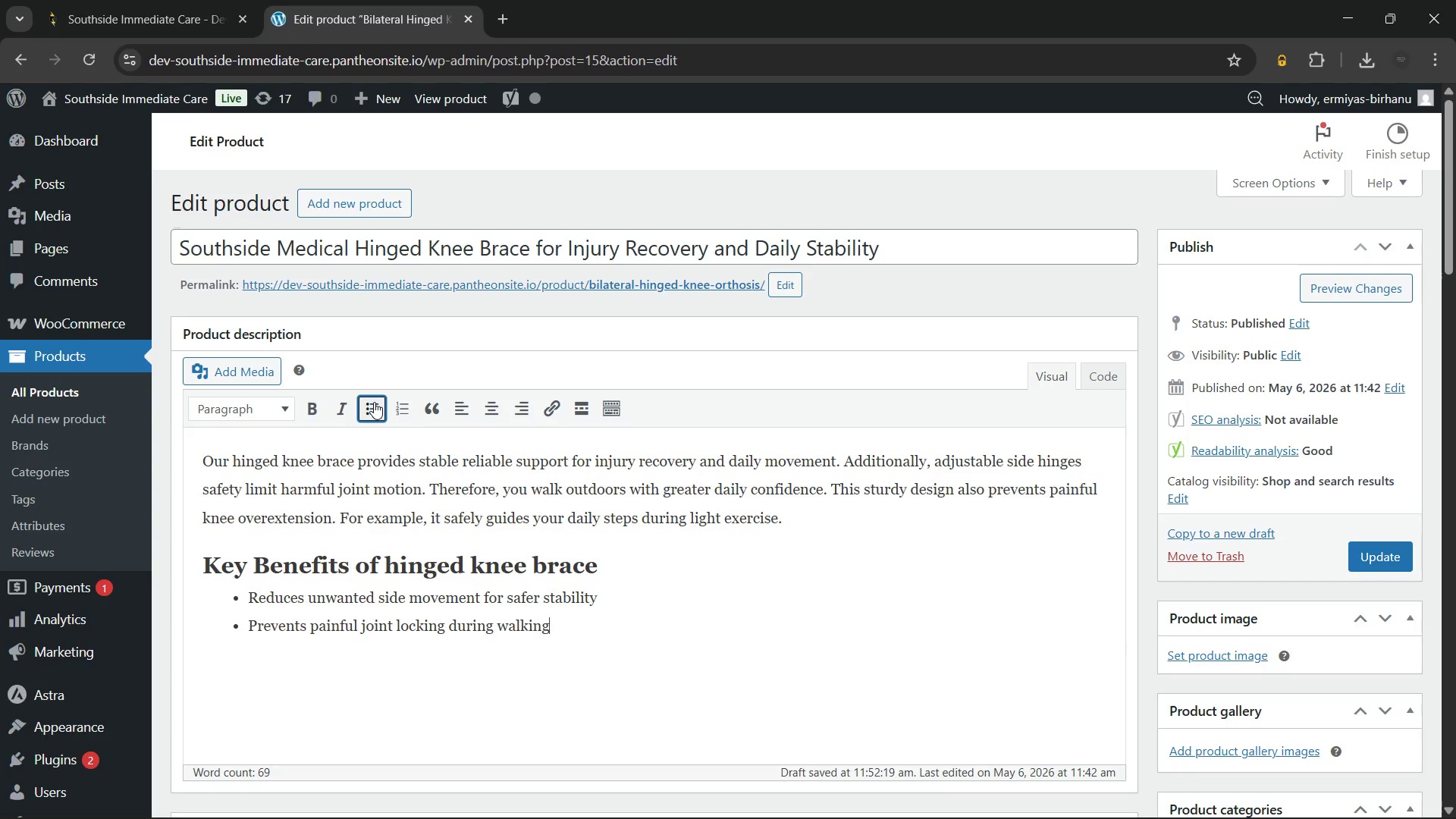 
wait(86.52)
 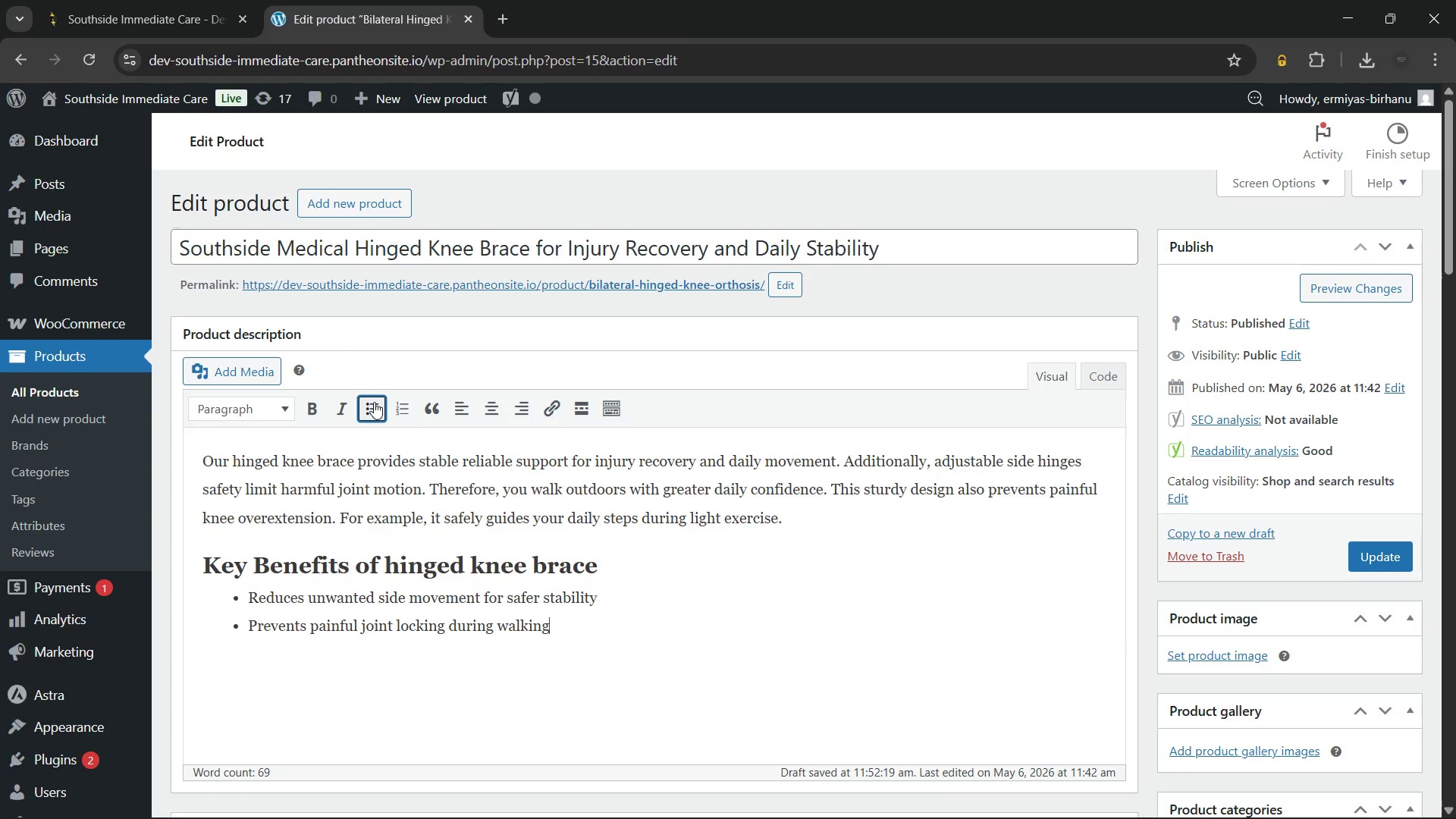 
key(Enter)
 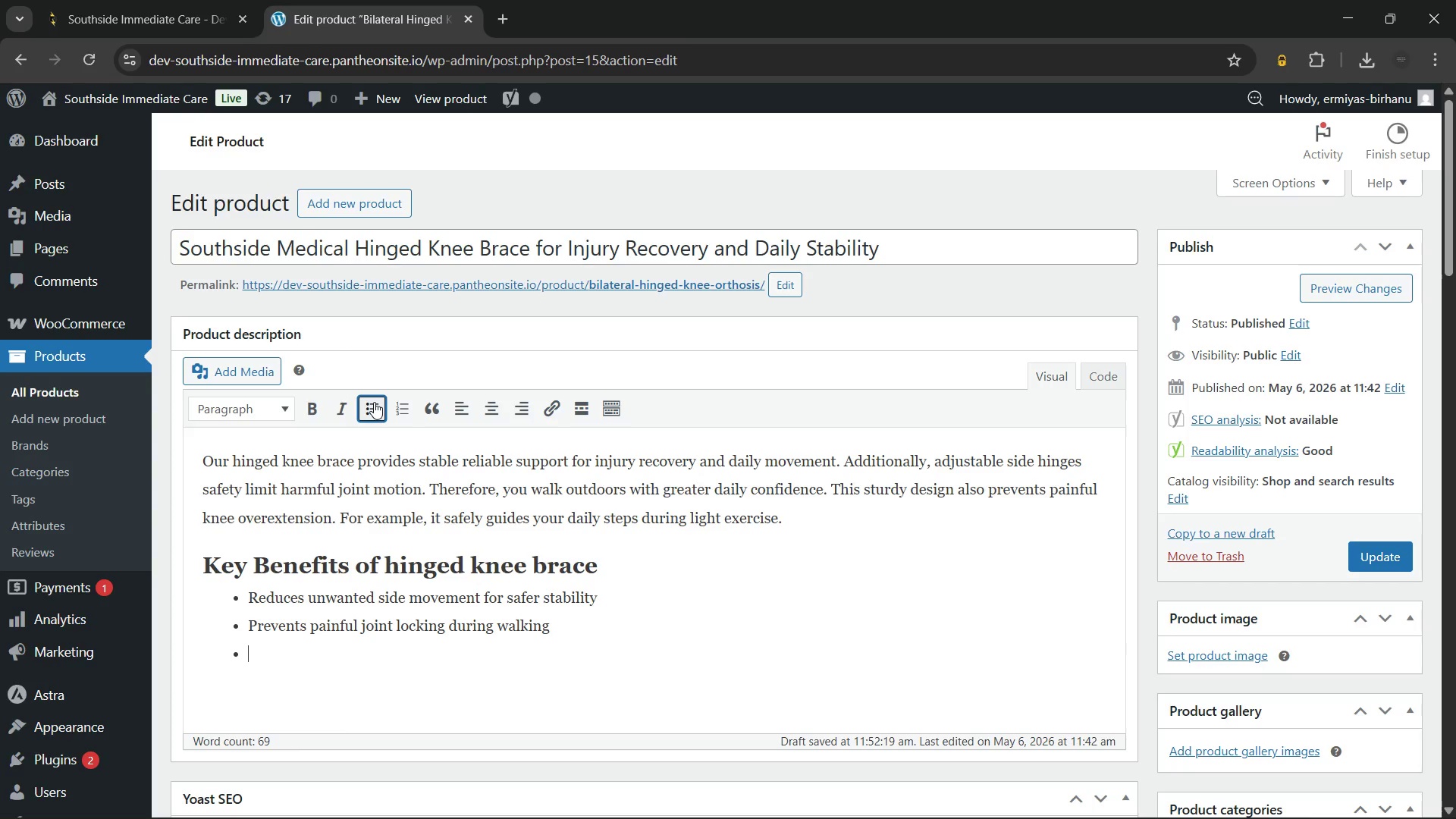 
type(Adjusts easily for a custom comfortable fit)
 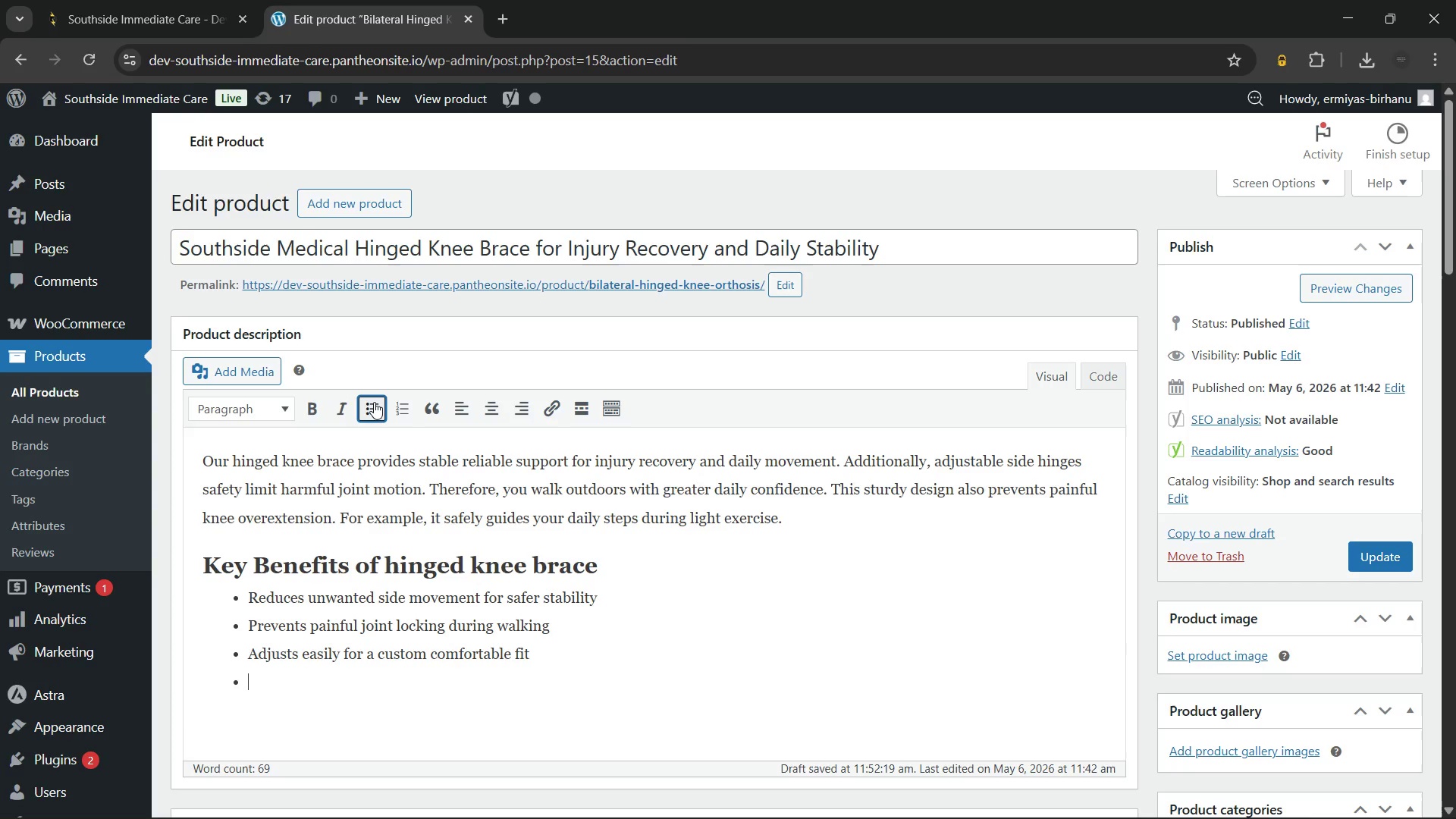 
key(Enter)
 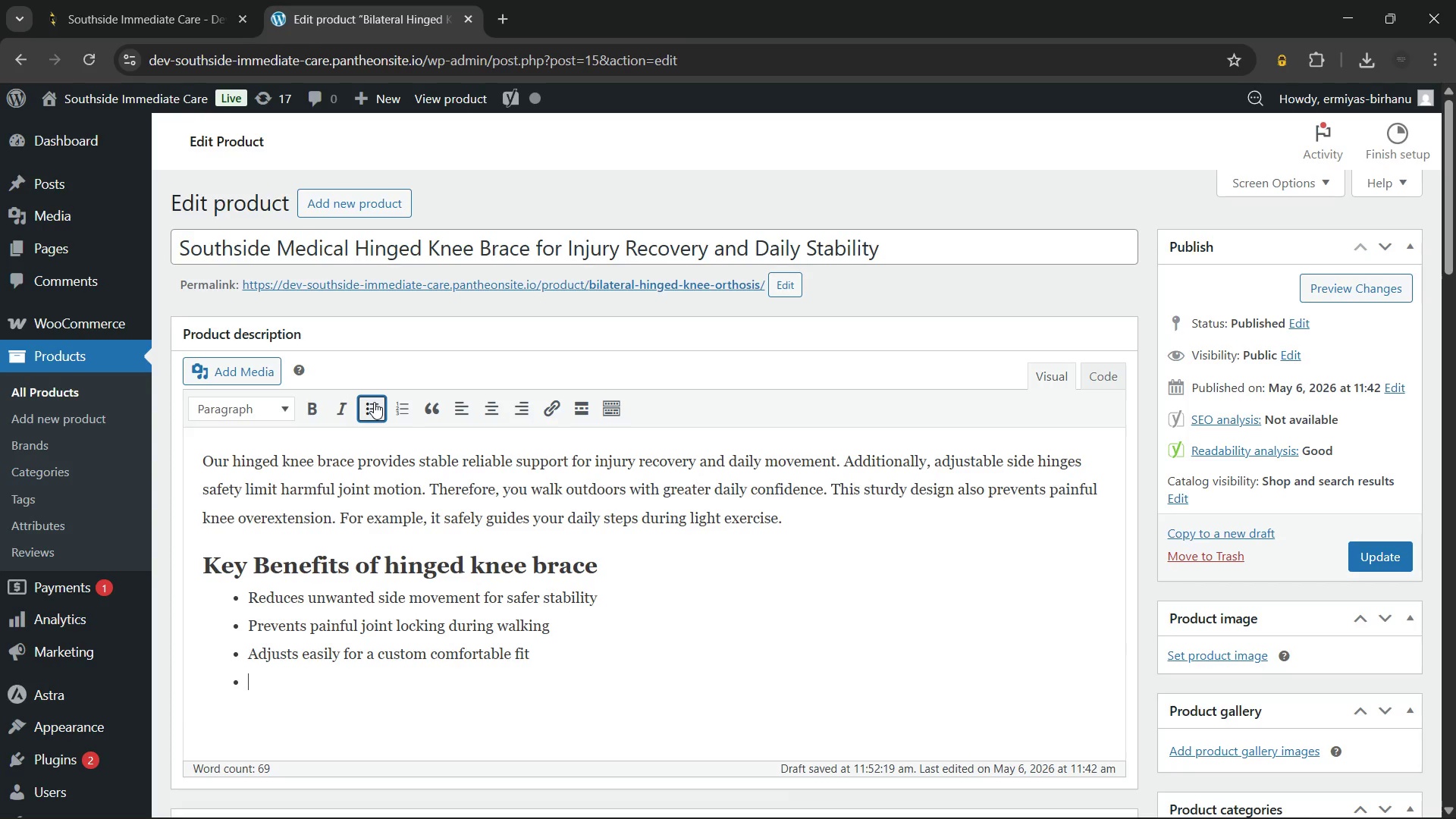 
type(Features soft breathable materials for truly comfortable all day wear)
 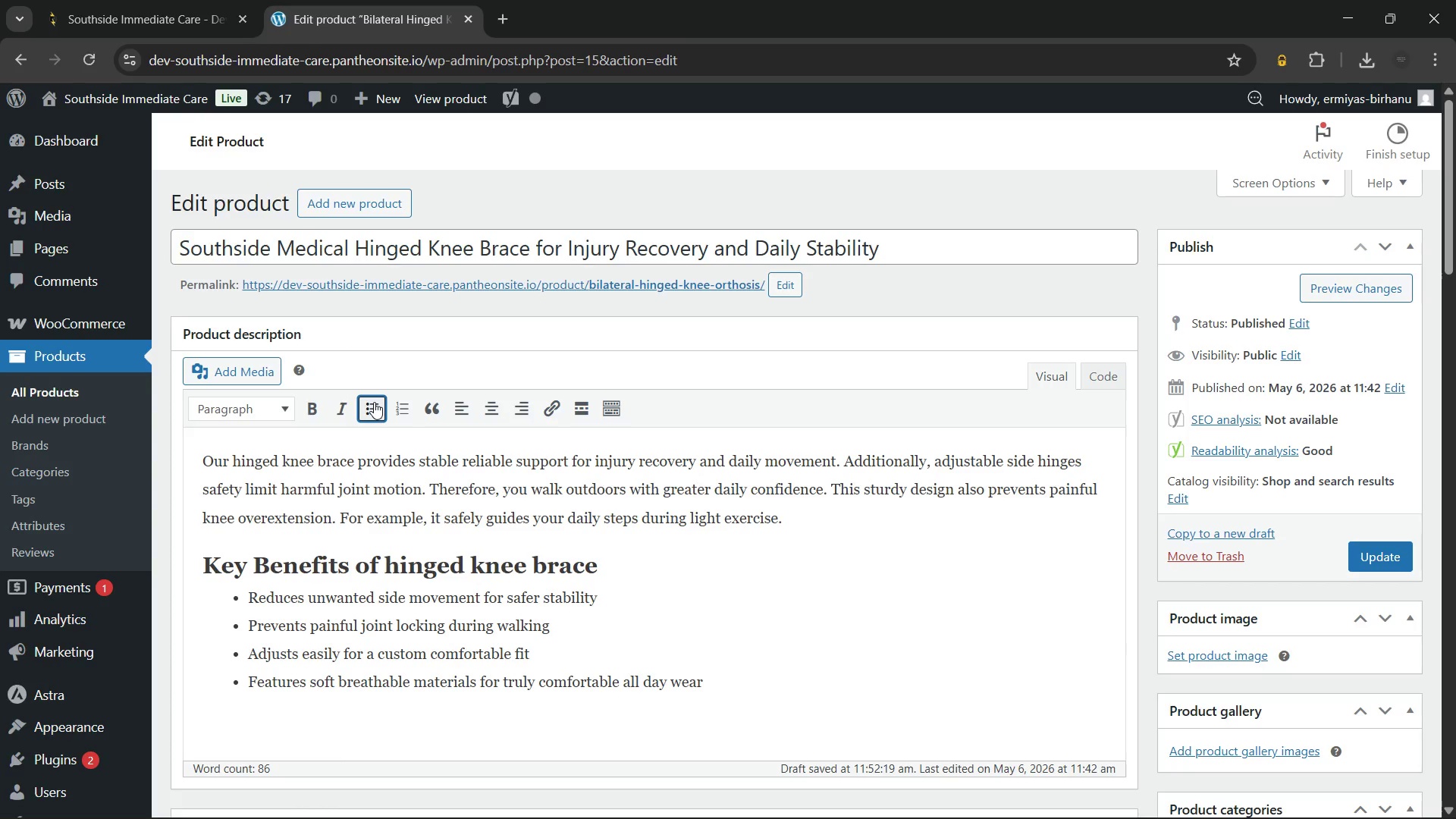 
key(Enter)
 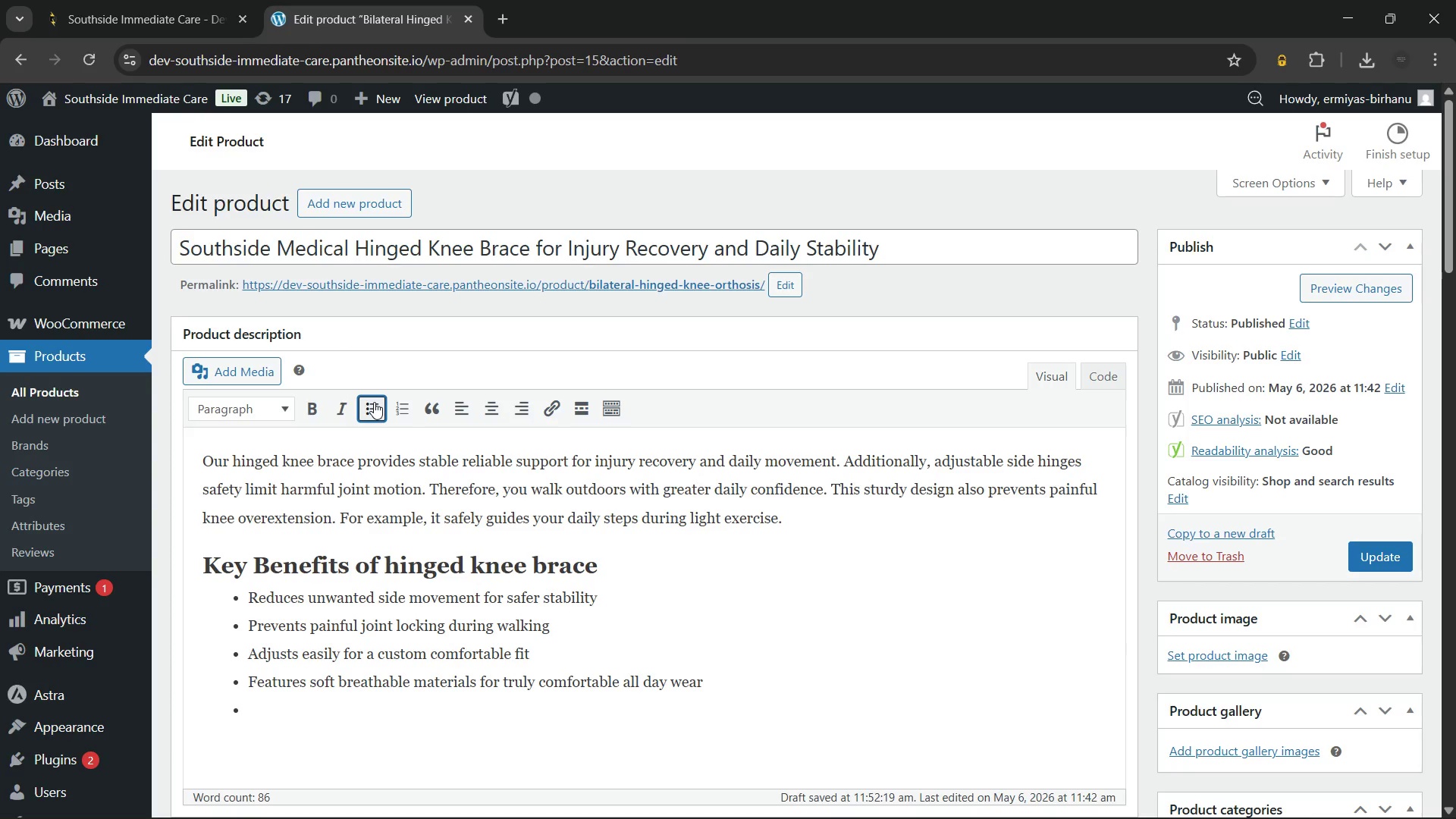 
key(Enter)
 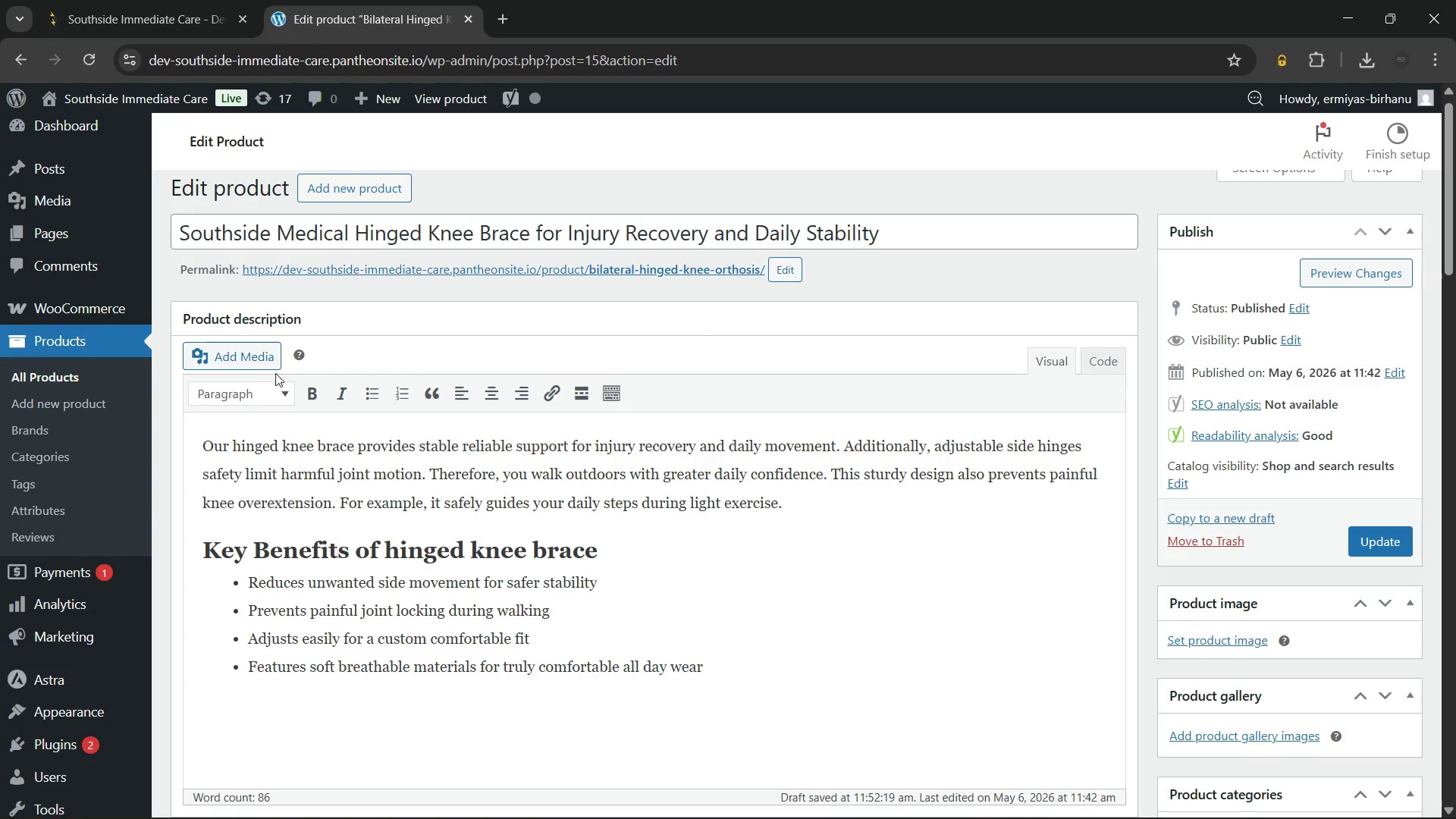 
left_click([272, 388])
 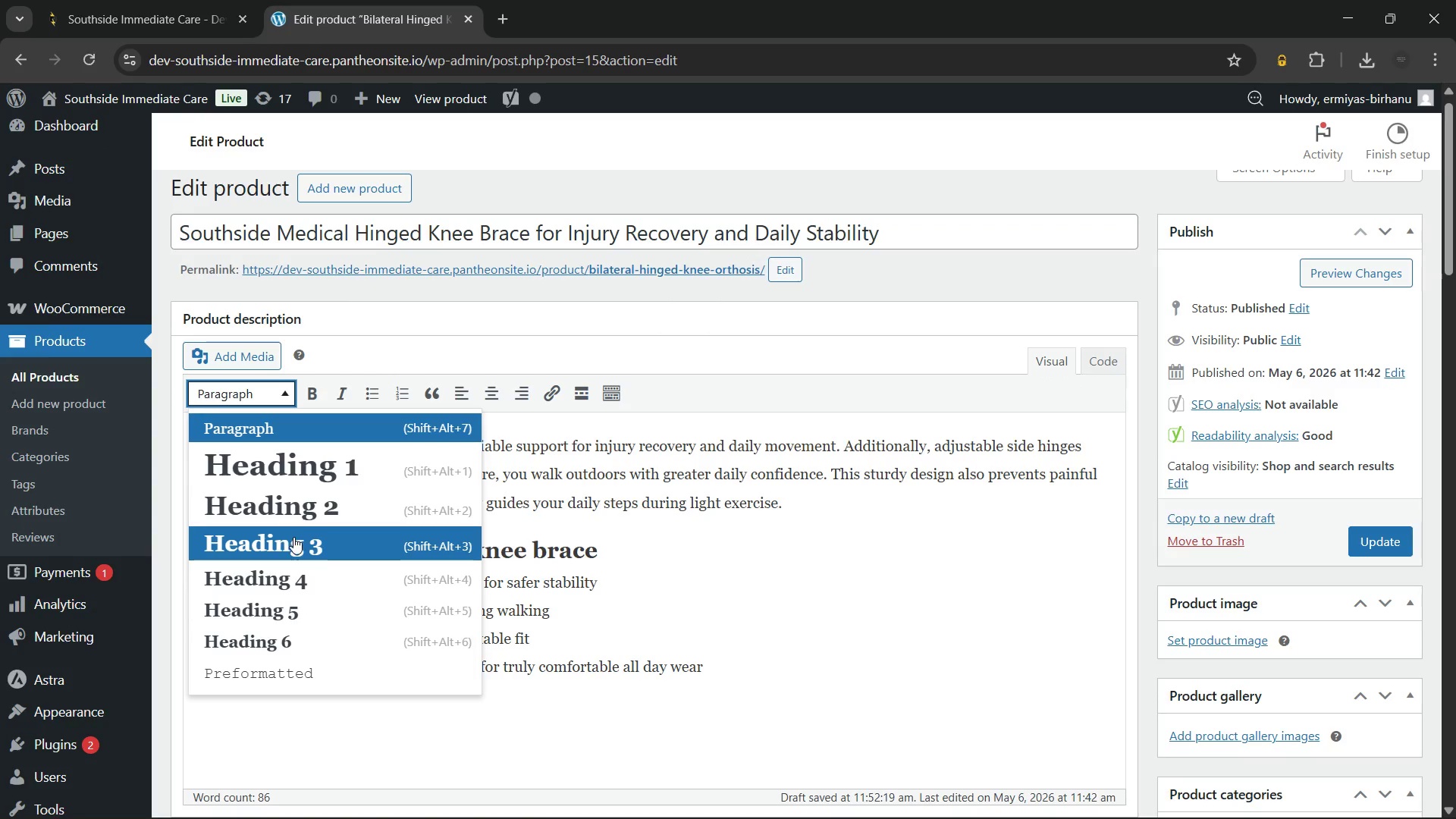 
left_click([293, 537])
 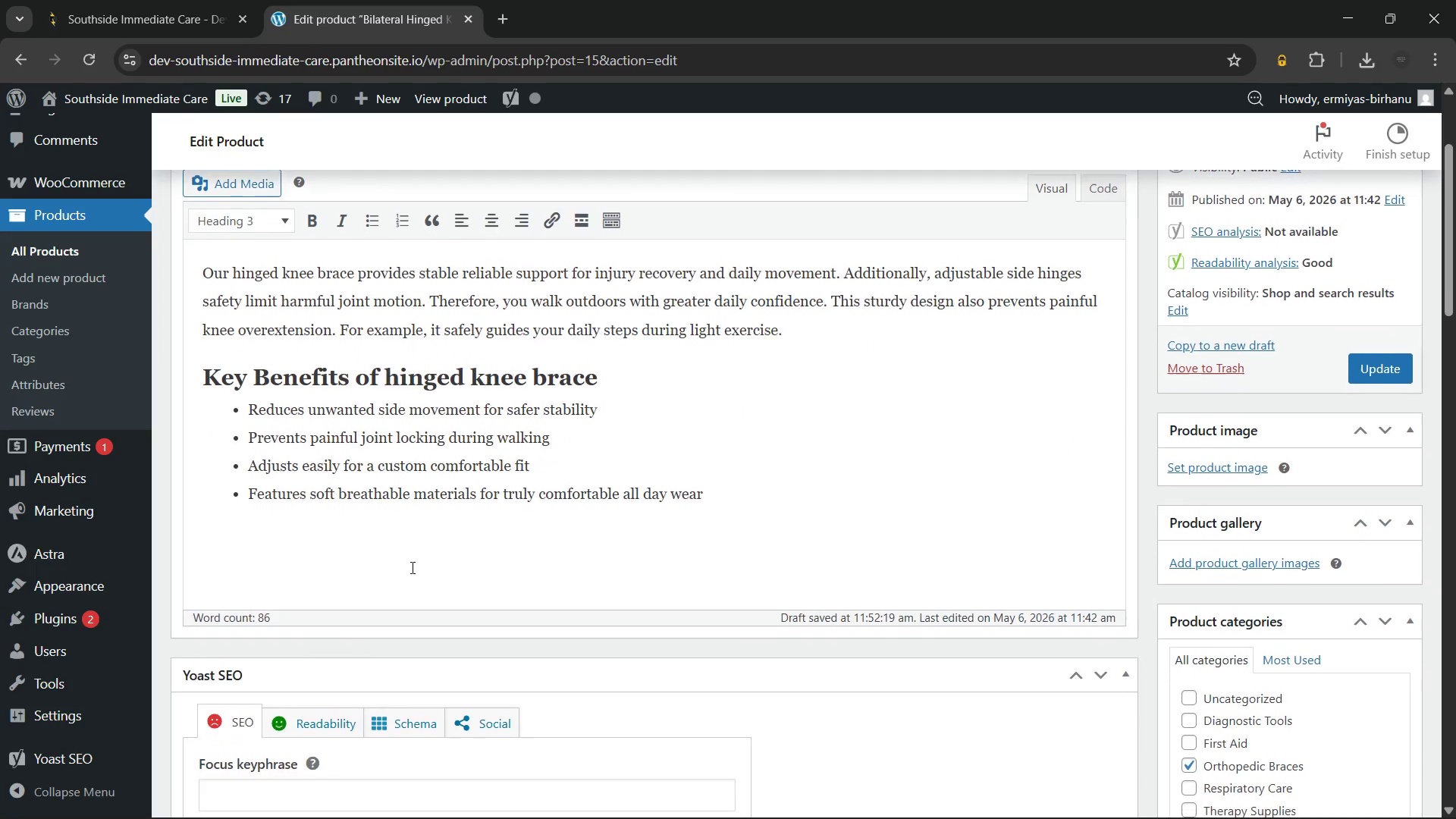 
type(What's Included)
 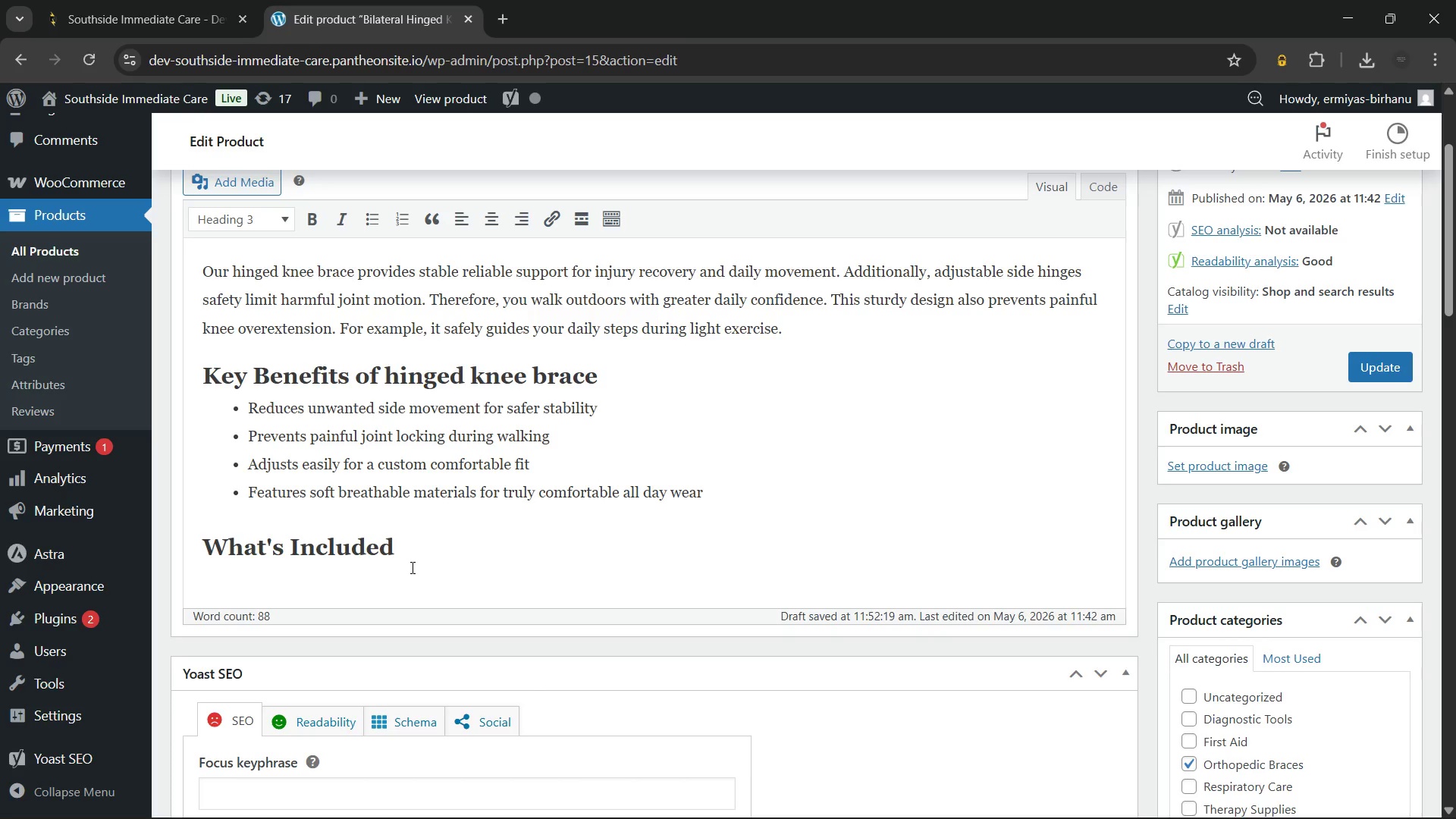 
key(Enter)
 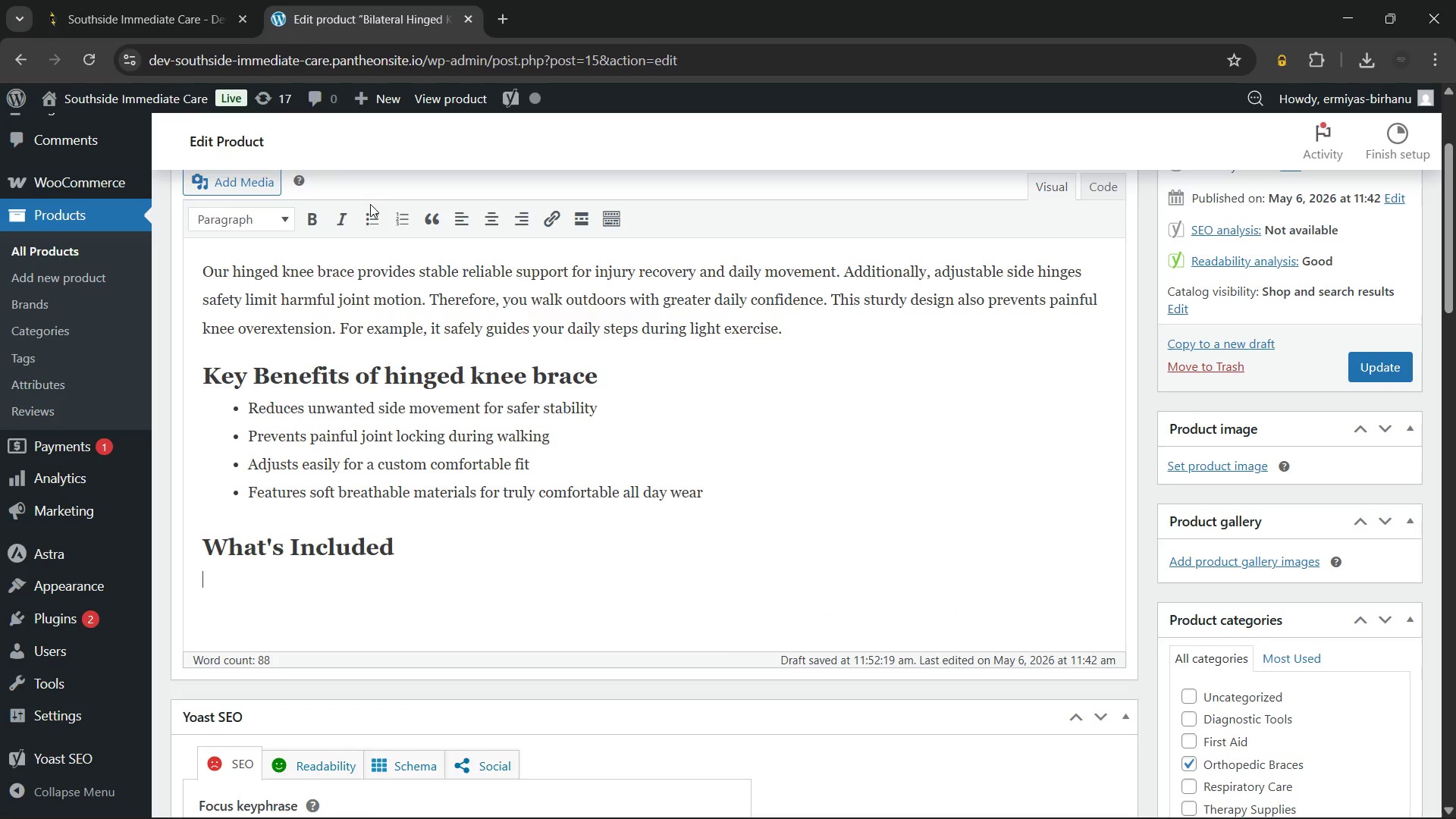 
left_click([370, 221])
 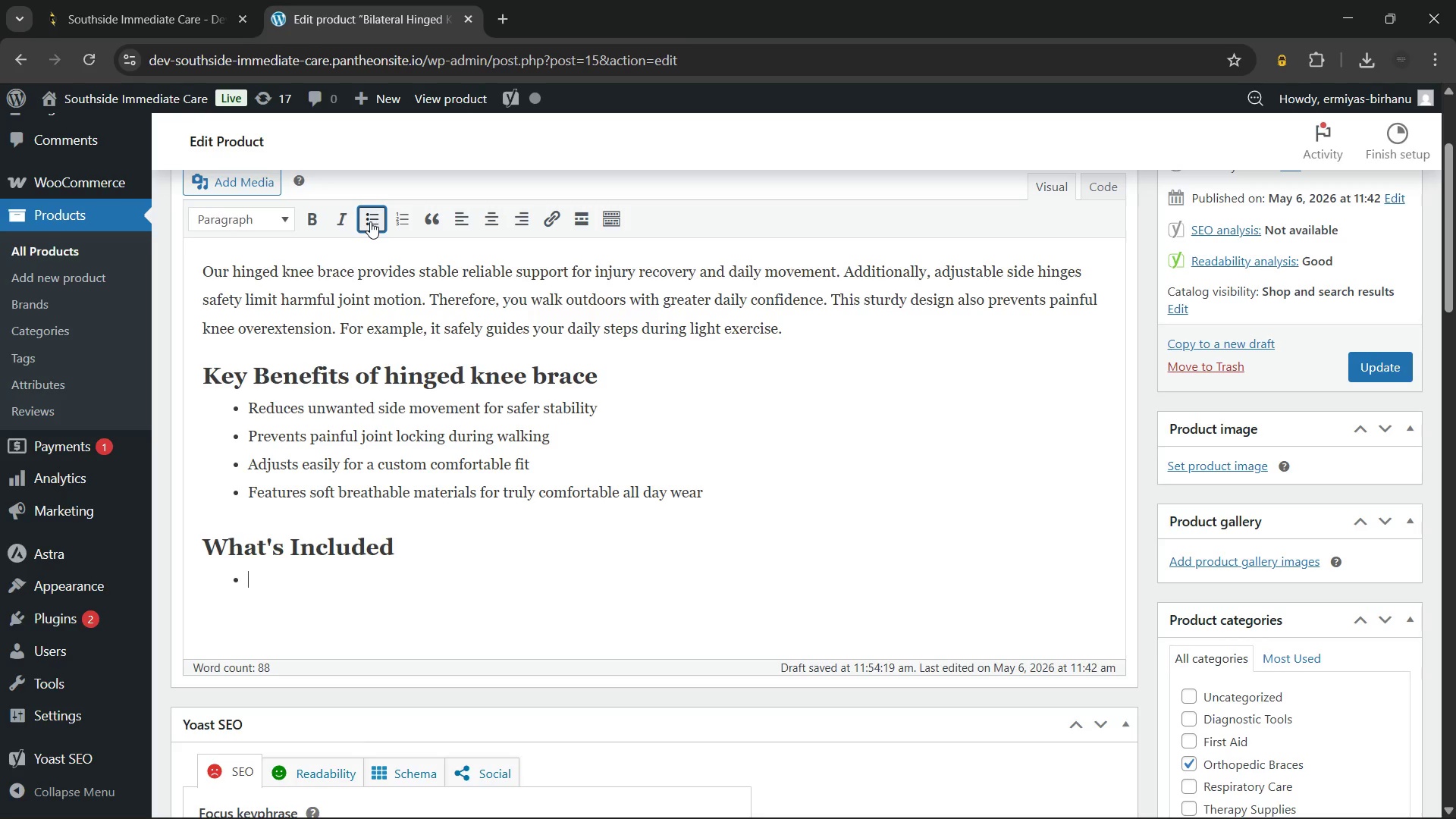 
wait(73.05)
 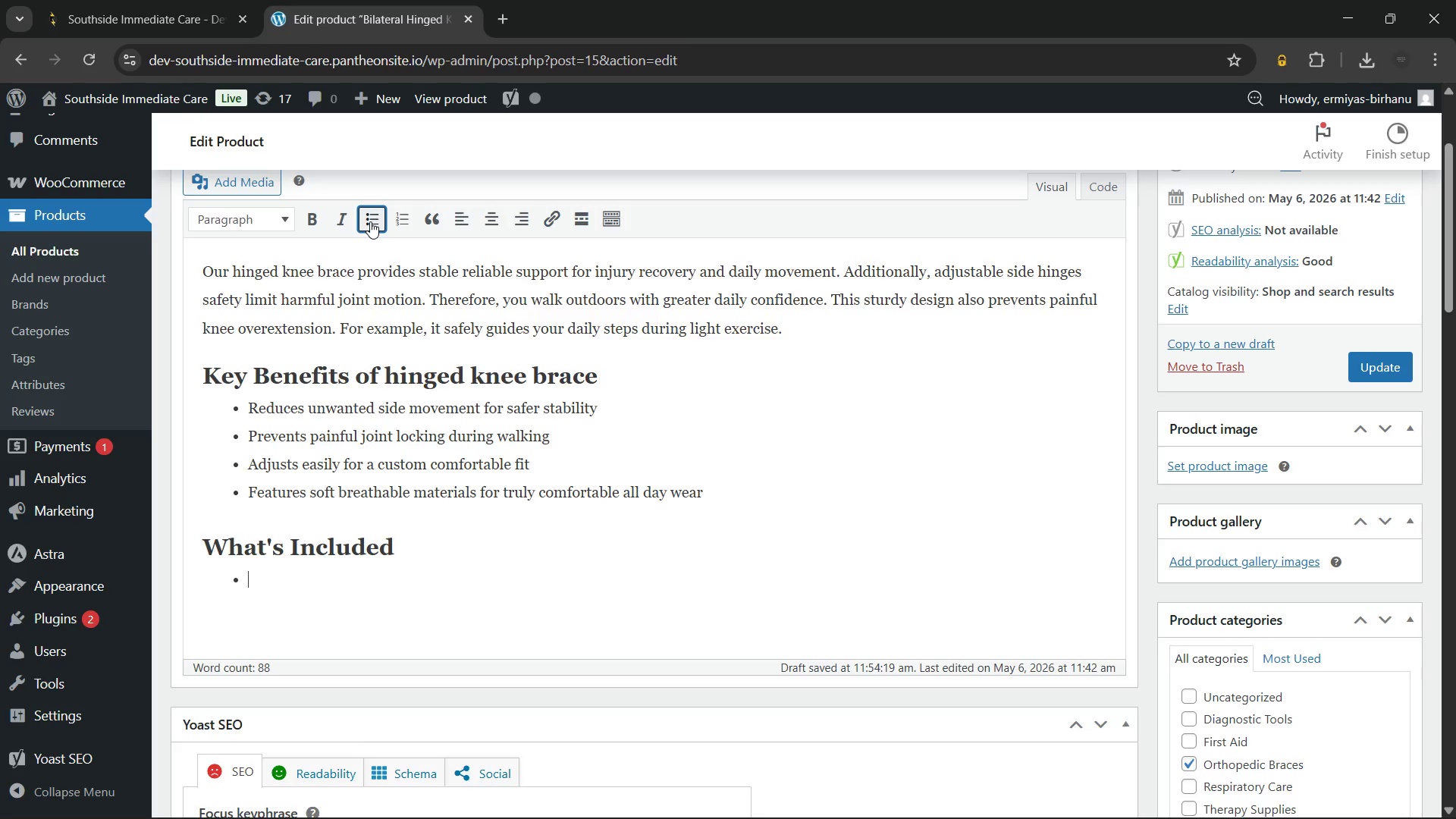 
type(one)
 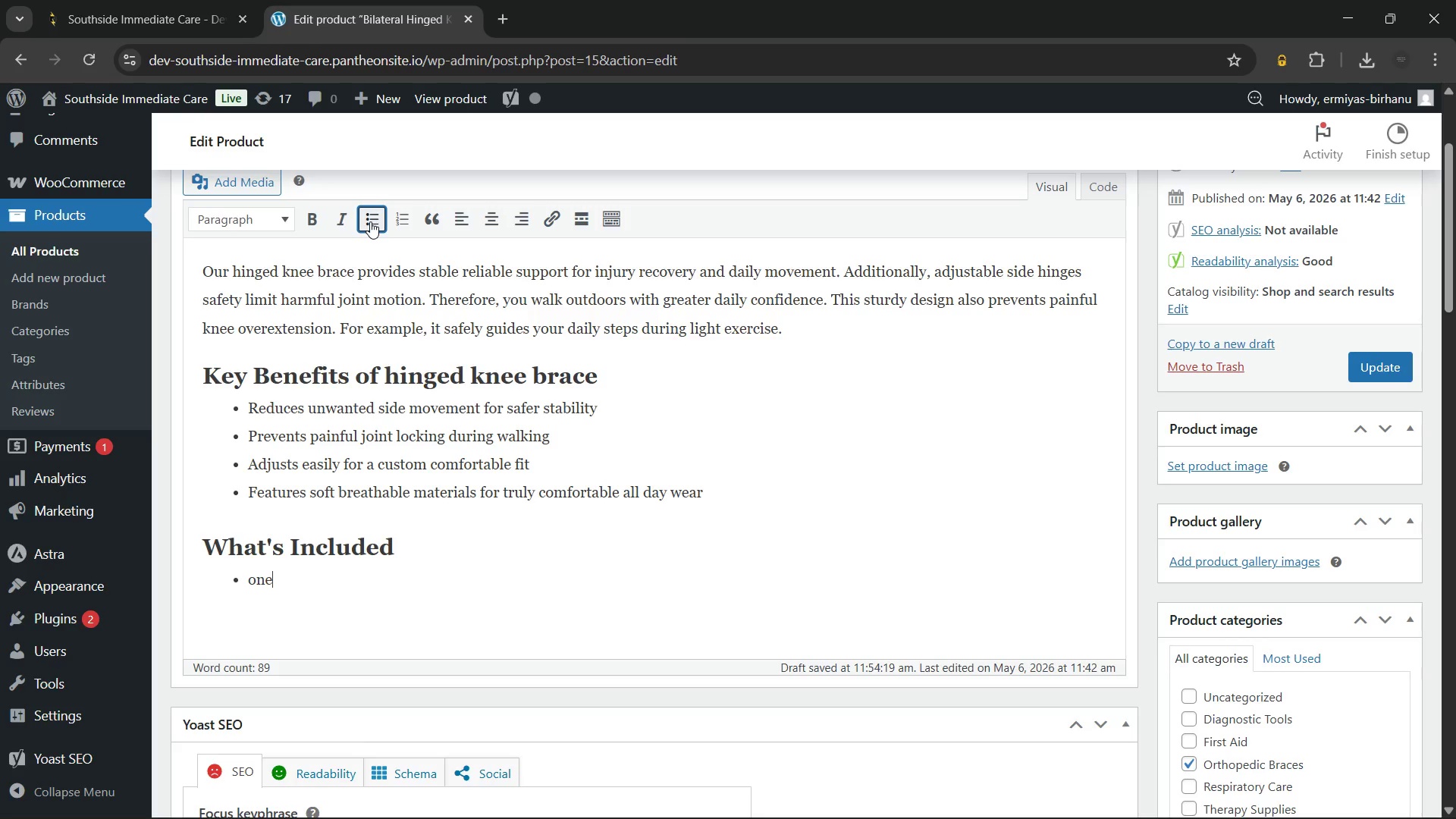 
wait(6.01)
 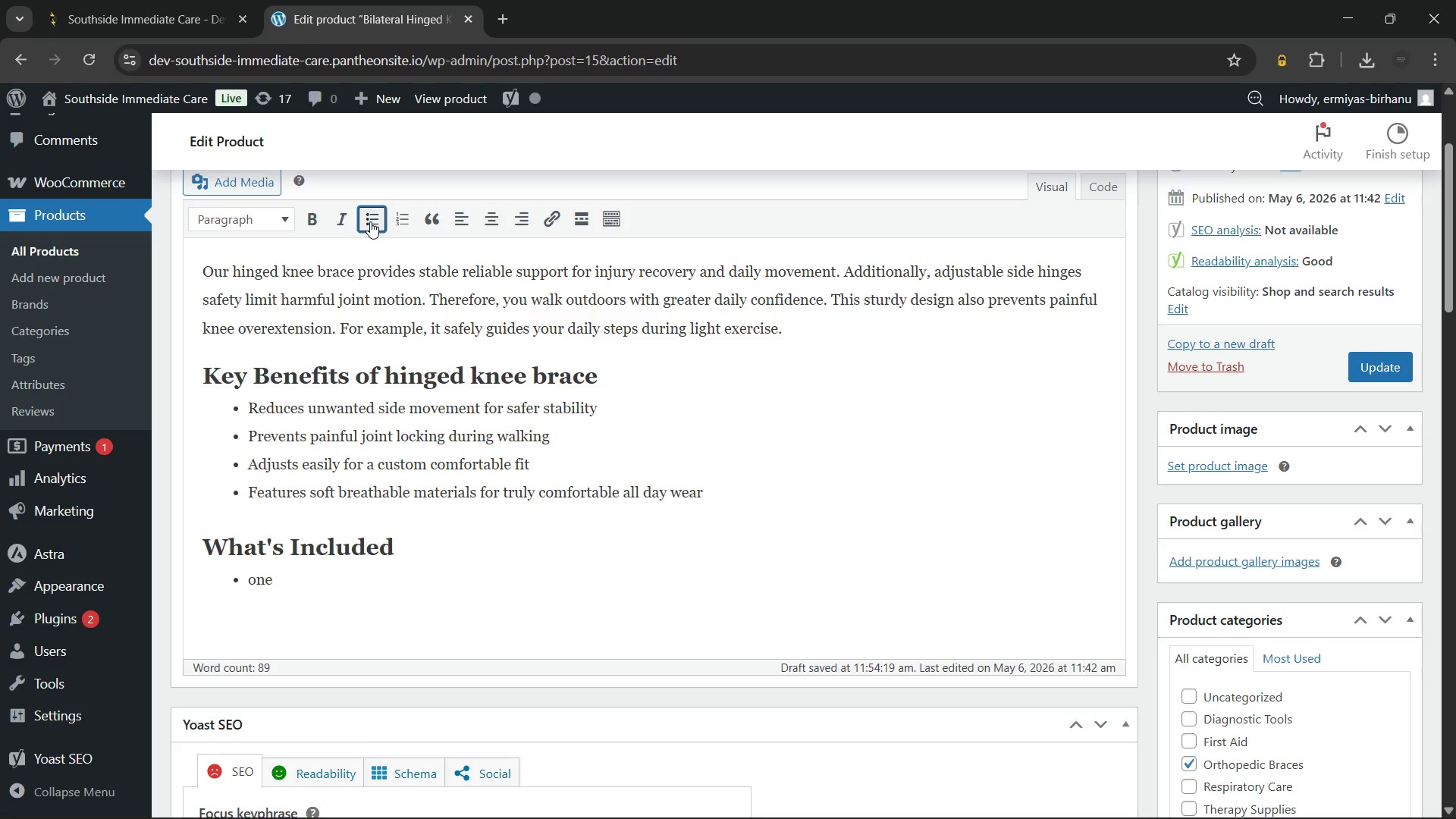 
type(\\)
key(Backspace)
key(Backspace)
key(Backspace)
key(Backspace)
key(Backspace)
type(One durable orthosis with reliable polycentric side hinges)
 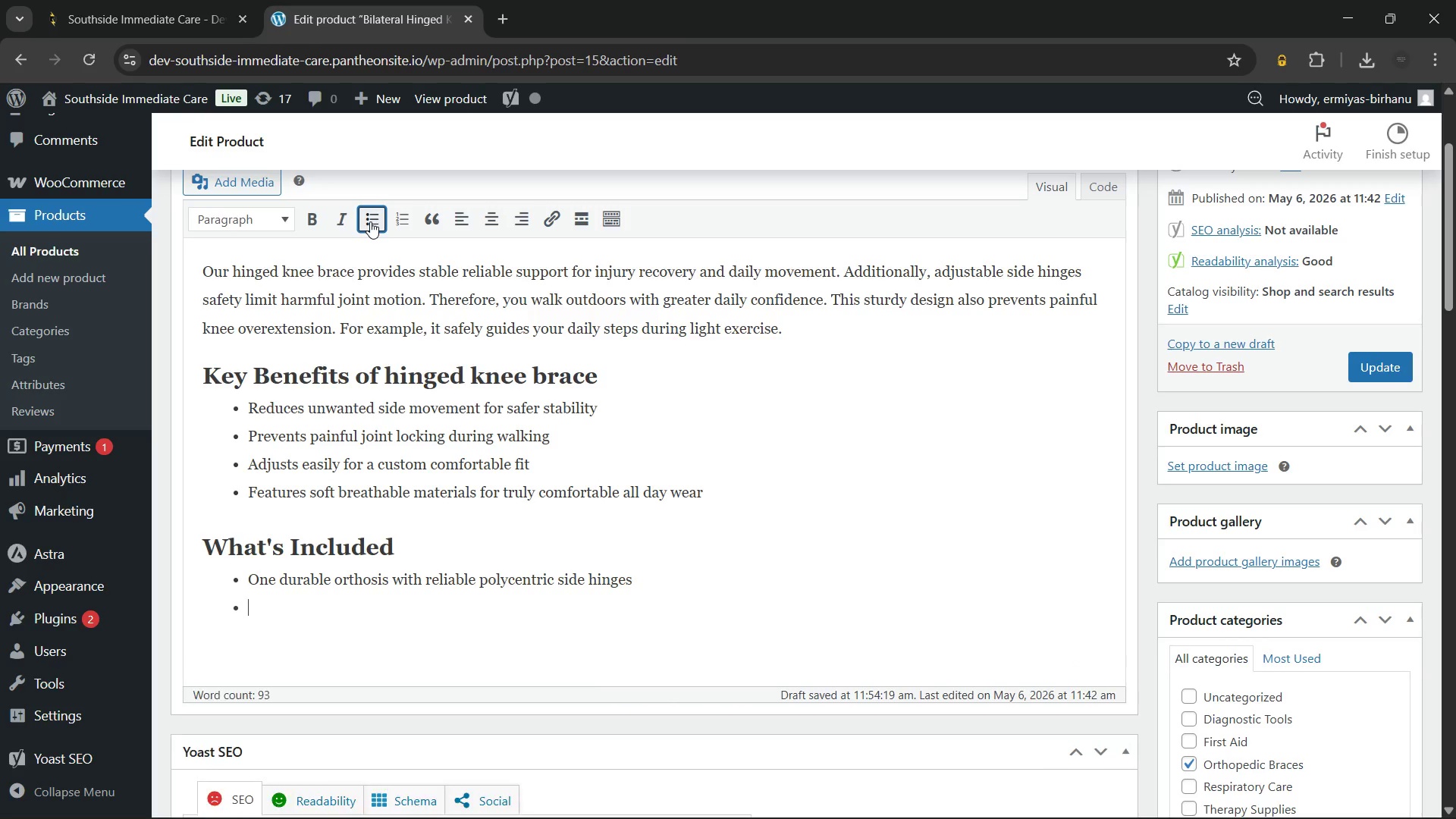 
key(Enter)
 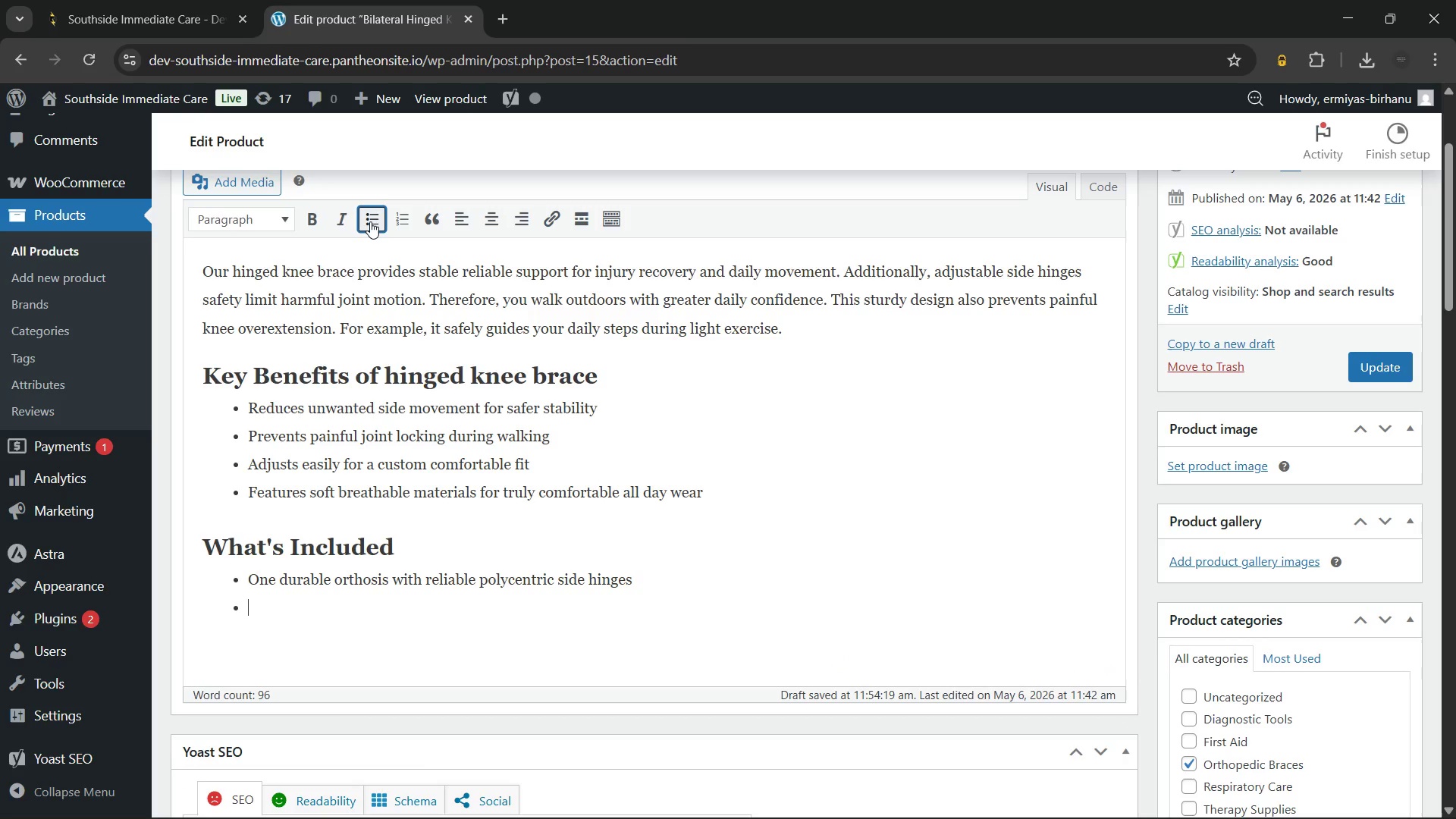 
type(Two wide straps for secure daily fit)
 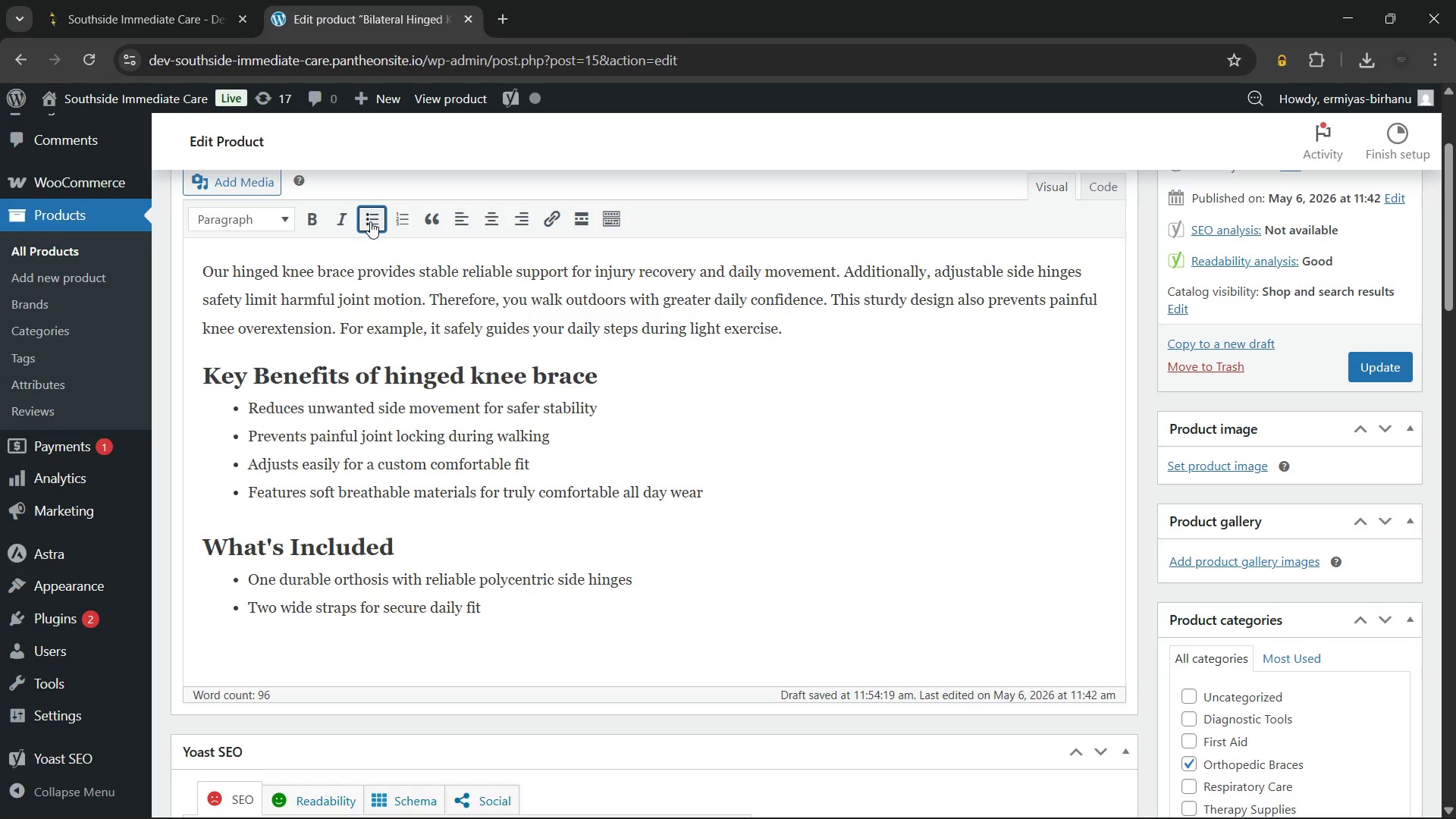 
key(Enter)
 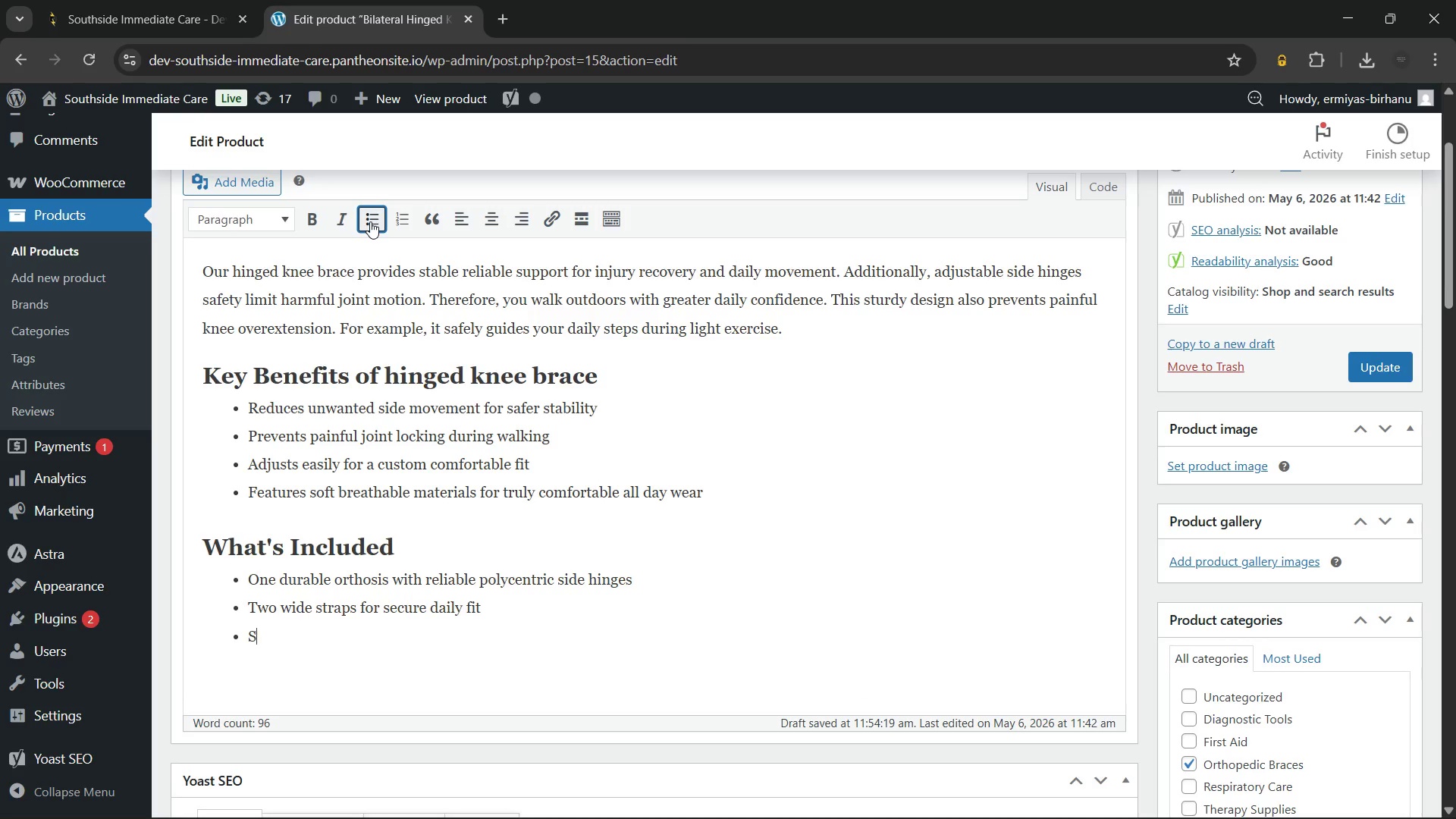 
type(Simple sizing chart)
 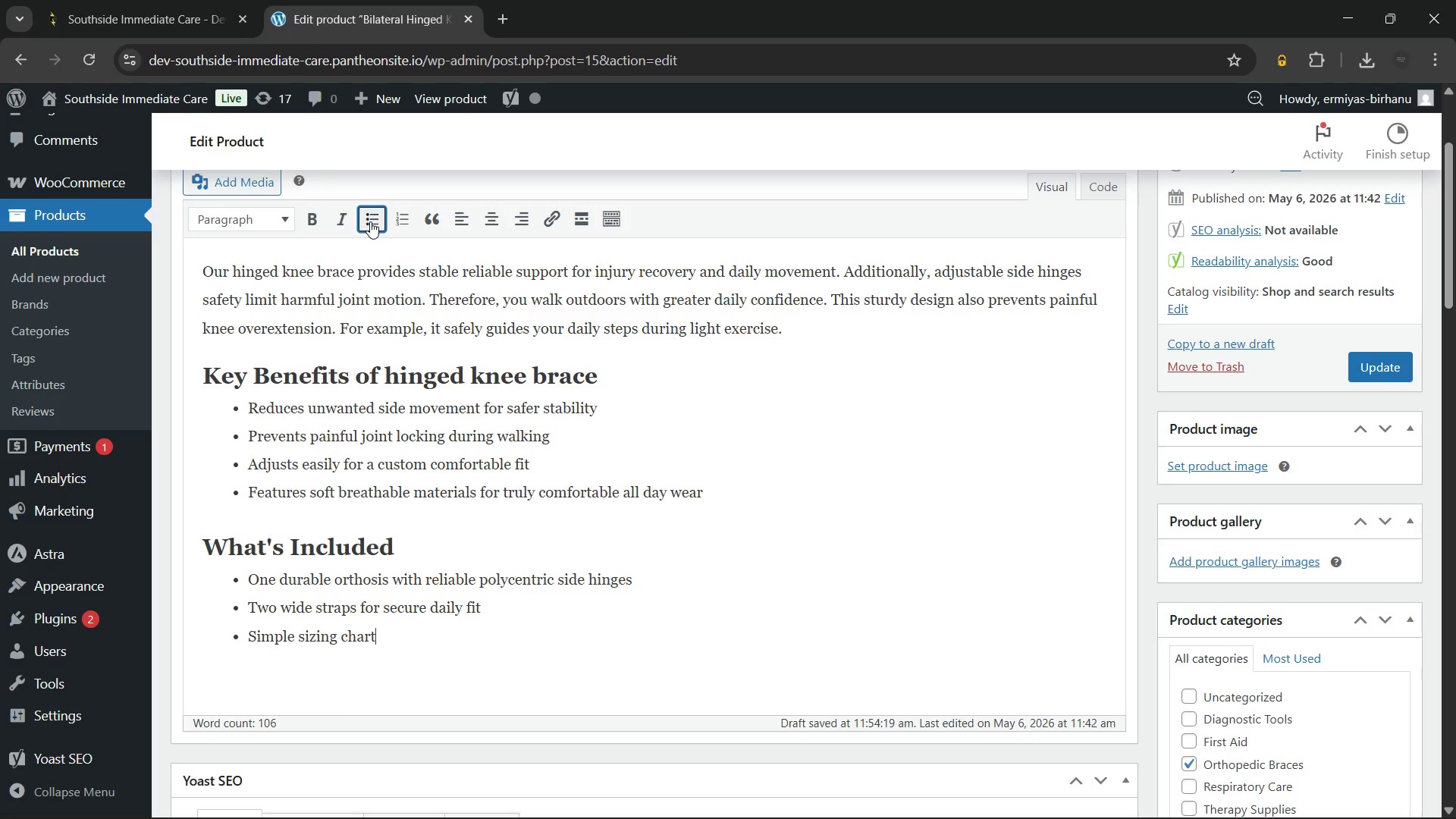 
wait(43.06)
 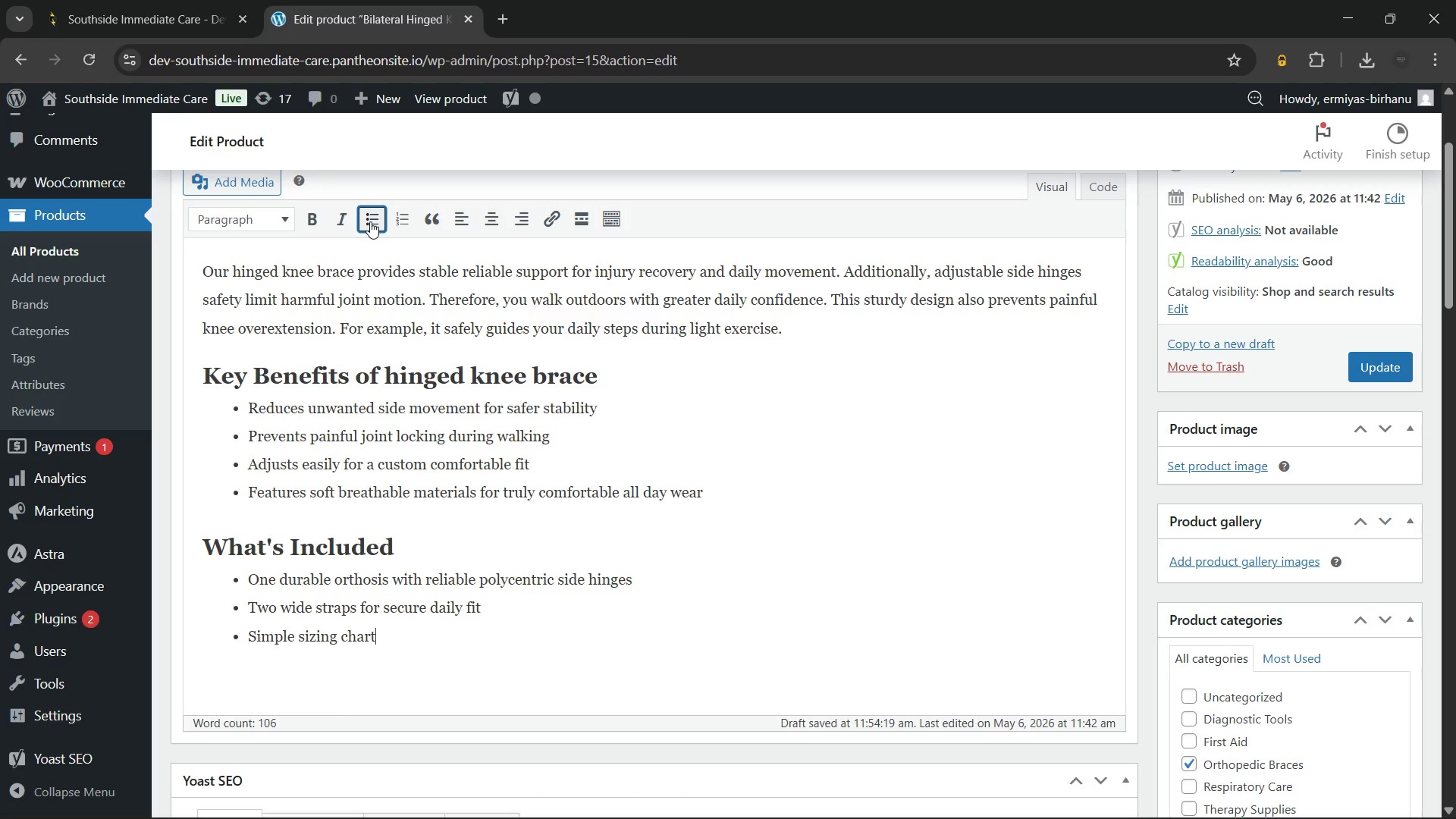 
type( for quick and accurate selection)
 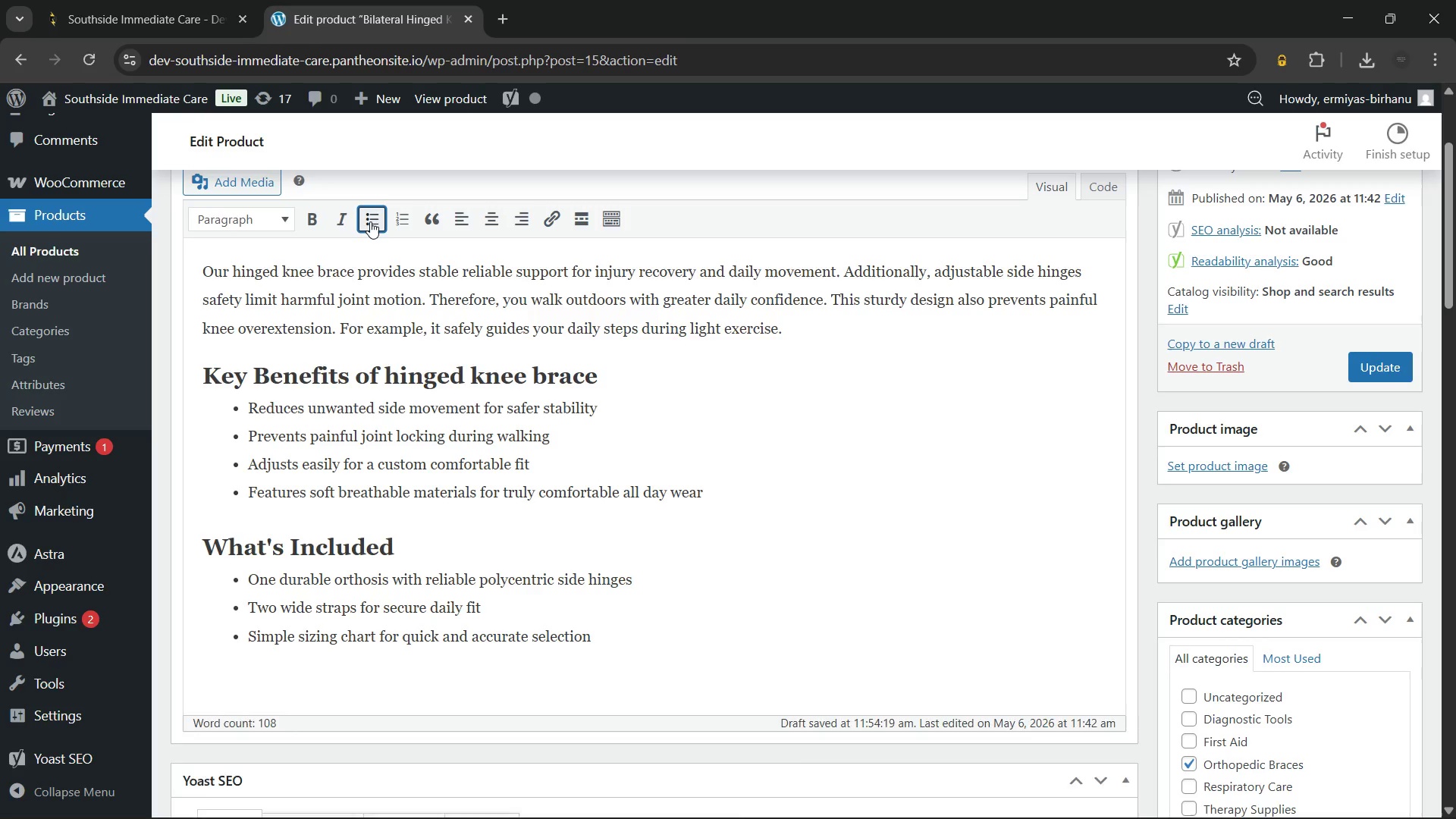 
key(Enter)
 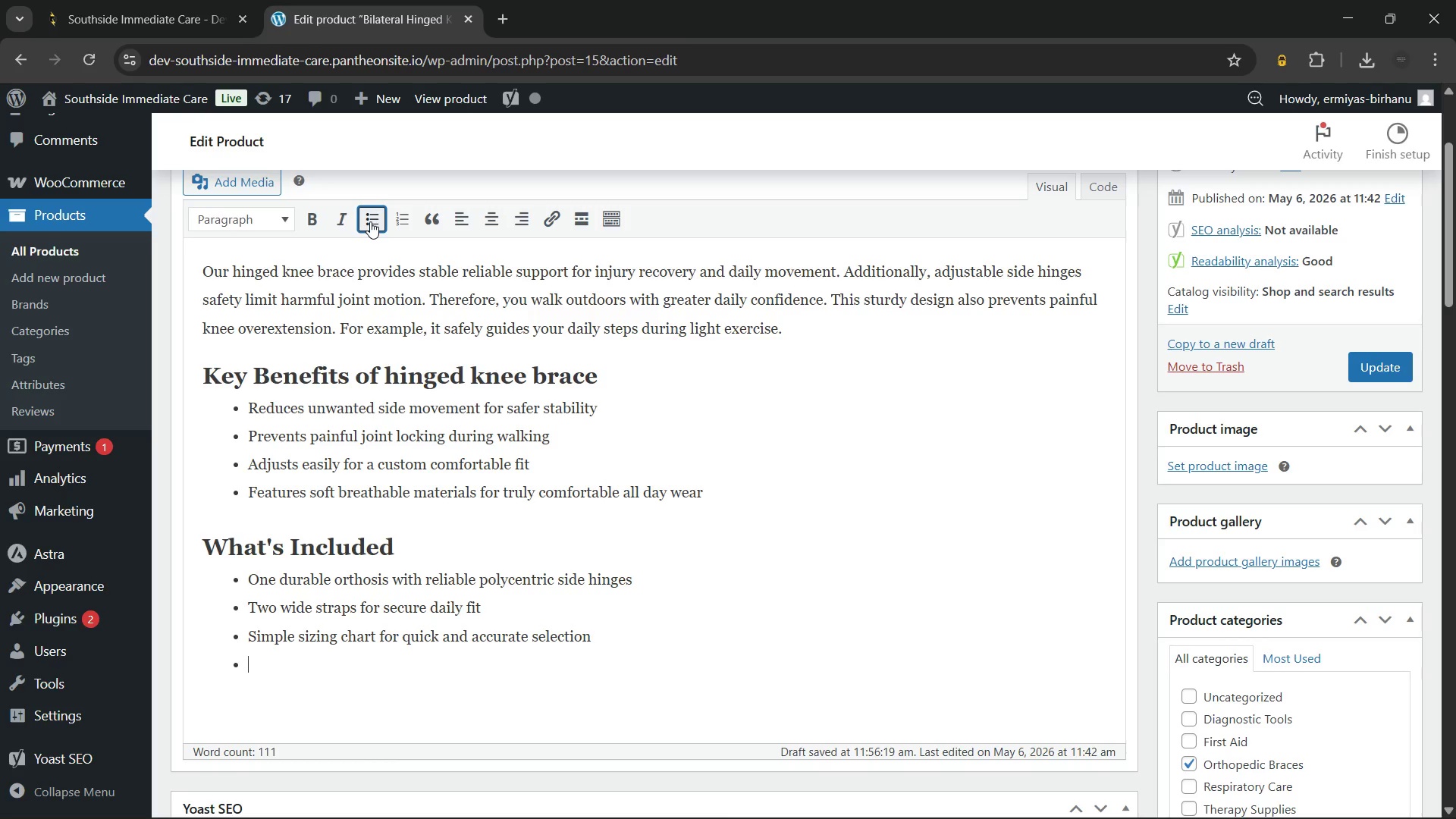 
wait(41.36)
 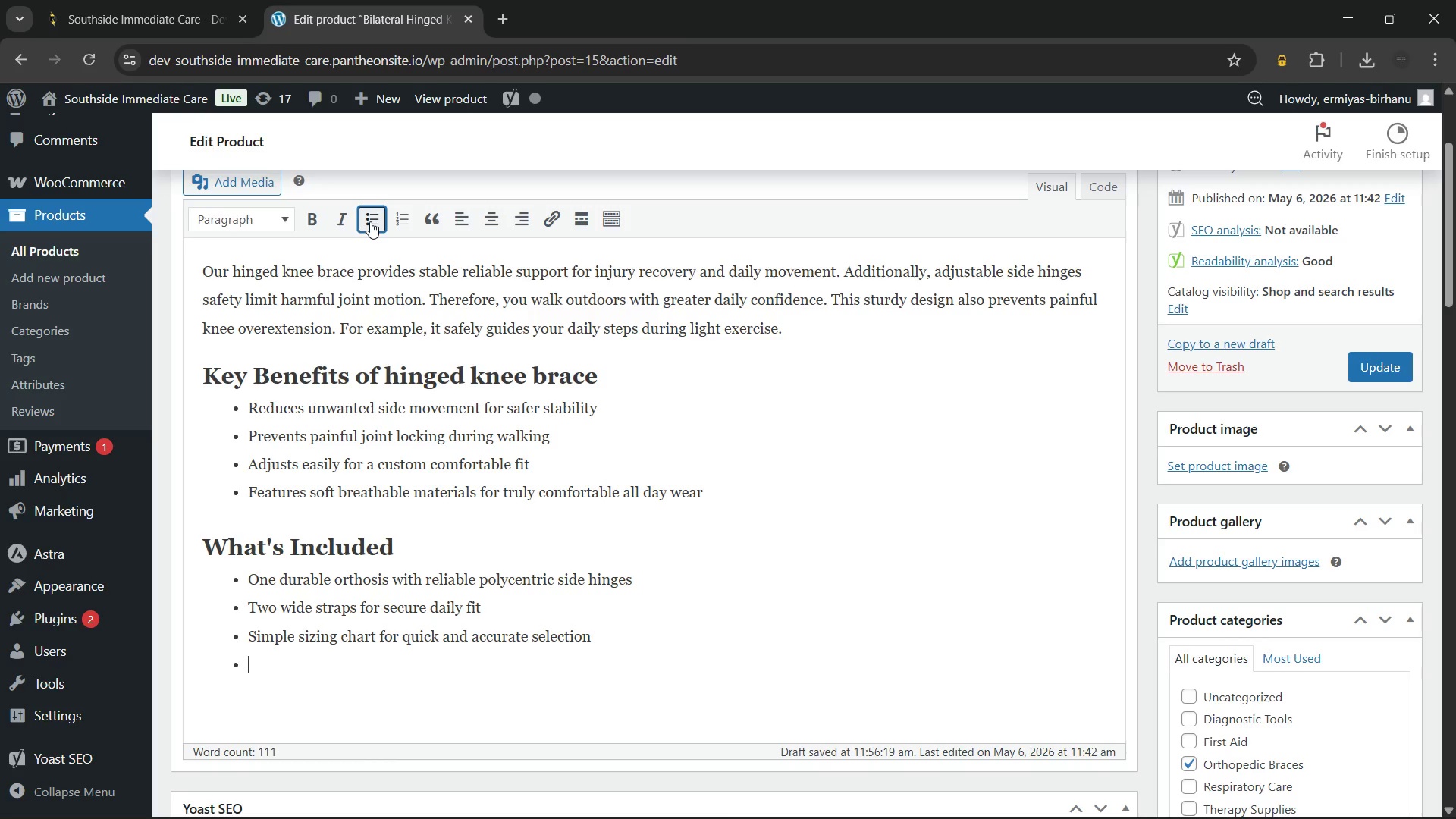 
key(Enter)
 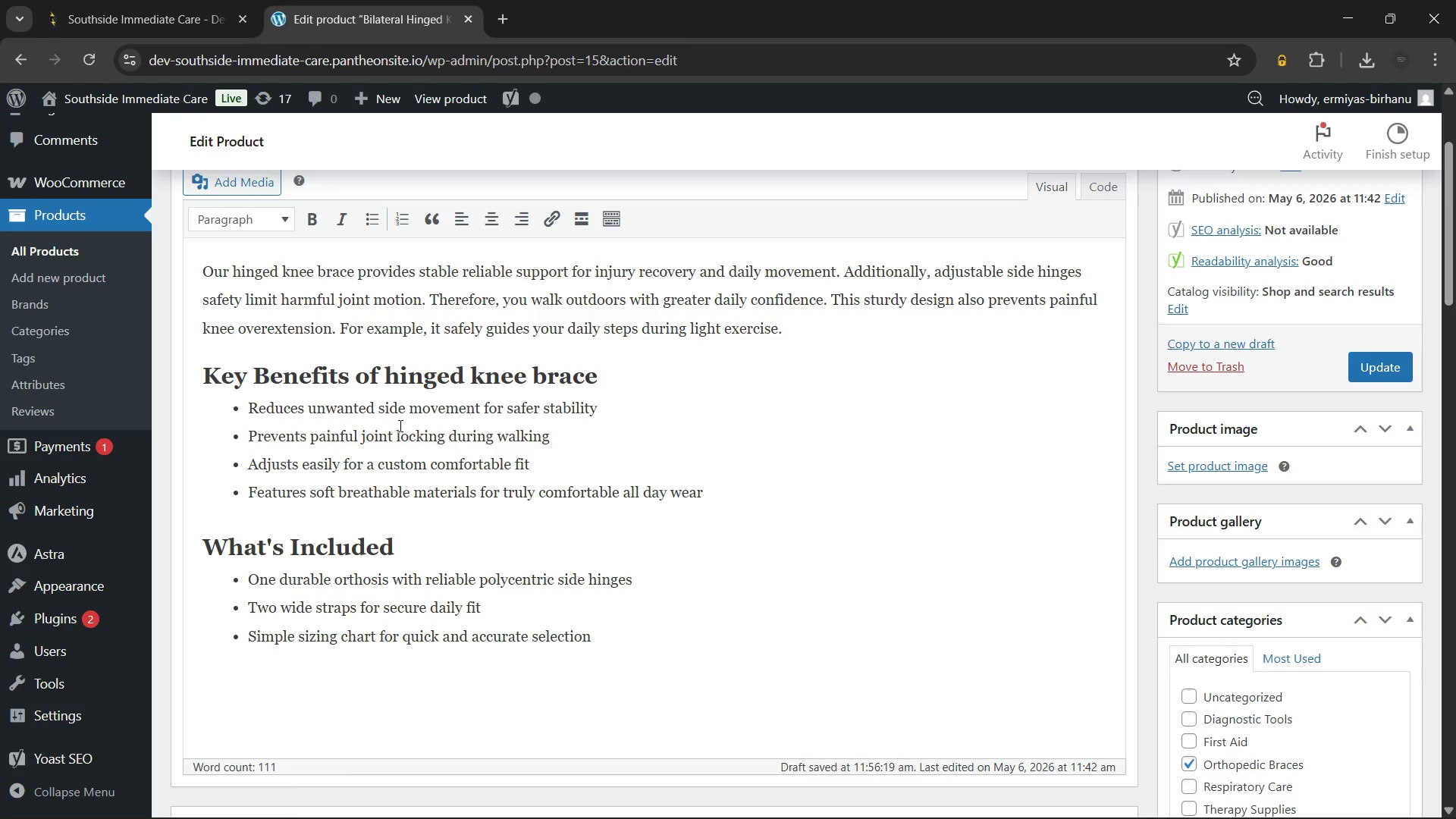 
wait(5.47)
 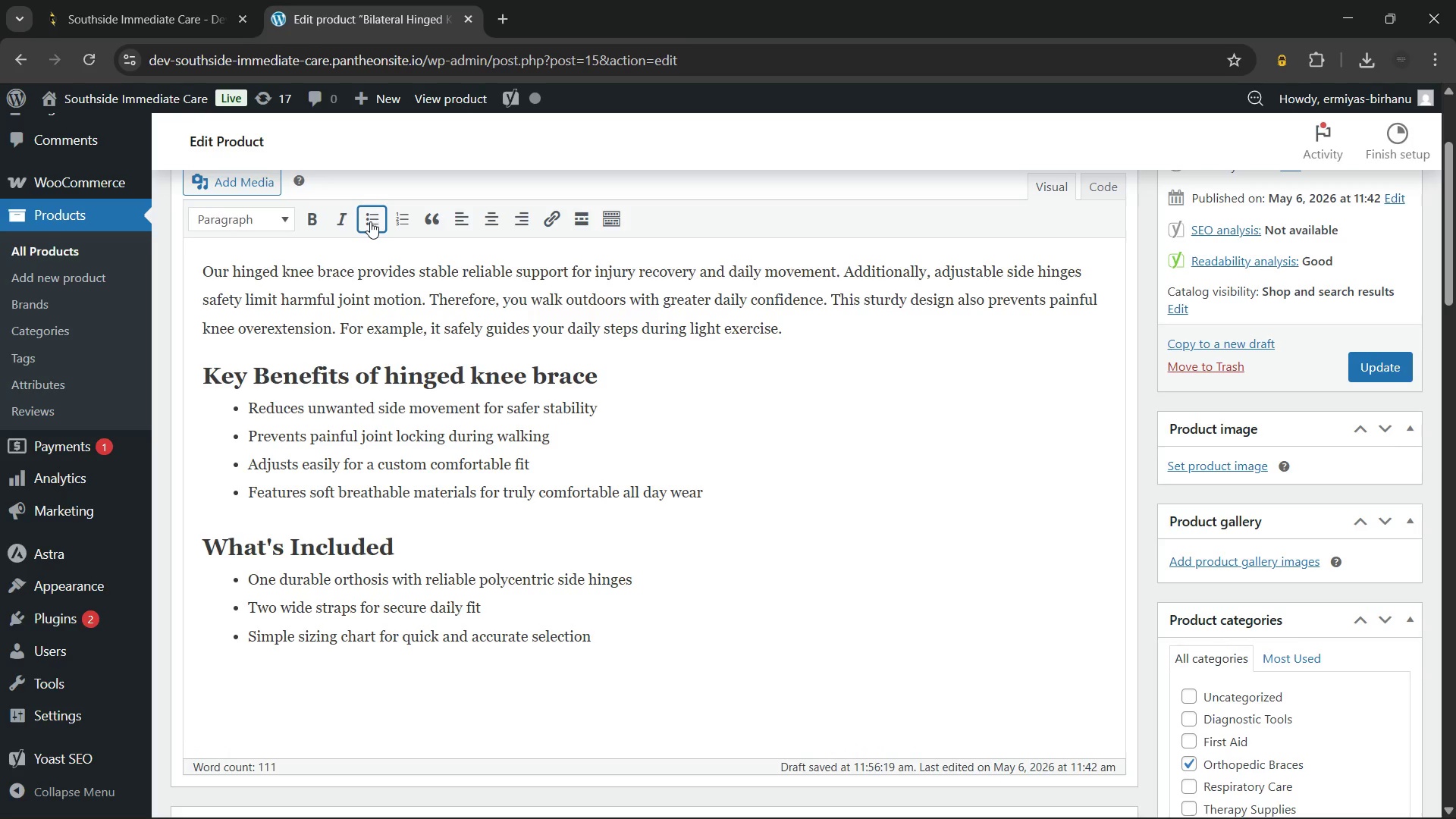 
left_click([726, 497])
 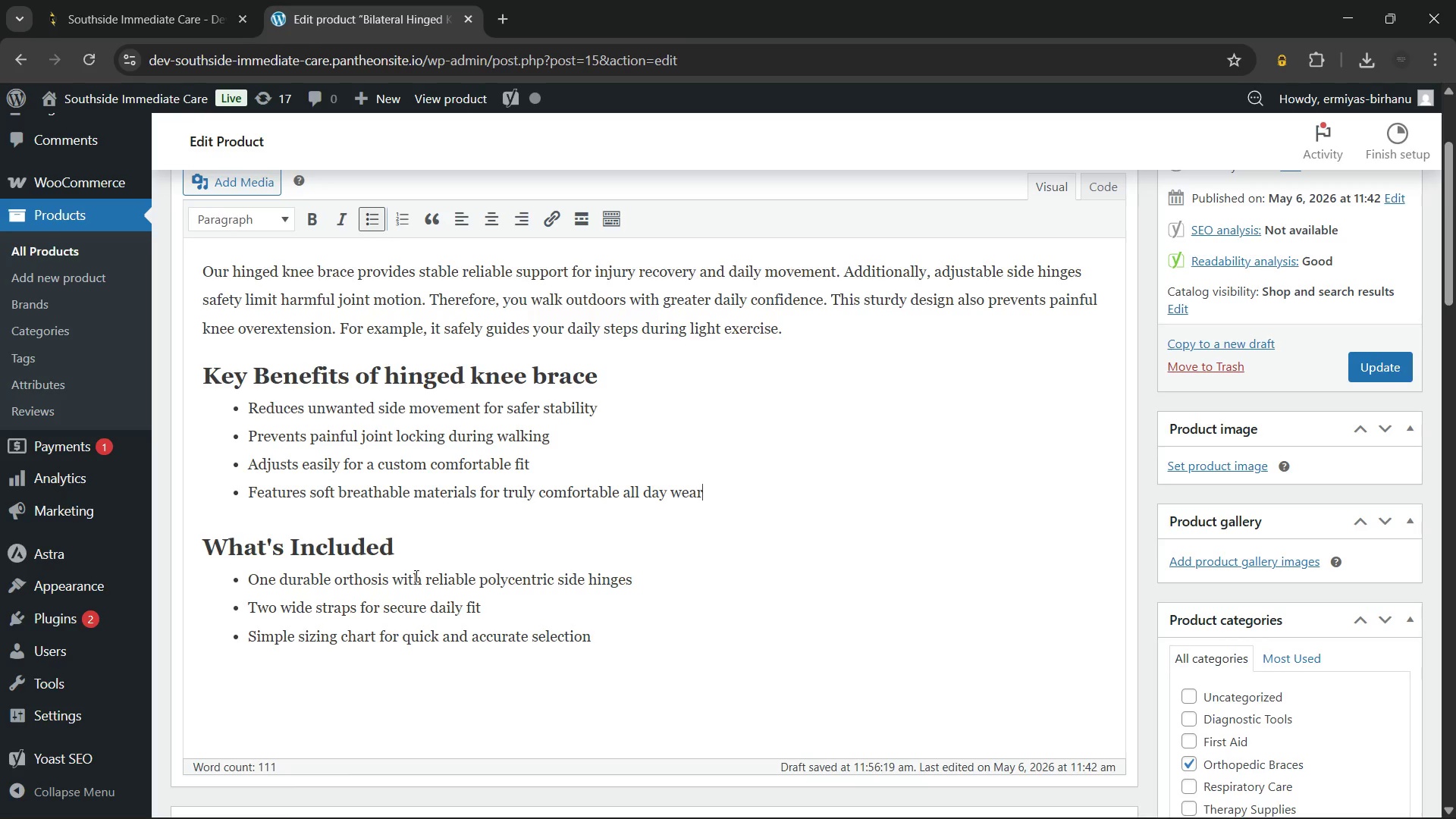 
left_click([274, 698])
 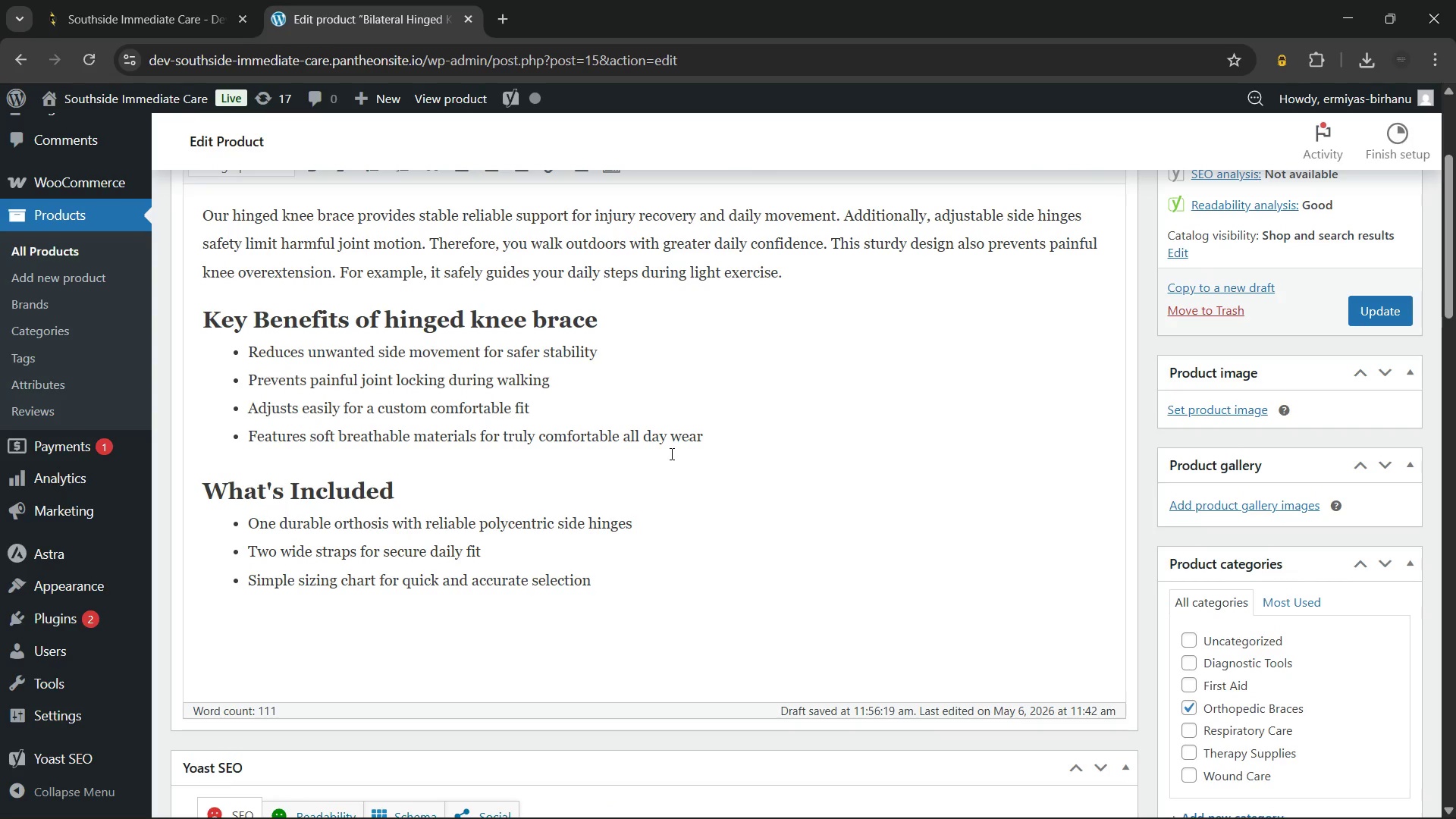 
wait(28.67)
 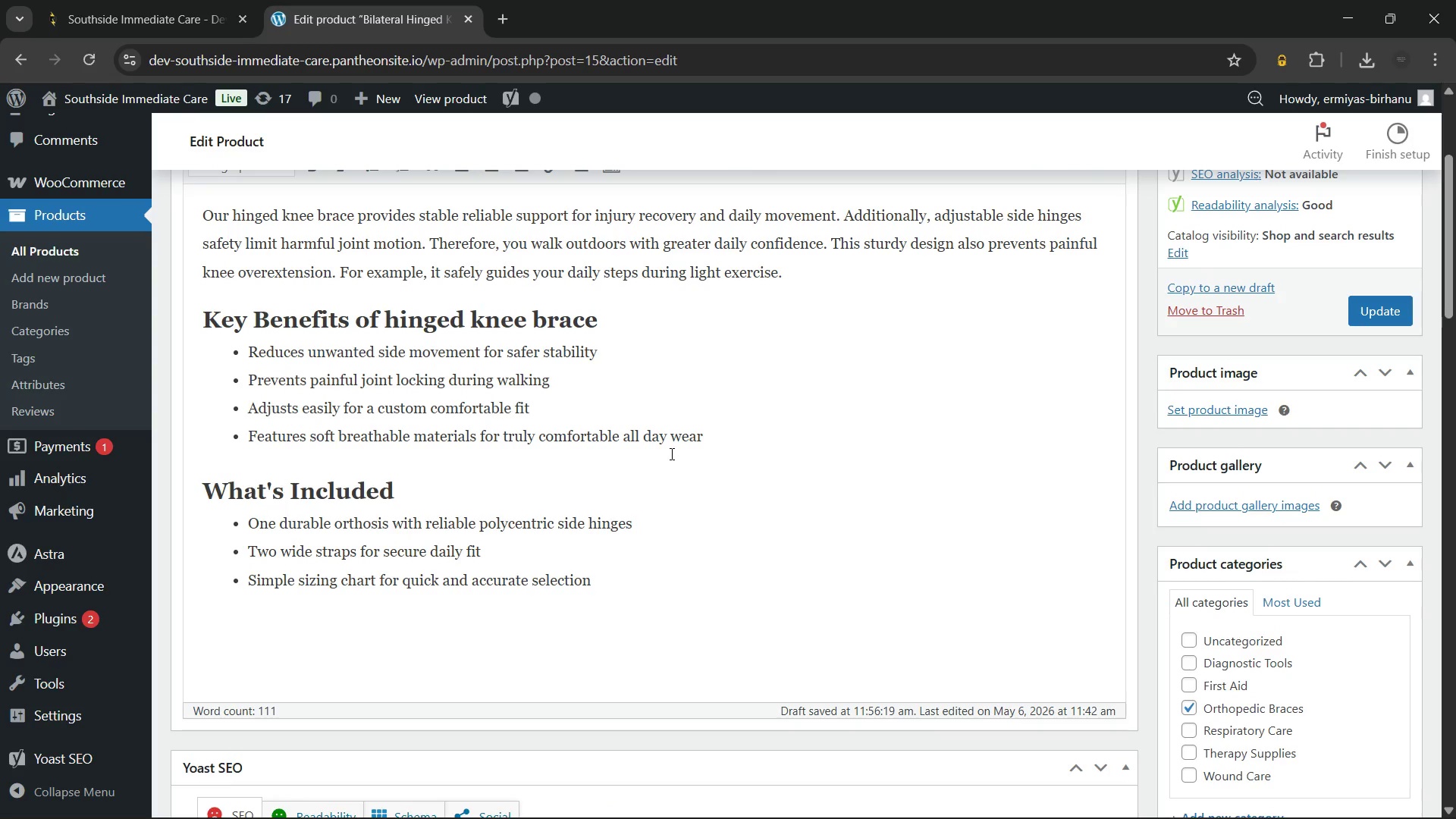 
left_click([243, 190])
 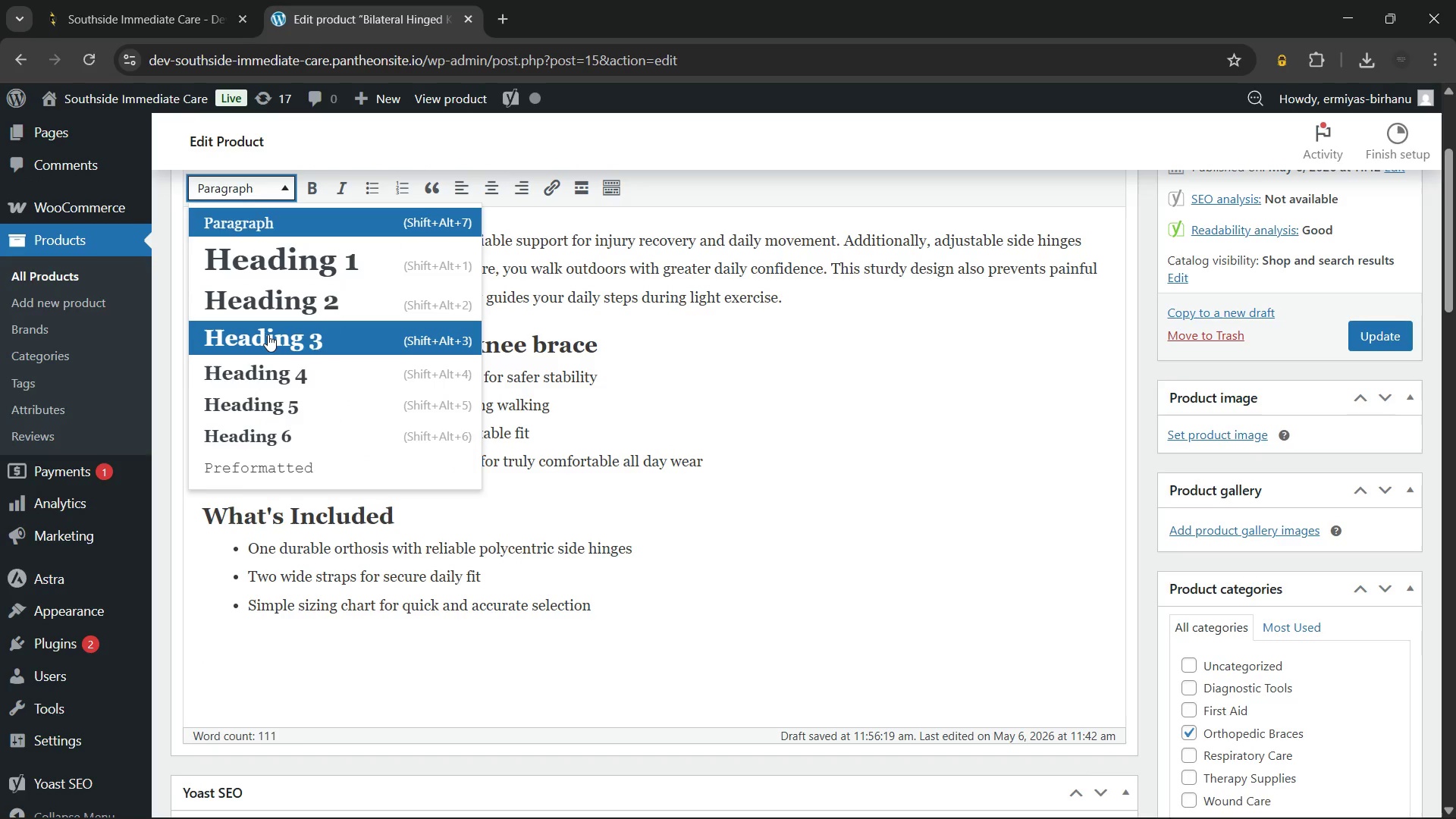 
left_click([268, 335])
 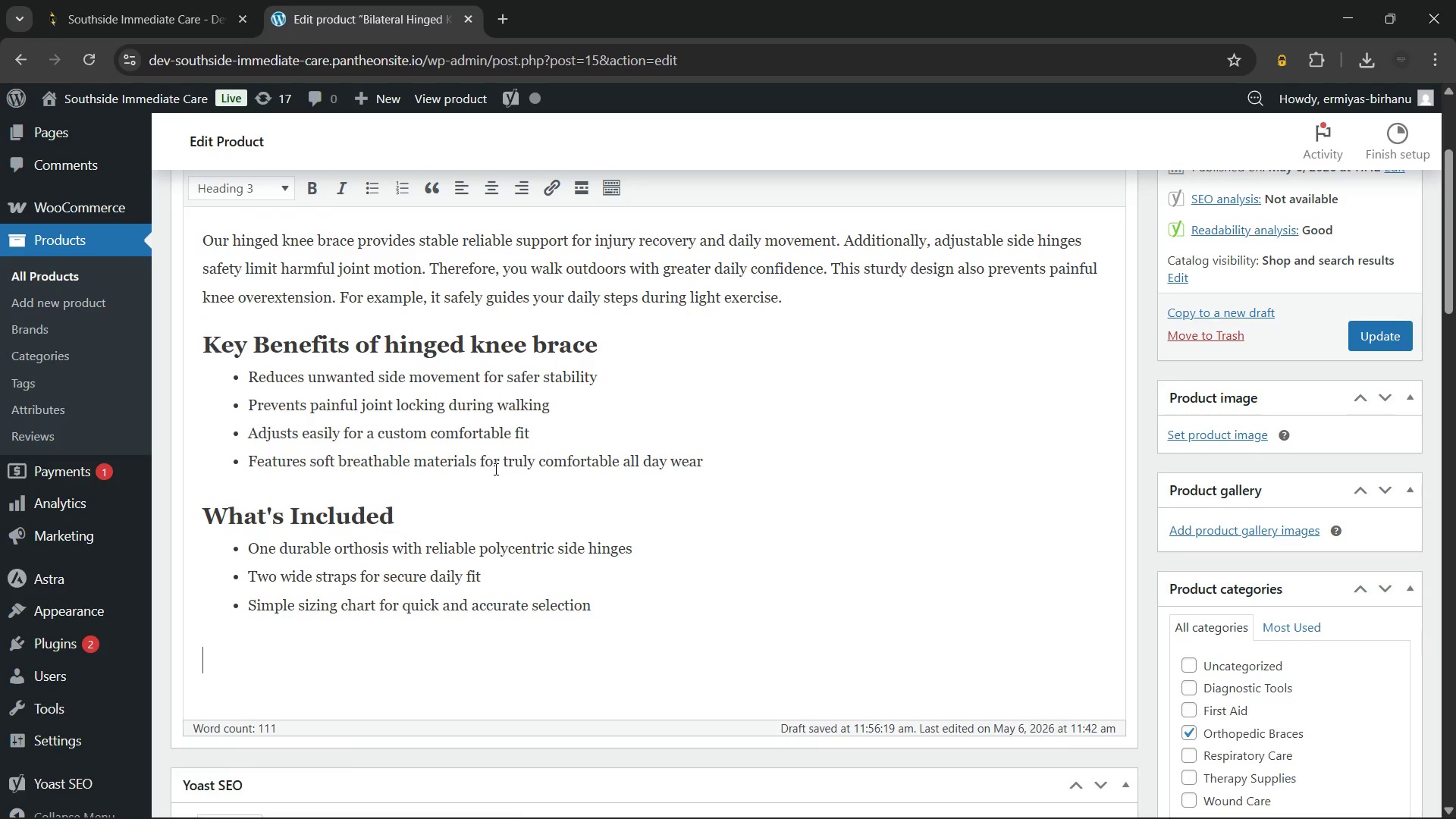 
type(How to Use hinged knee brace)
 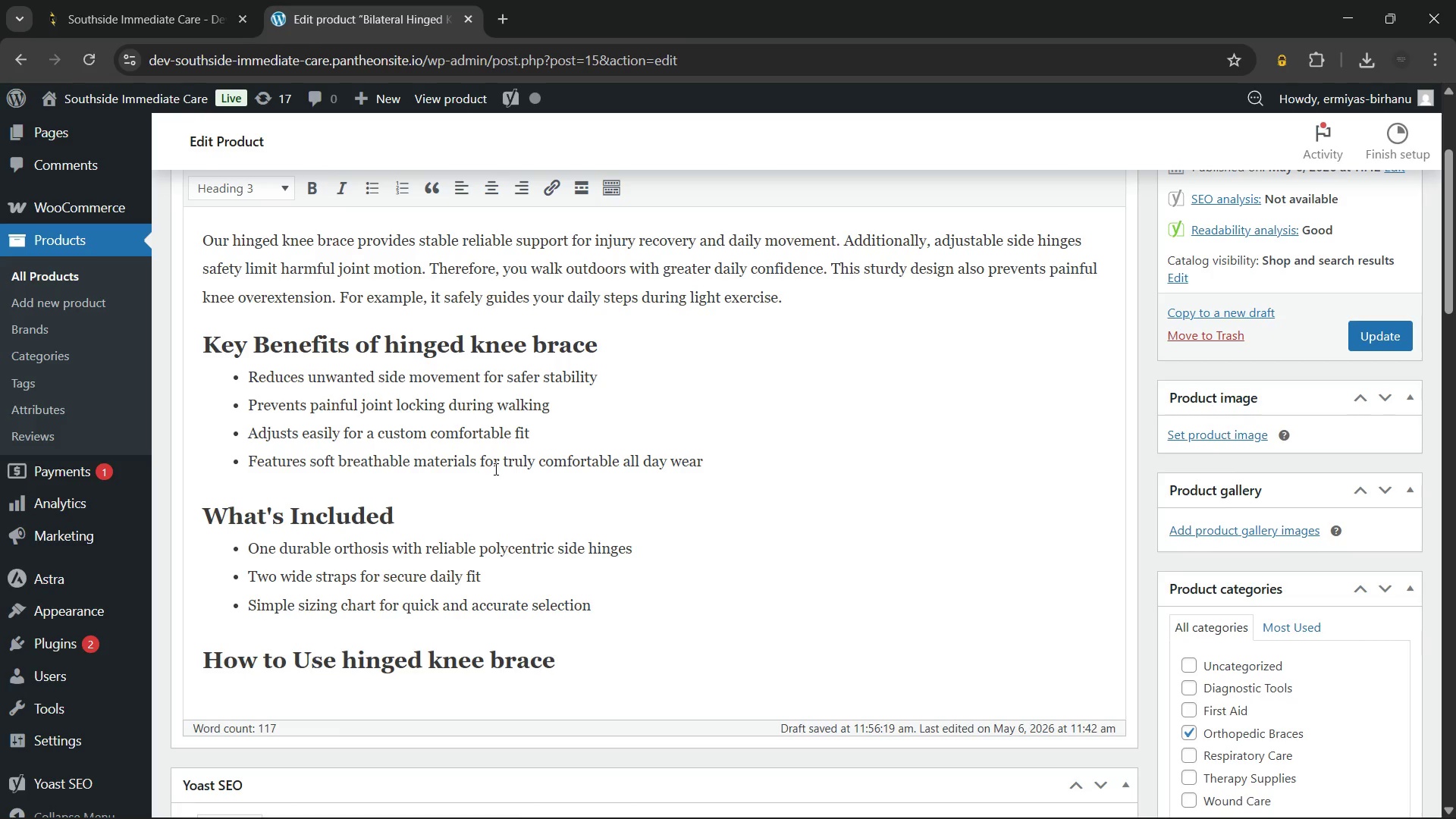 
key(Enter)
 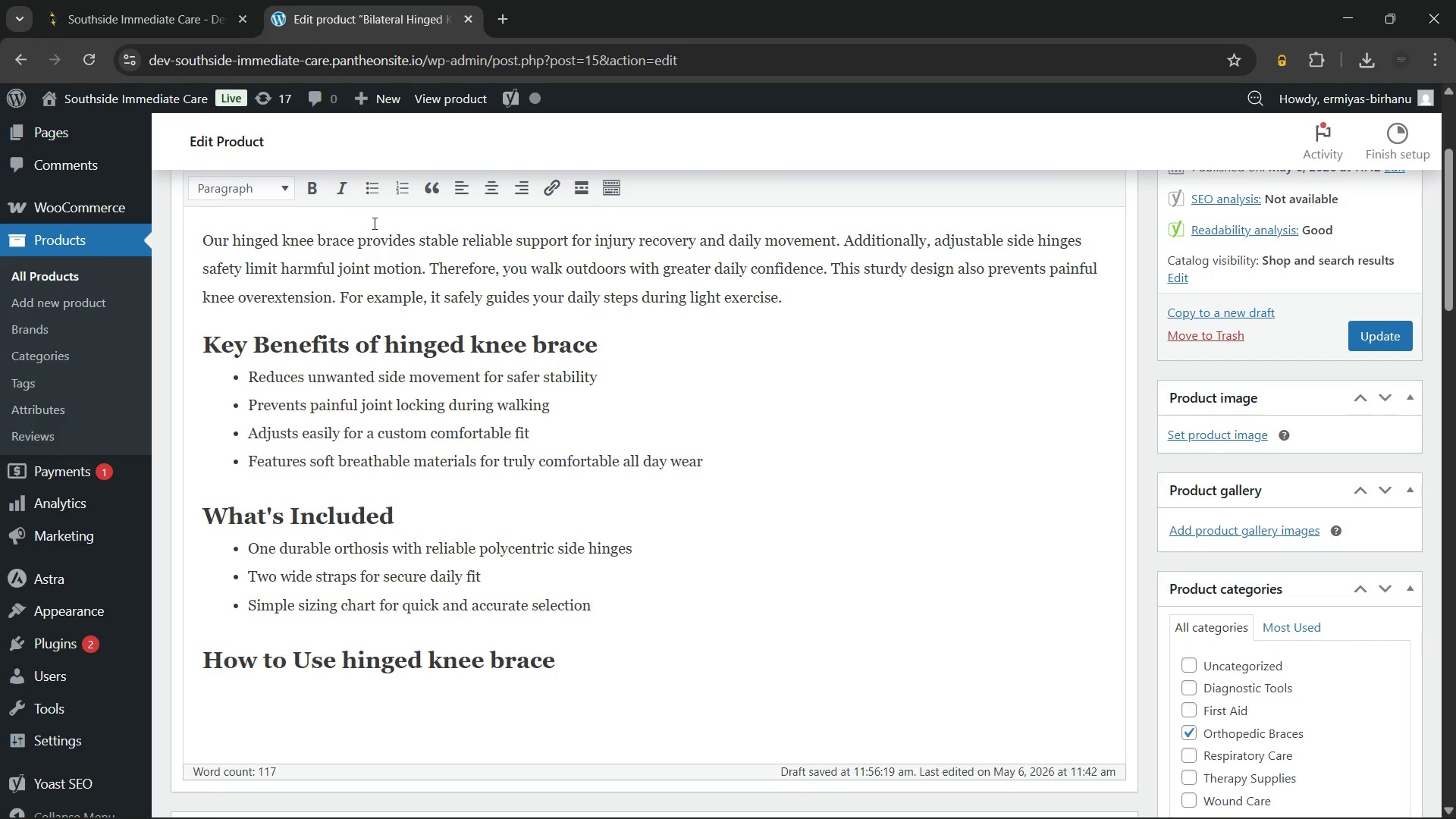 
left_click([373, 193])
 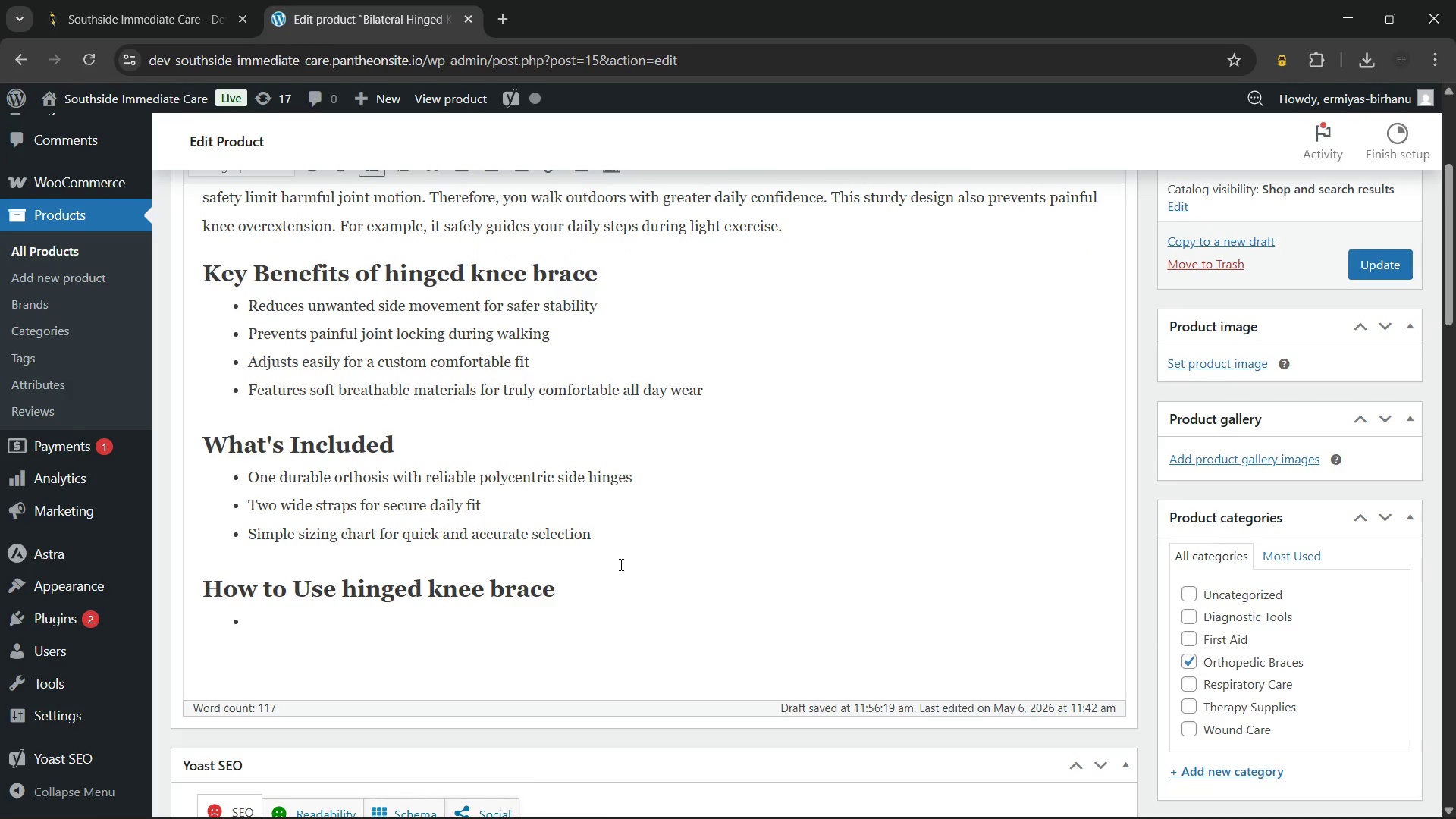 
wait(6.55)
 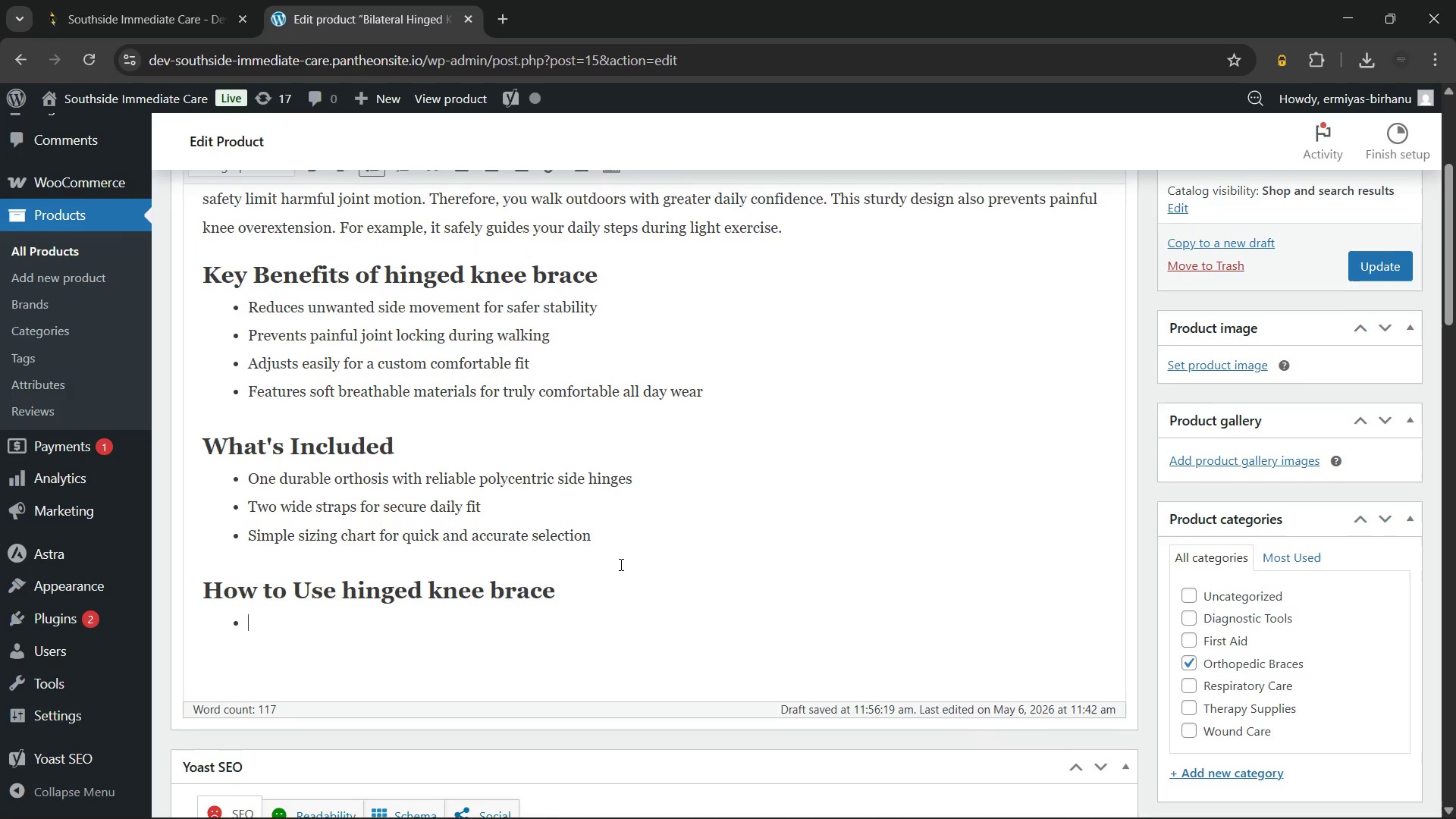 
type(Slide the device onto your leg carefully)
 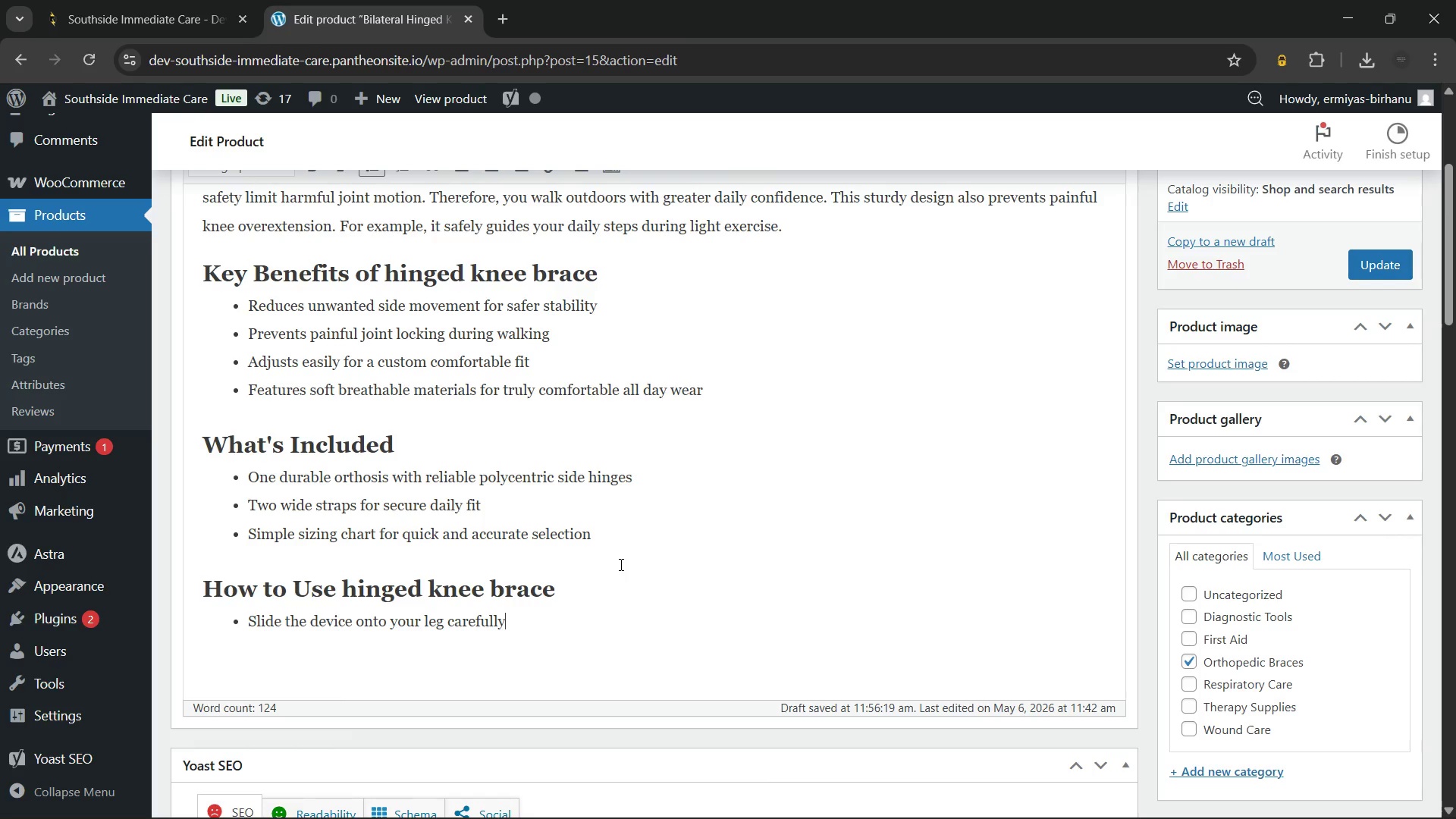 
key(Enter)
 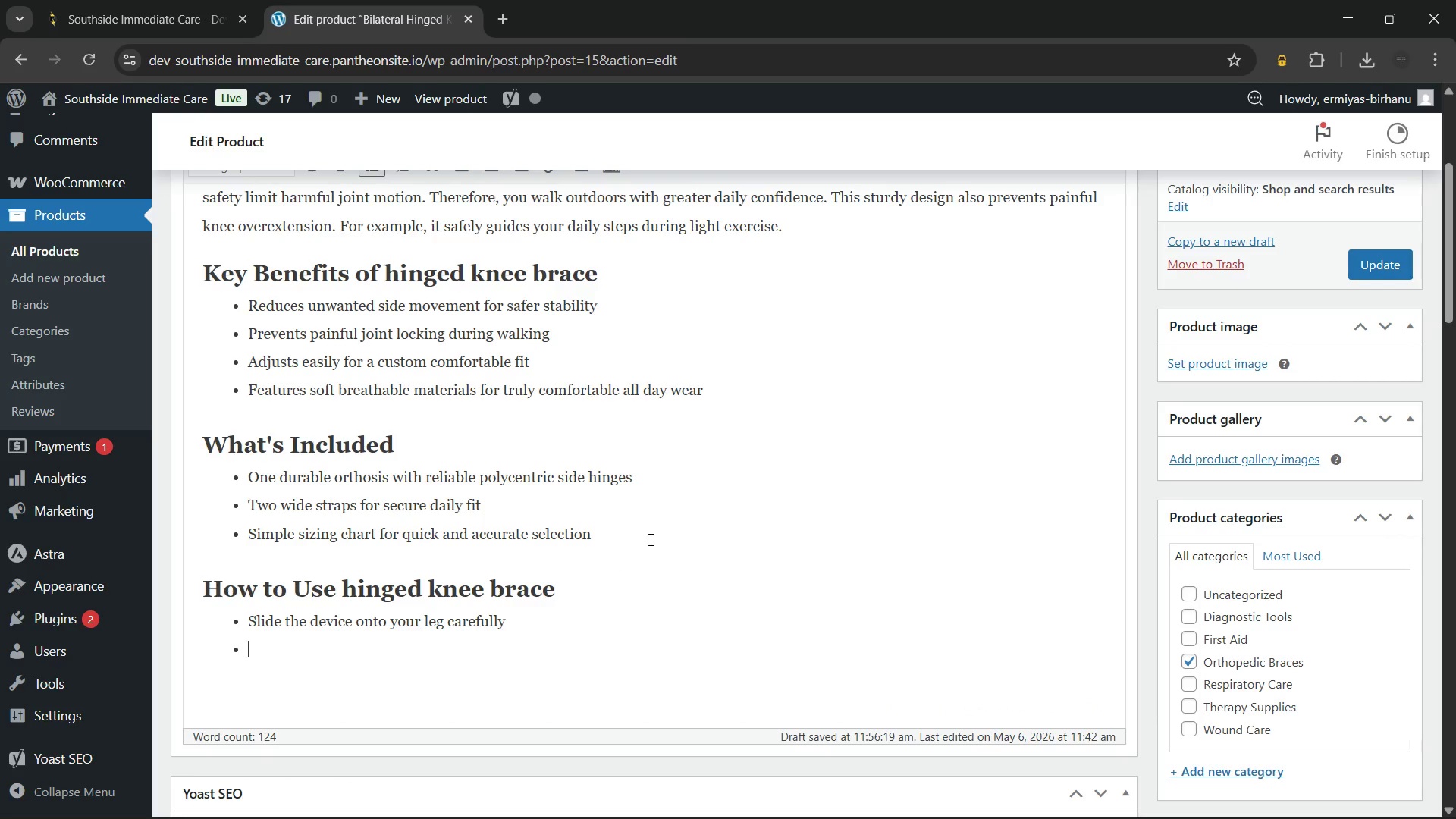 
type(Align the padded hinge directly over your knee joint)
 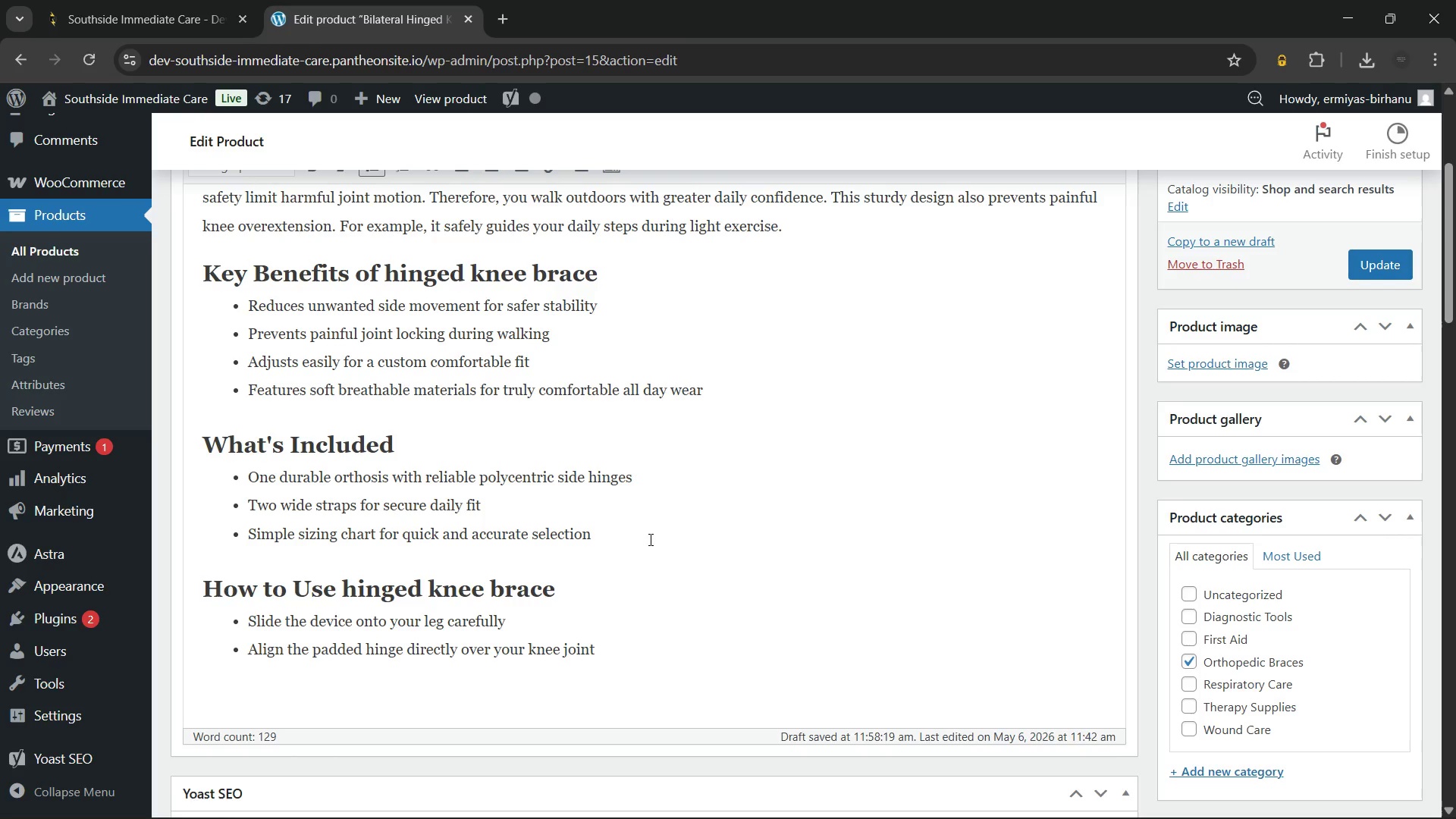 
key(Enter)
 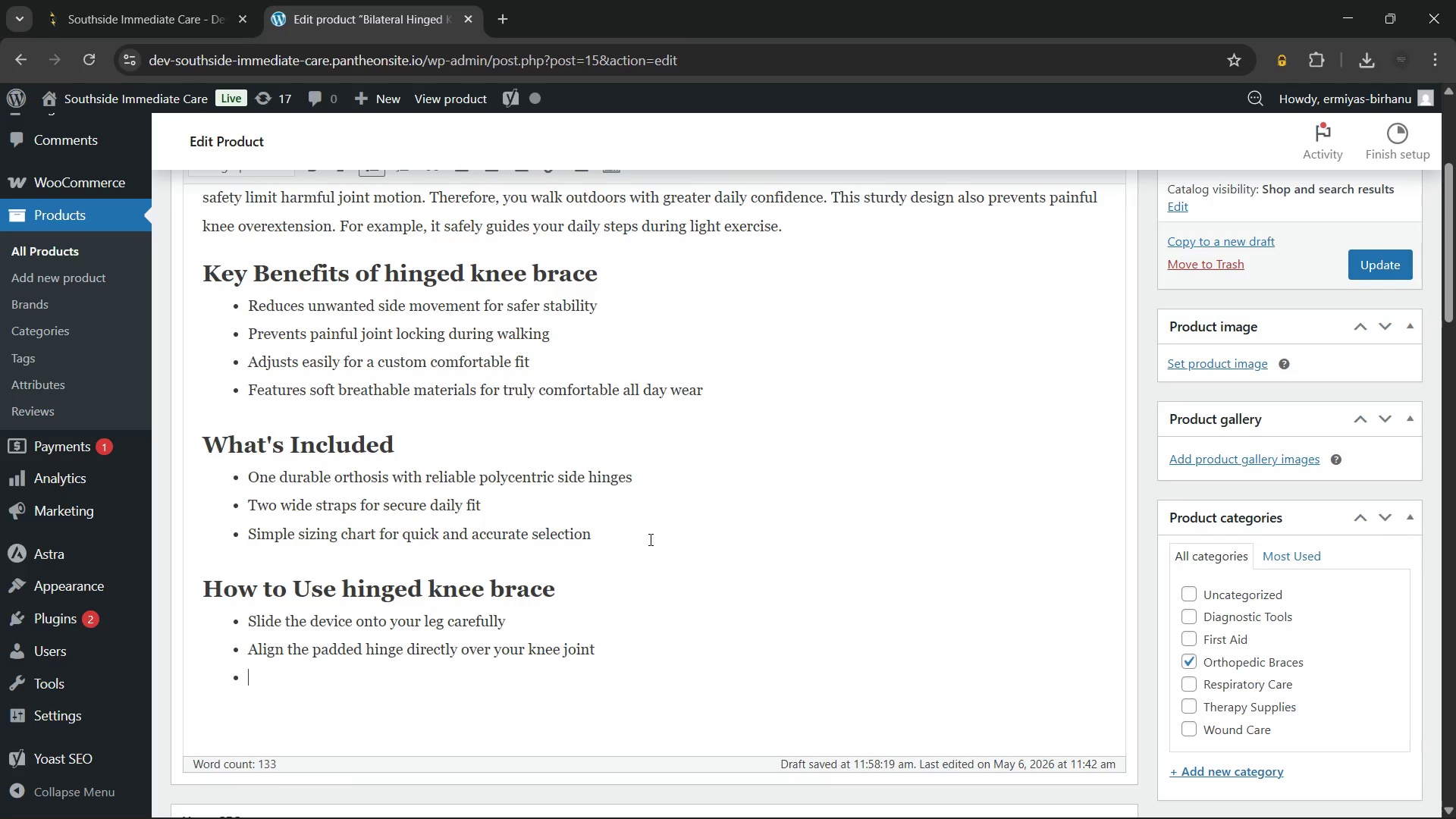 
type(Secure all straps evenly)
 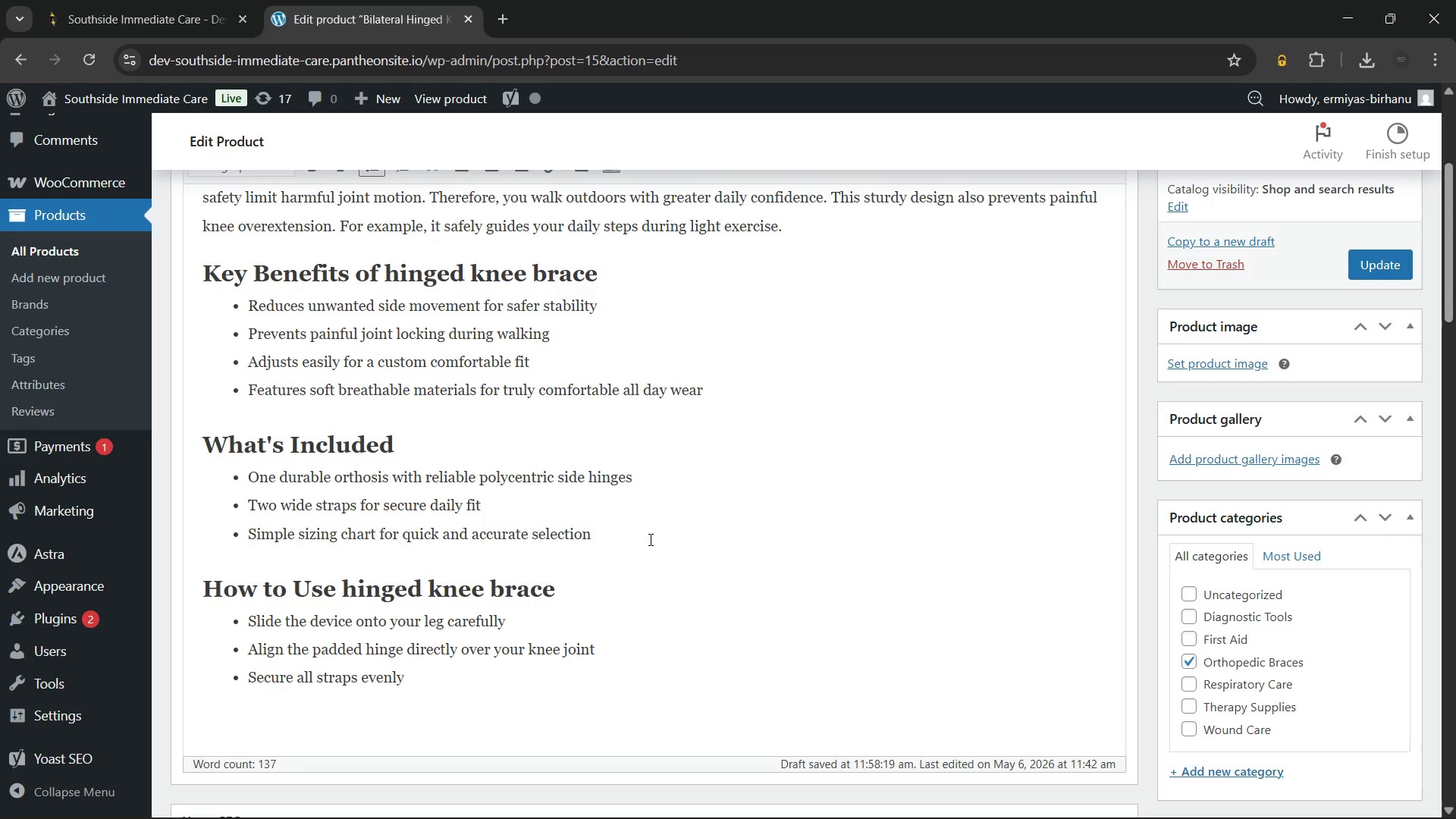 
wait(14.14)
 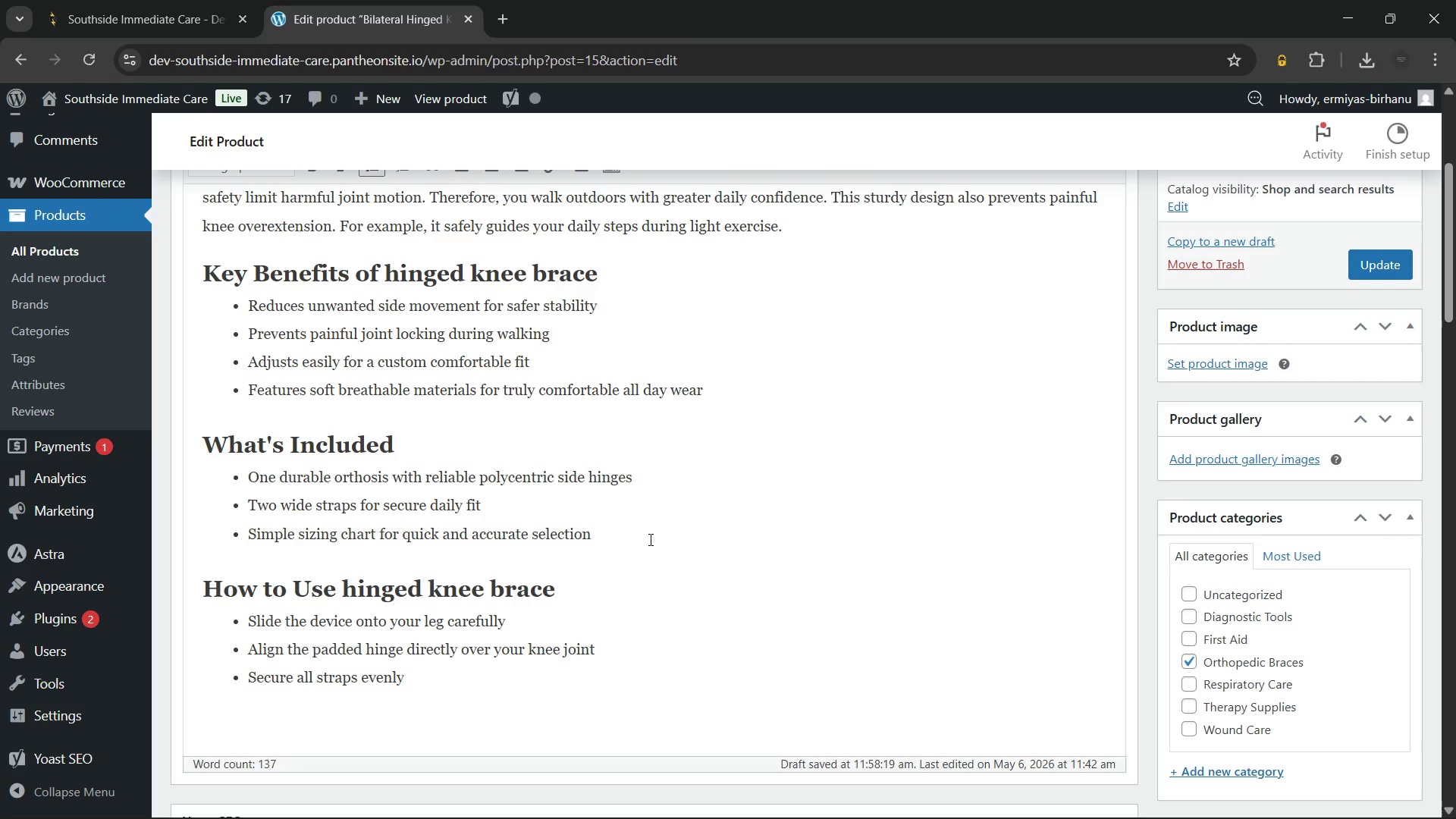 
type( for optimal daily comfort)
 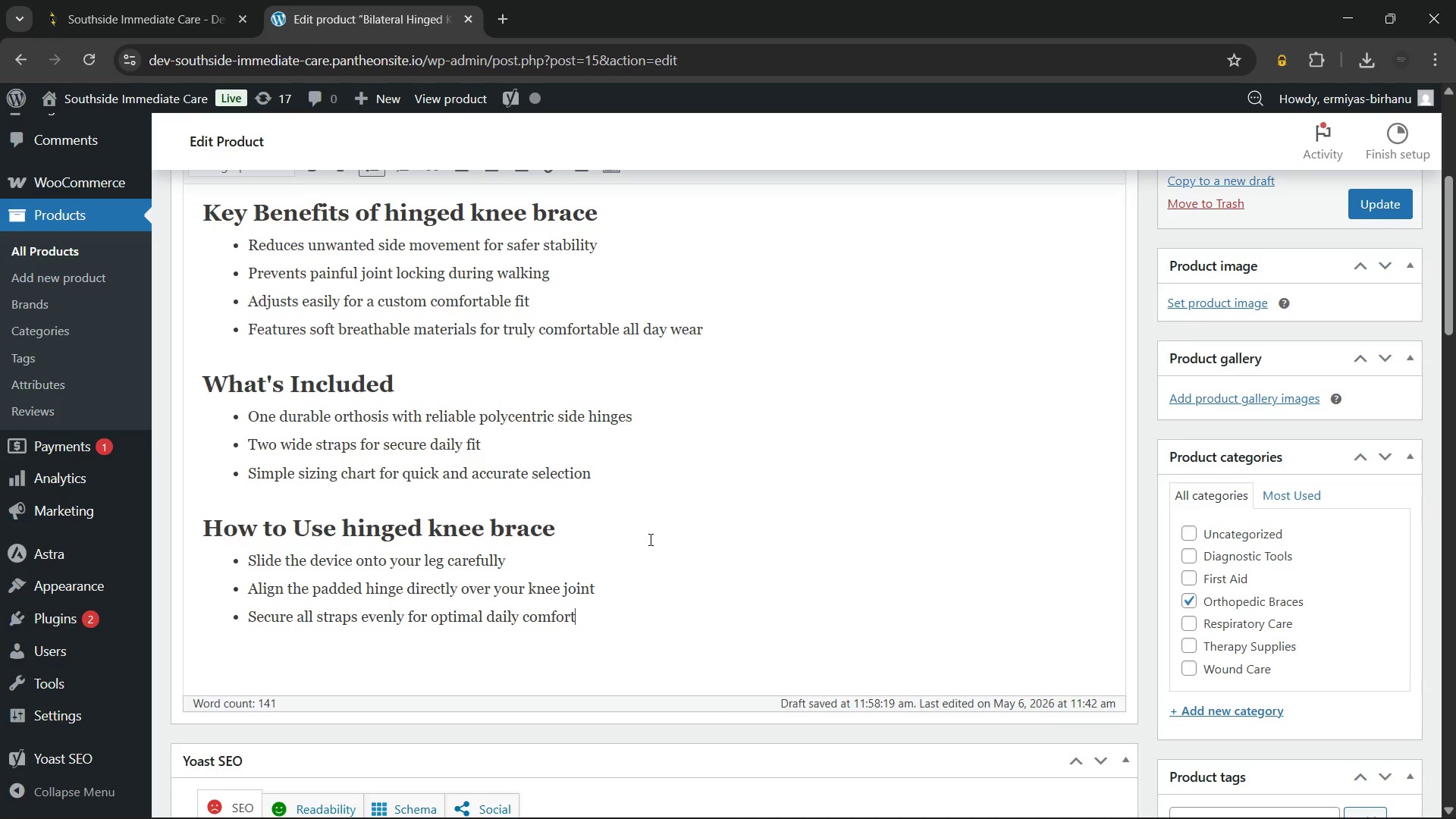 
key(Enter)
 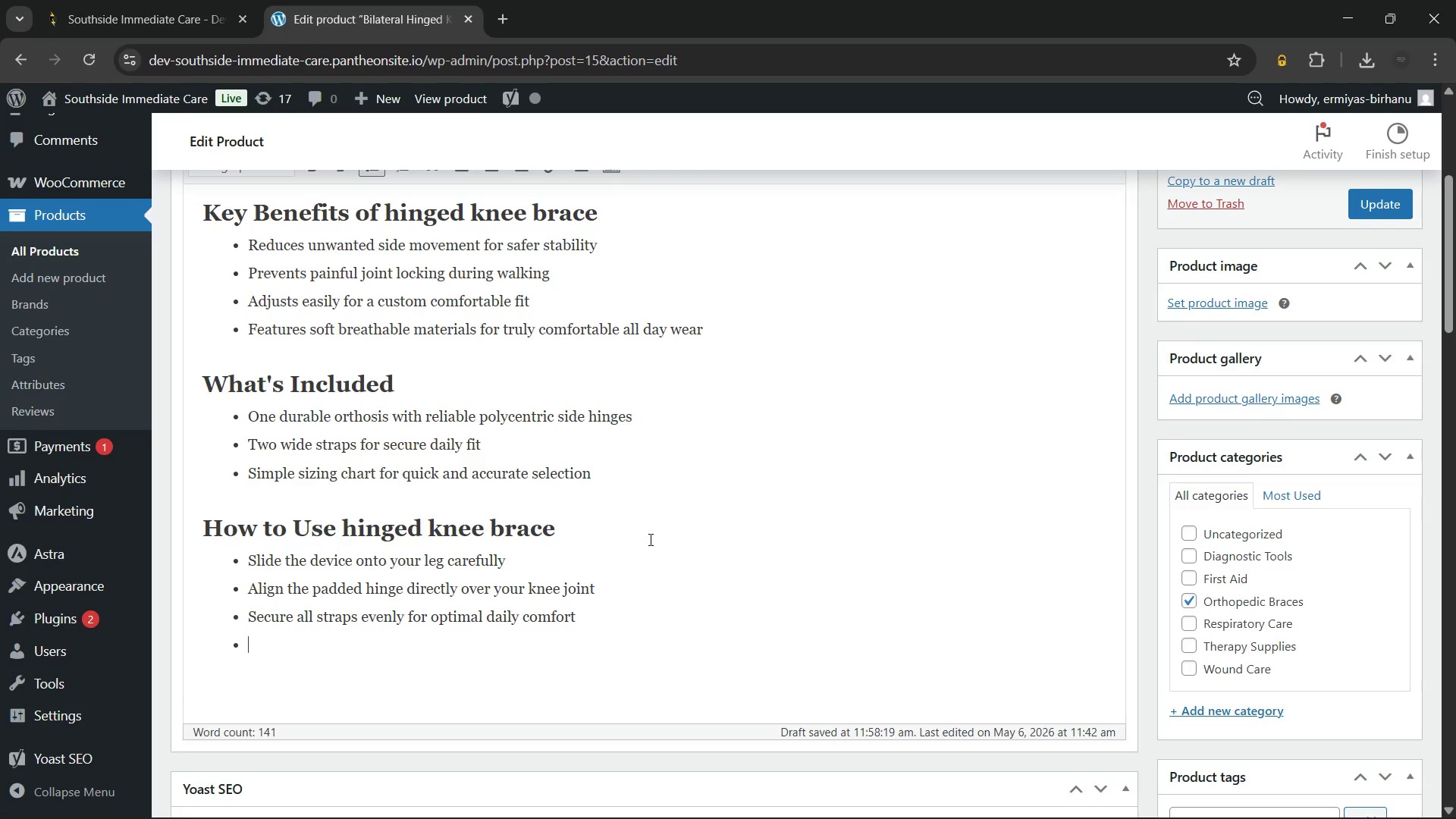 
type(Wear during )
 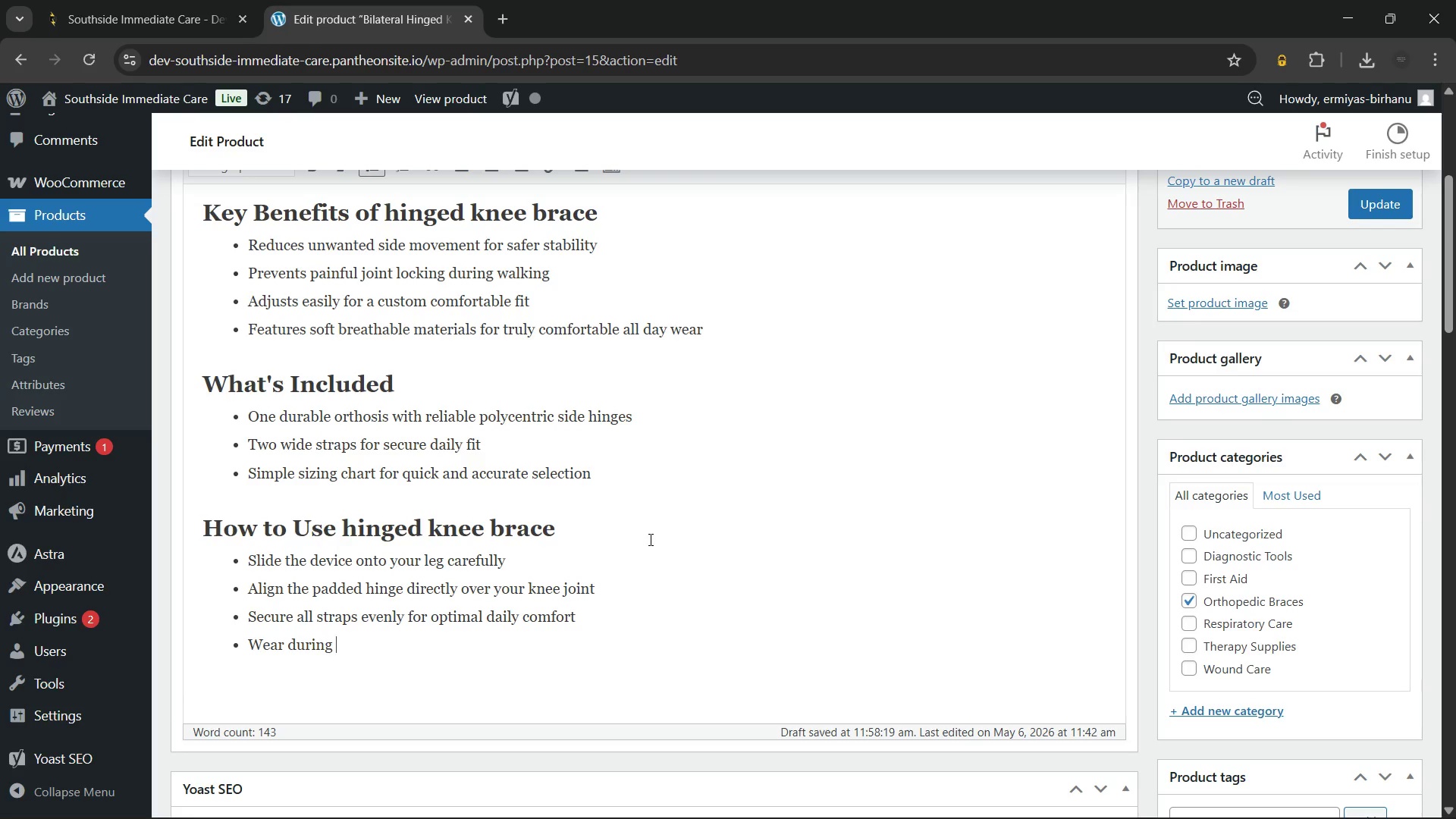 
wait(9.14)
 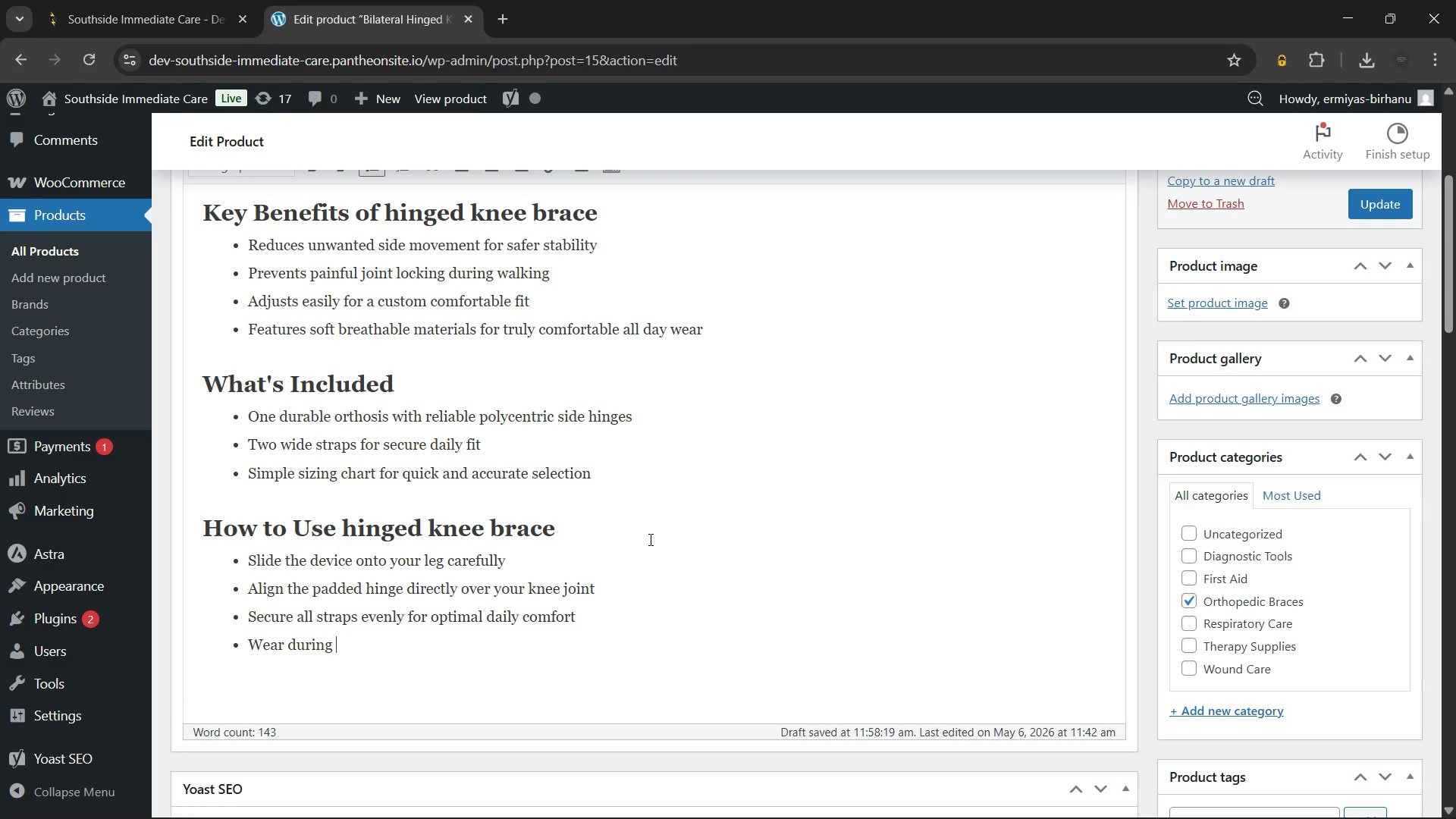 
key(Backspace)
type( )
key(Backspace)
type( activities )
 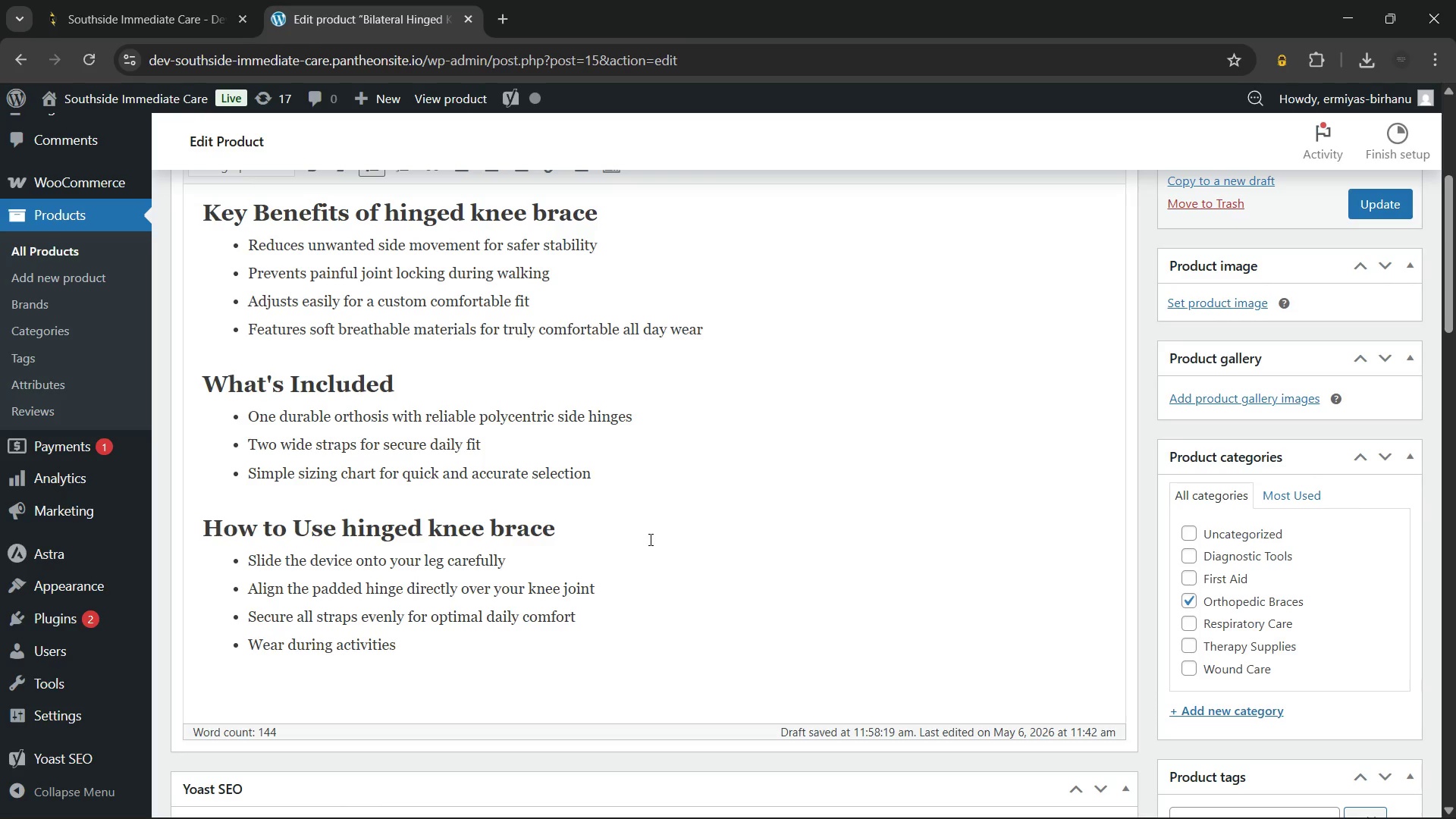 
wait(10.77)
 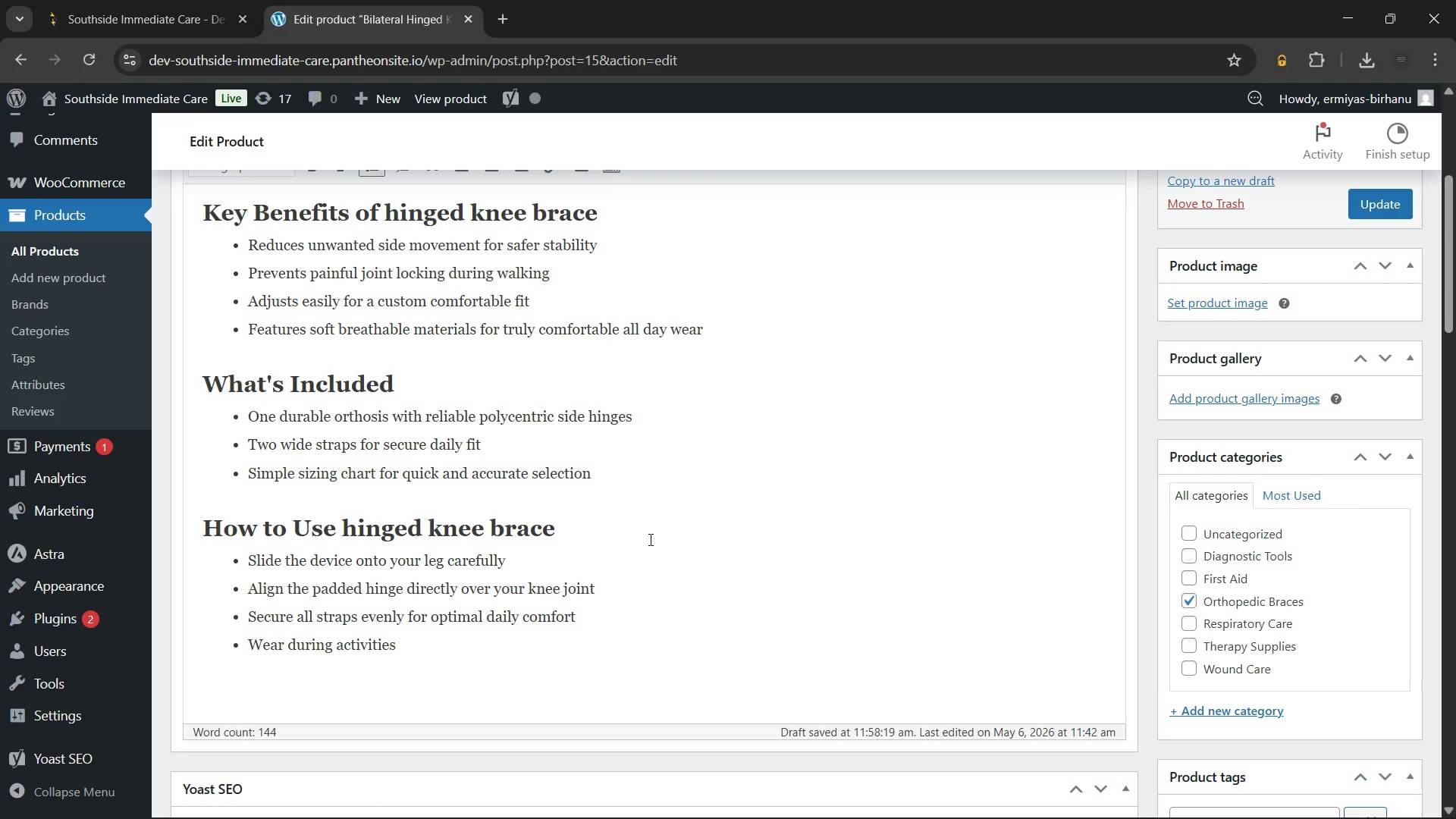 
type(for reliable daily support)
 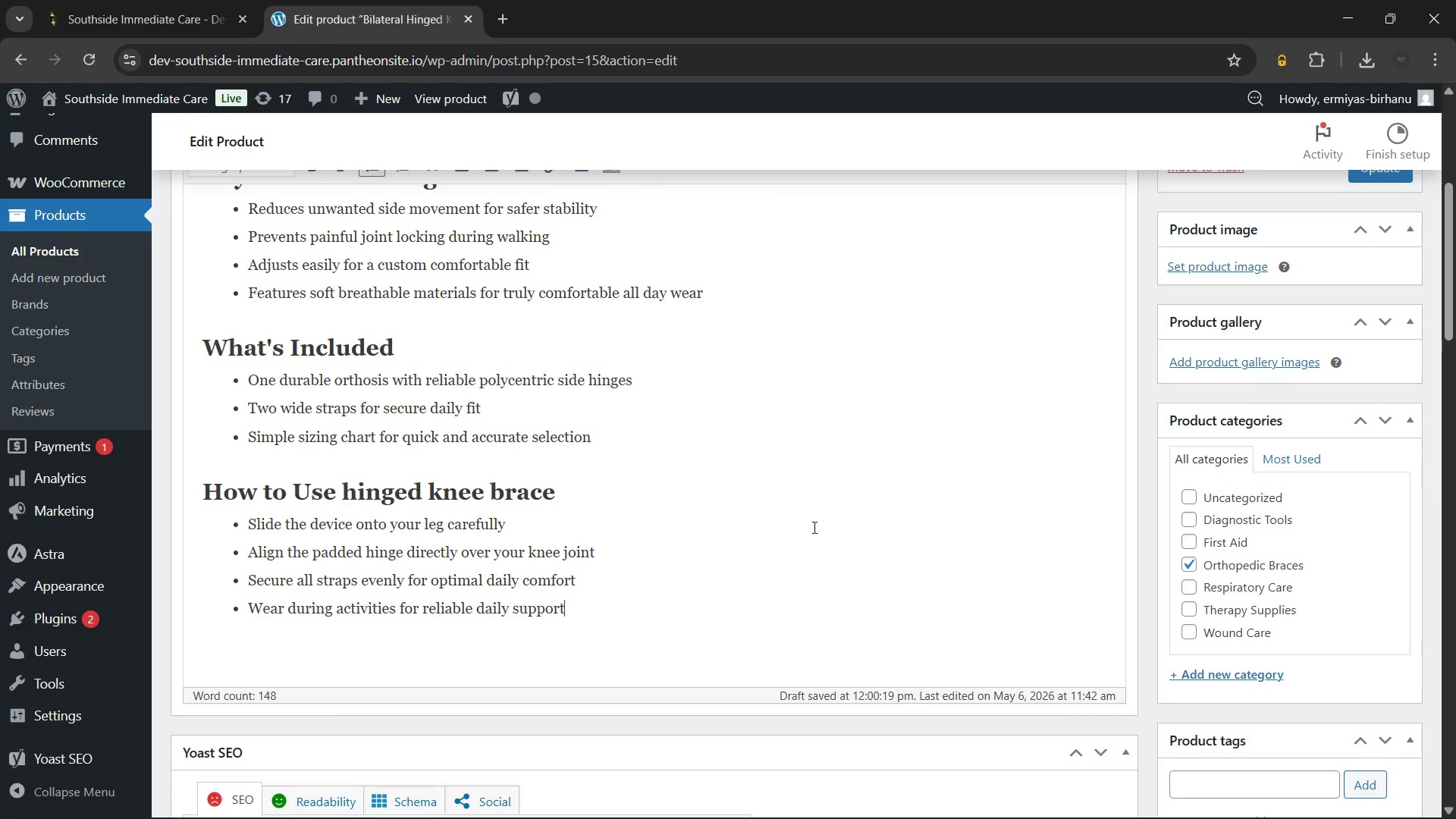 
wait(86.62)
 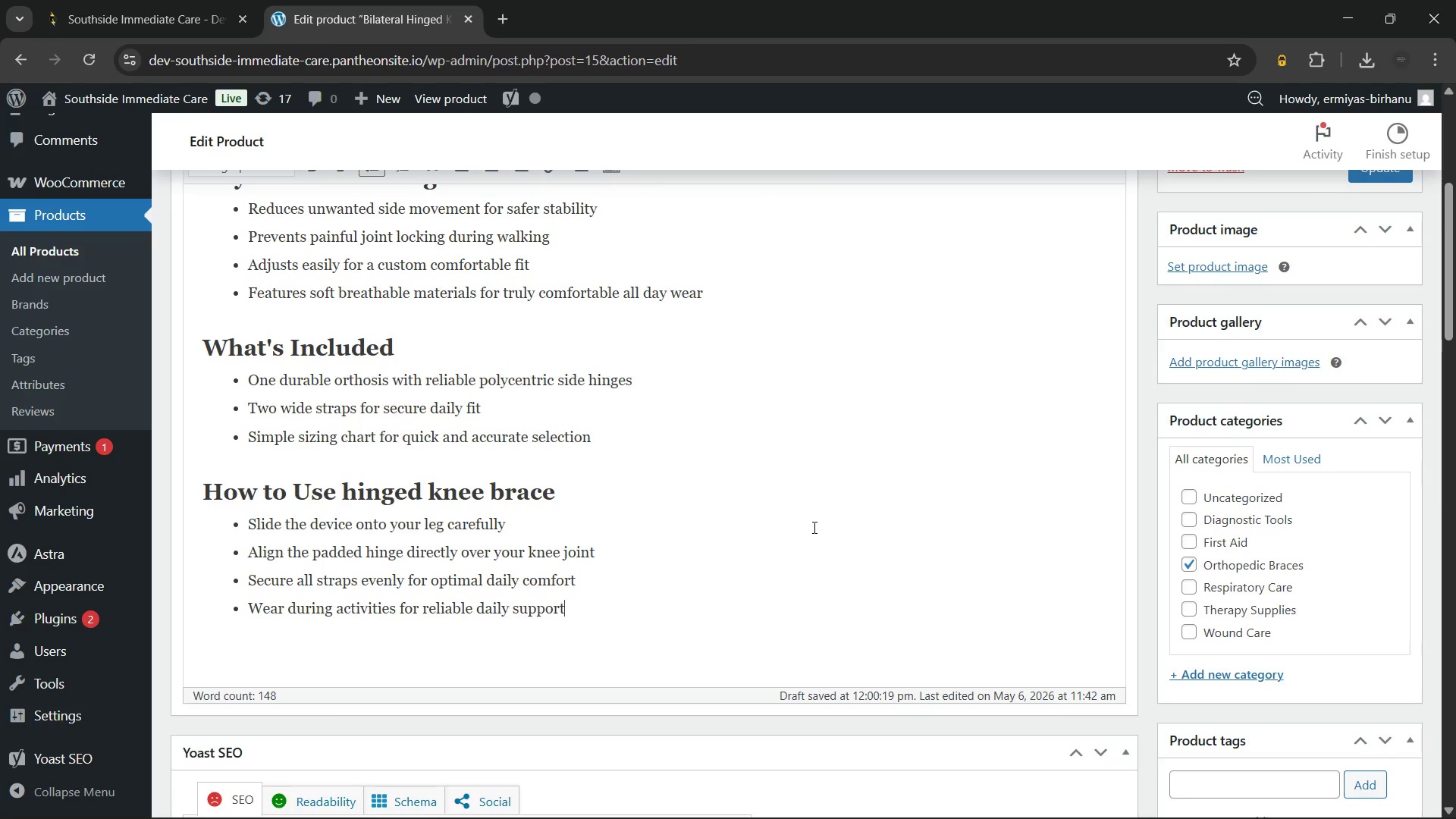 
left_click_drag(start_coordinate=[355, 463], to_coordinate=[236, 464])
 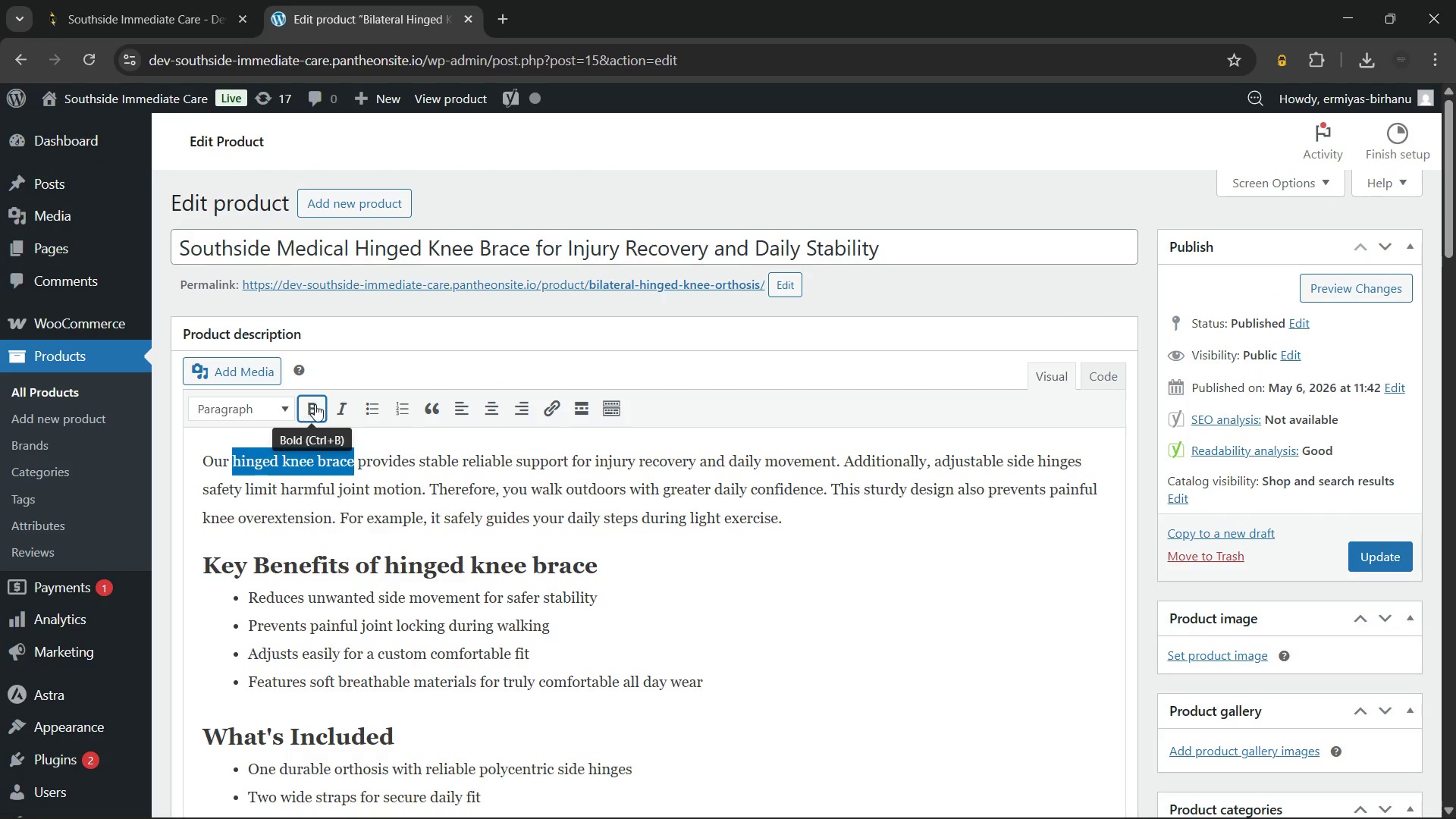 
left_click([315, 403])
 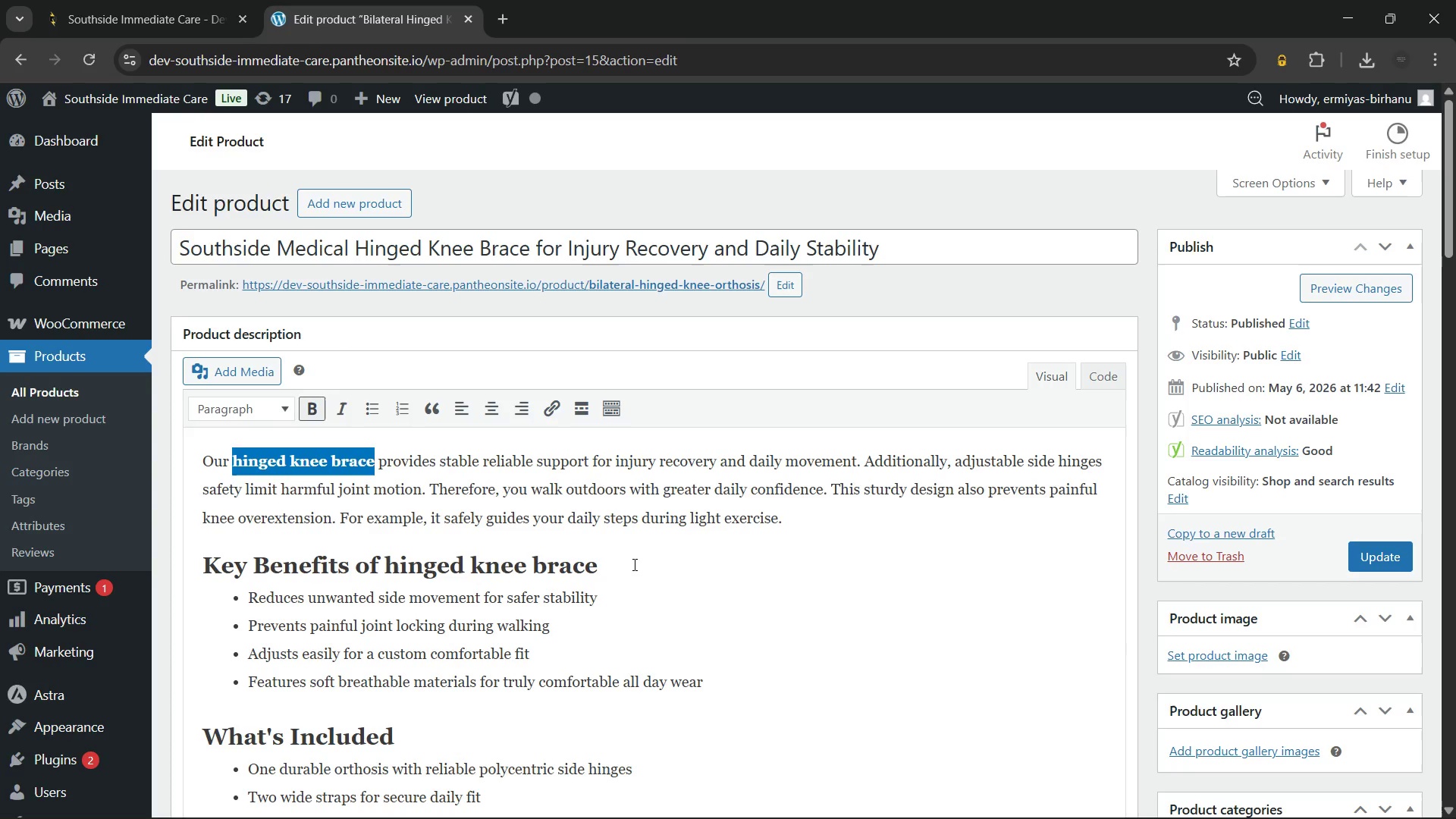 
left_click([633, 564])
 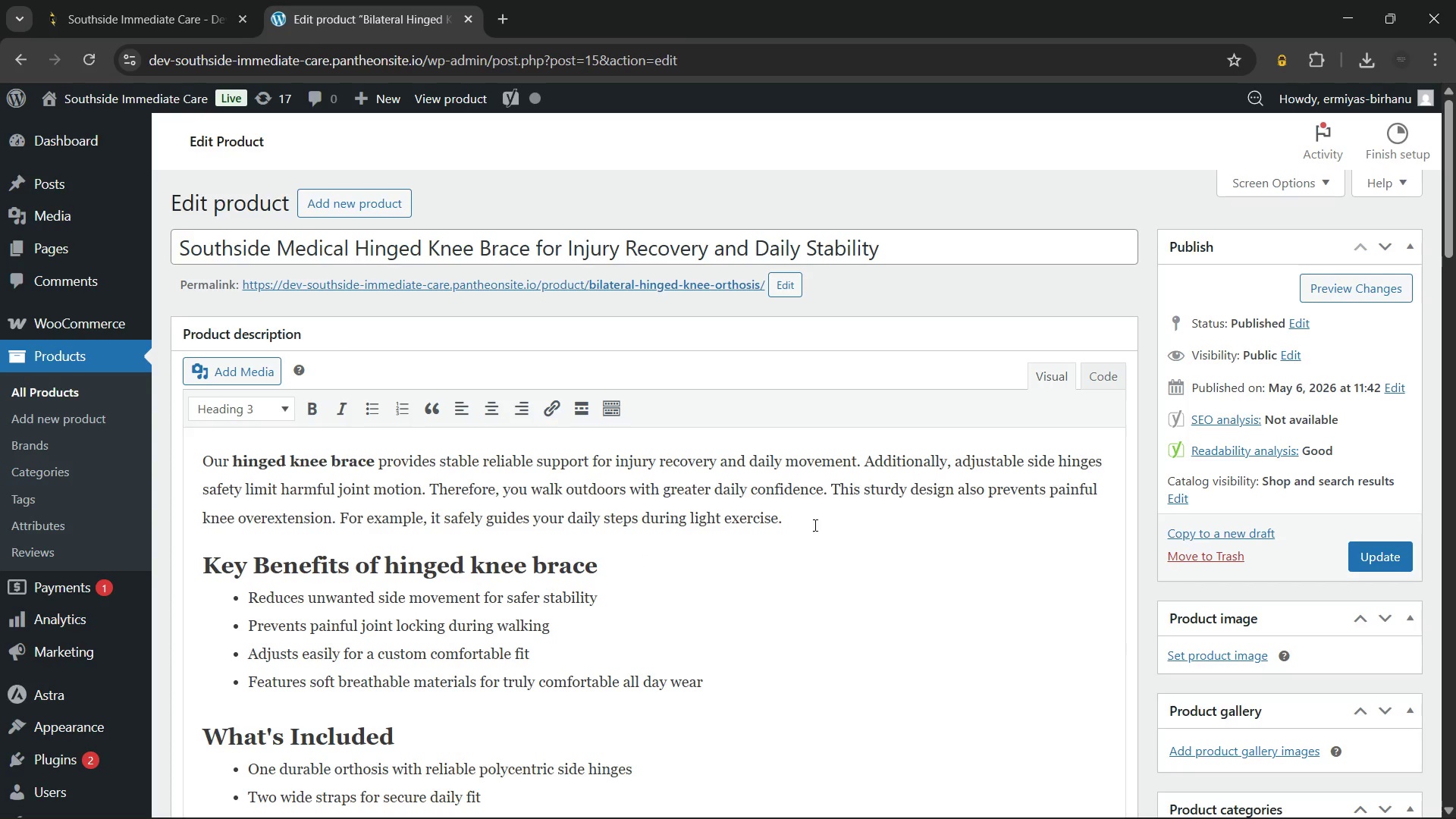 
left_click([814, 525])
 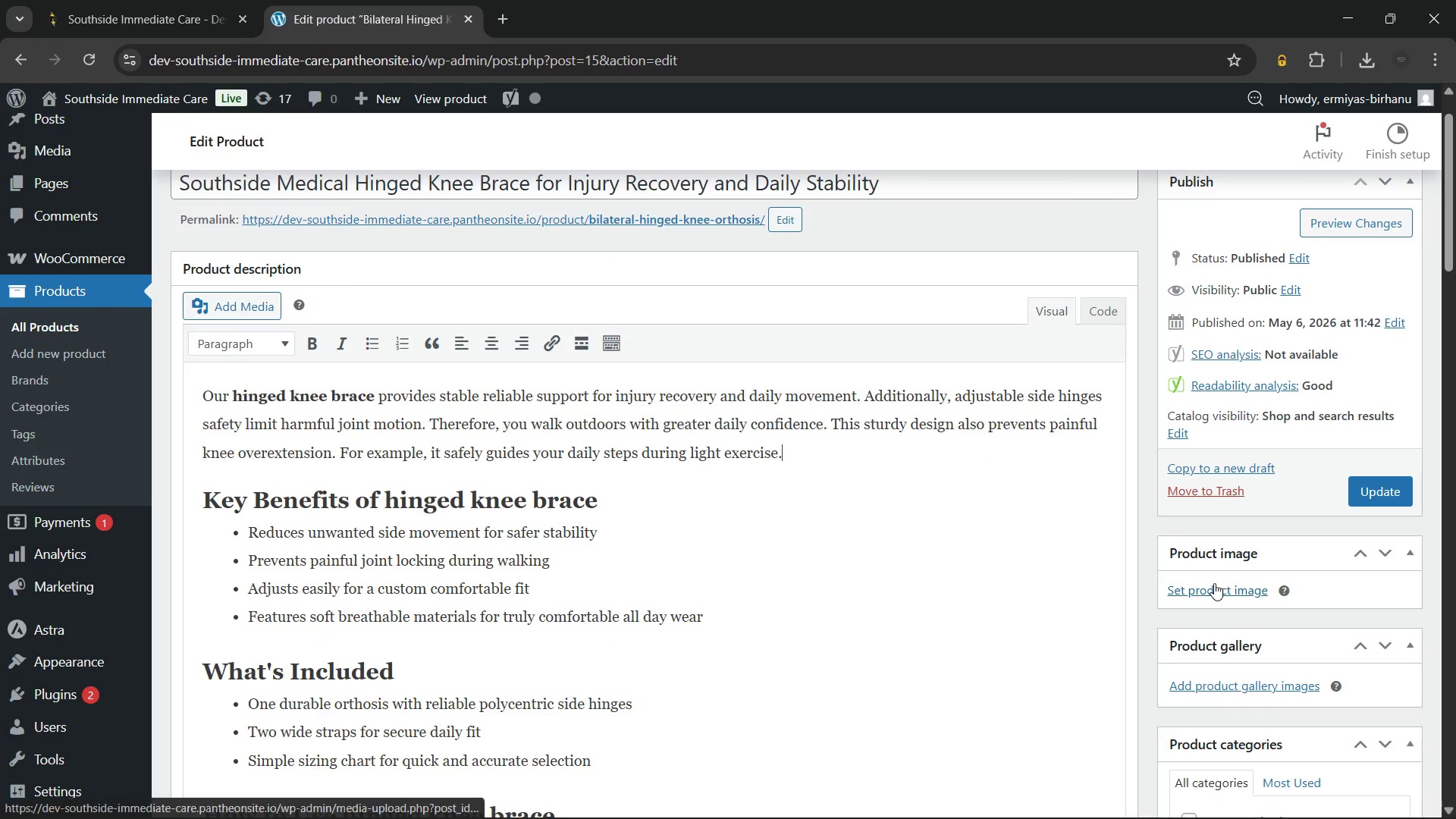 
left_click([1203, 587])
 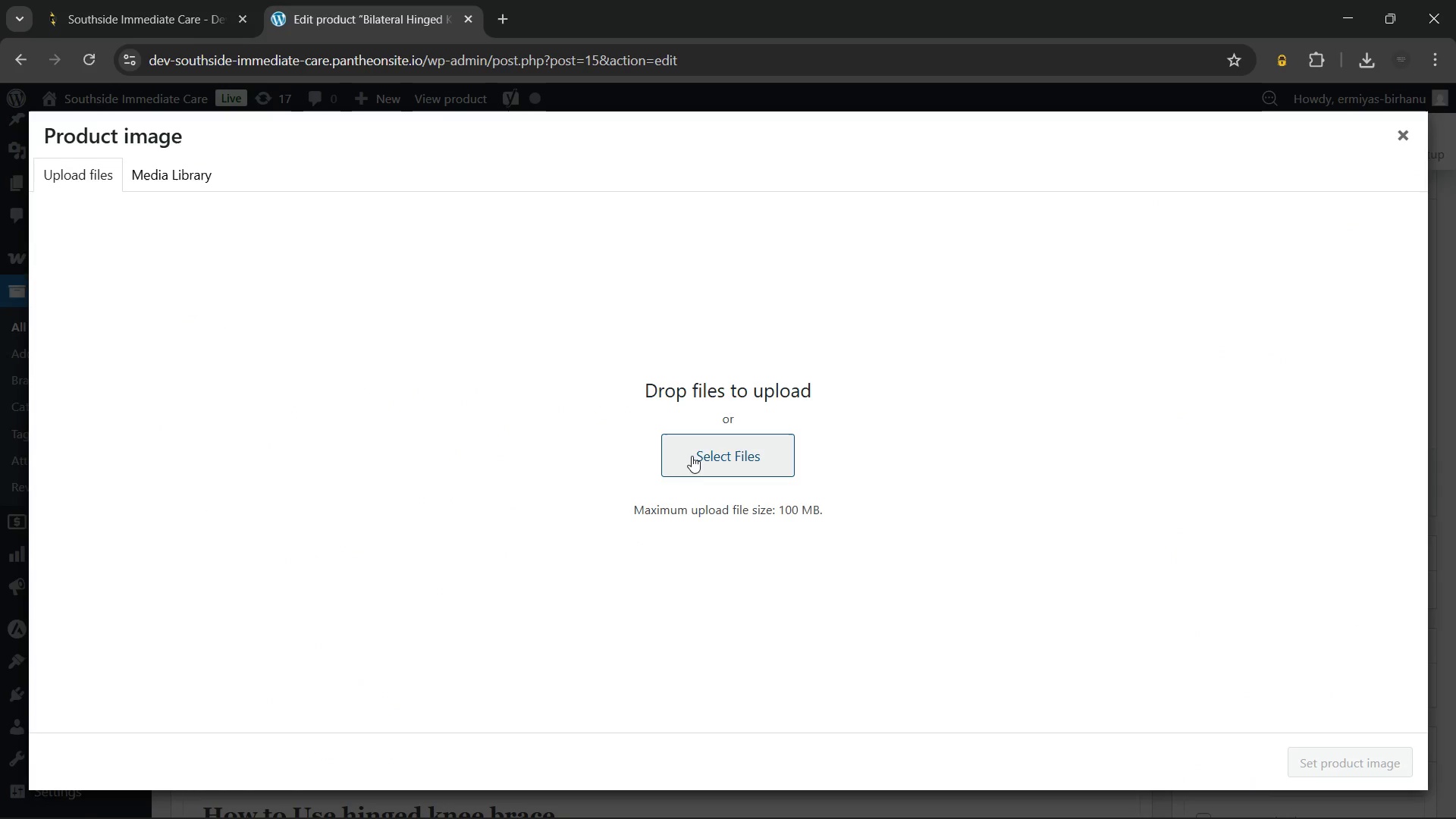 
left_click([692, 456])
 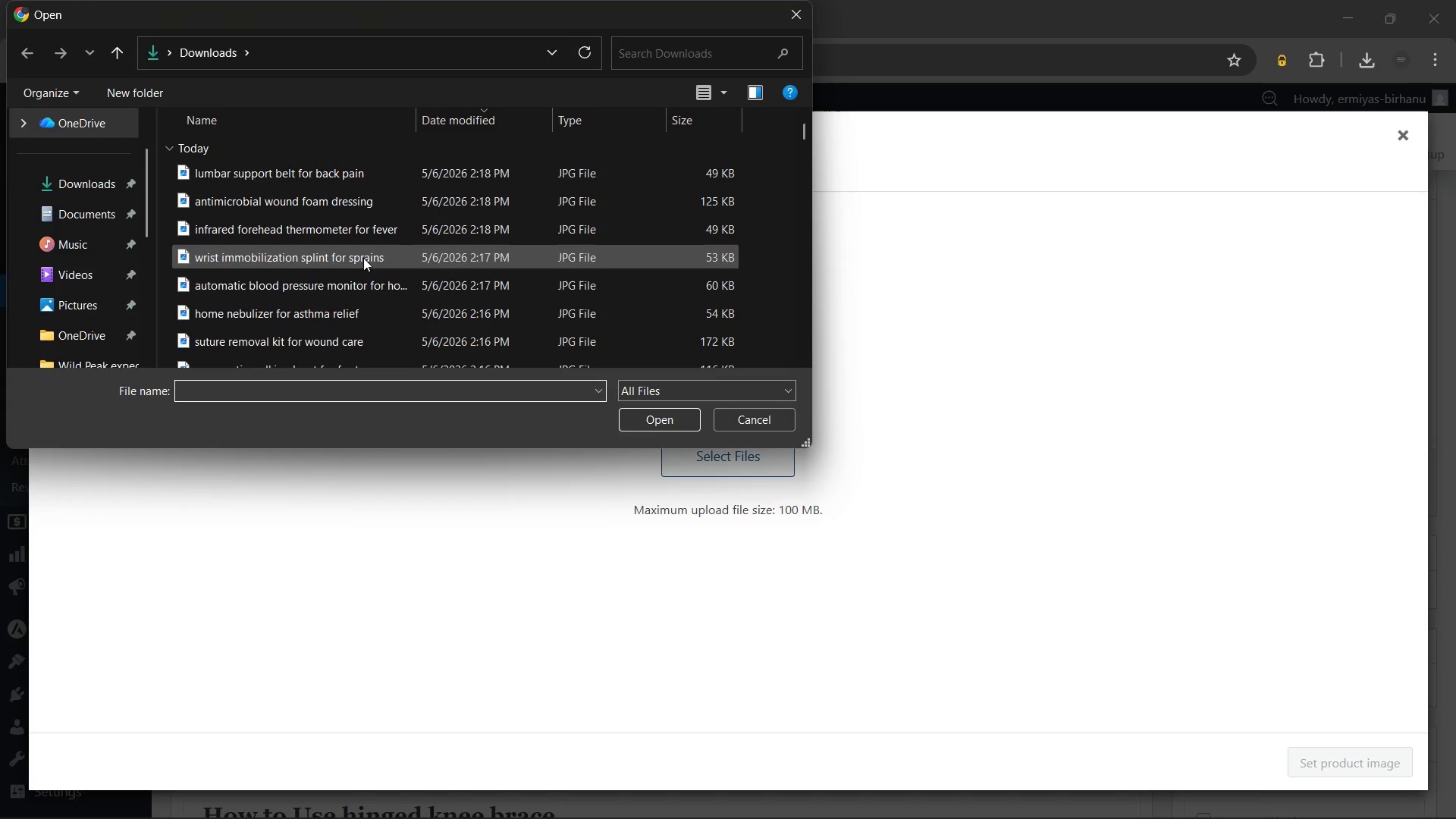 
scroll: coordinate [364, 259], scroll_direction: down, amount: 3.0
 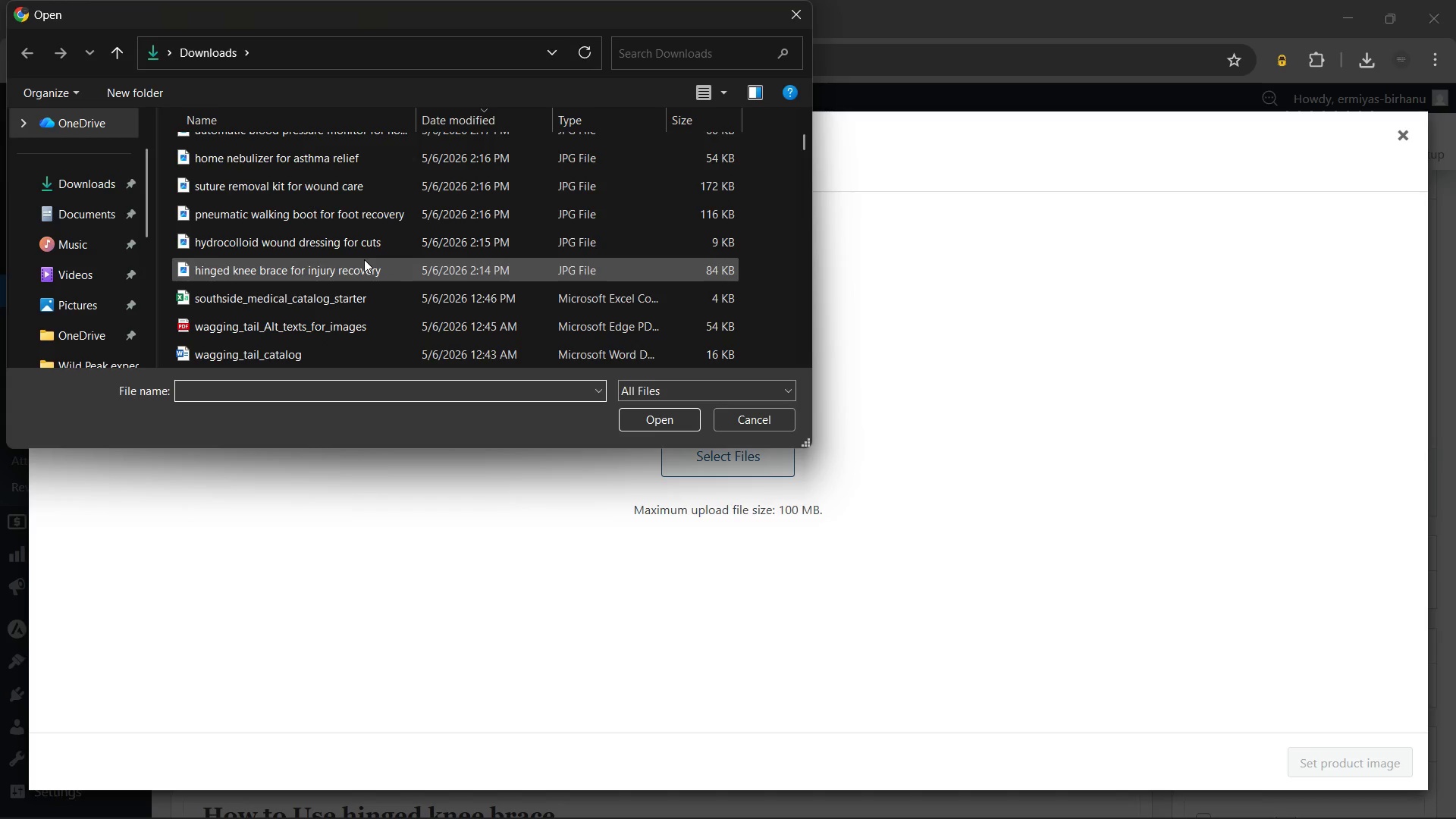 
scroll: coordinate [364, 259], scroll_direction: none, amount: 0.0
 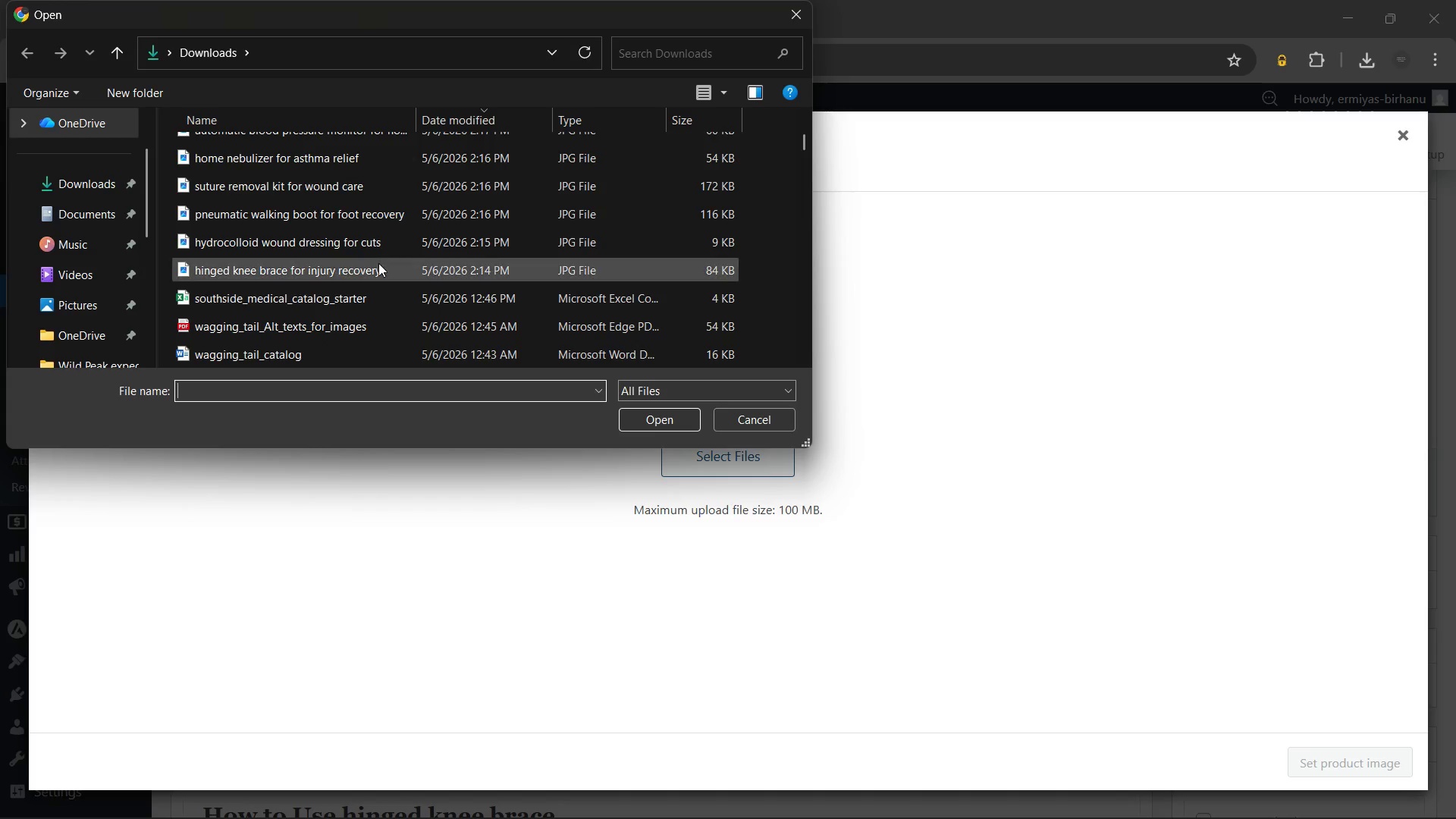 
left_click([378, 263])
 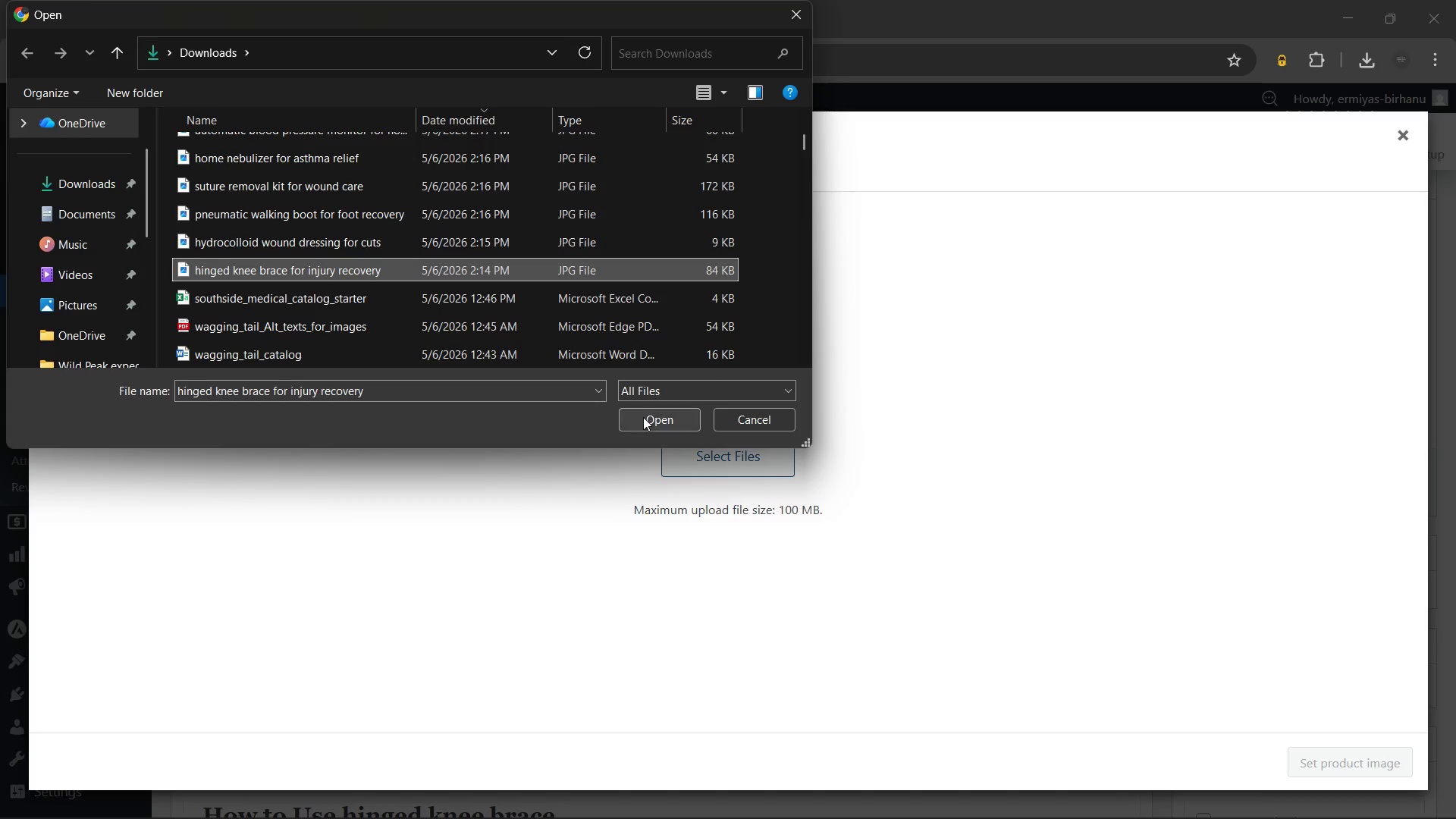 
left_click([643, 417])
 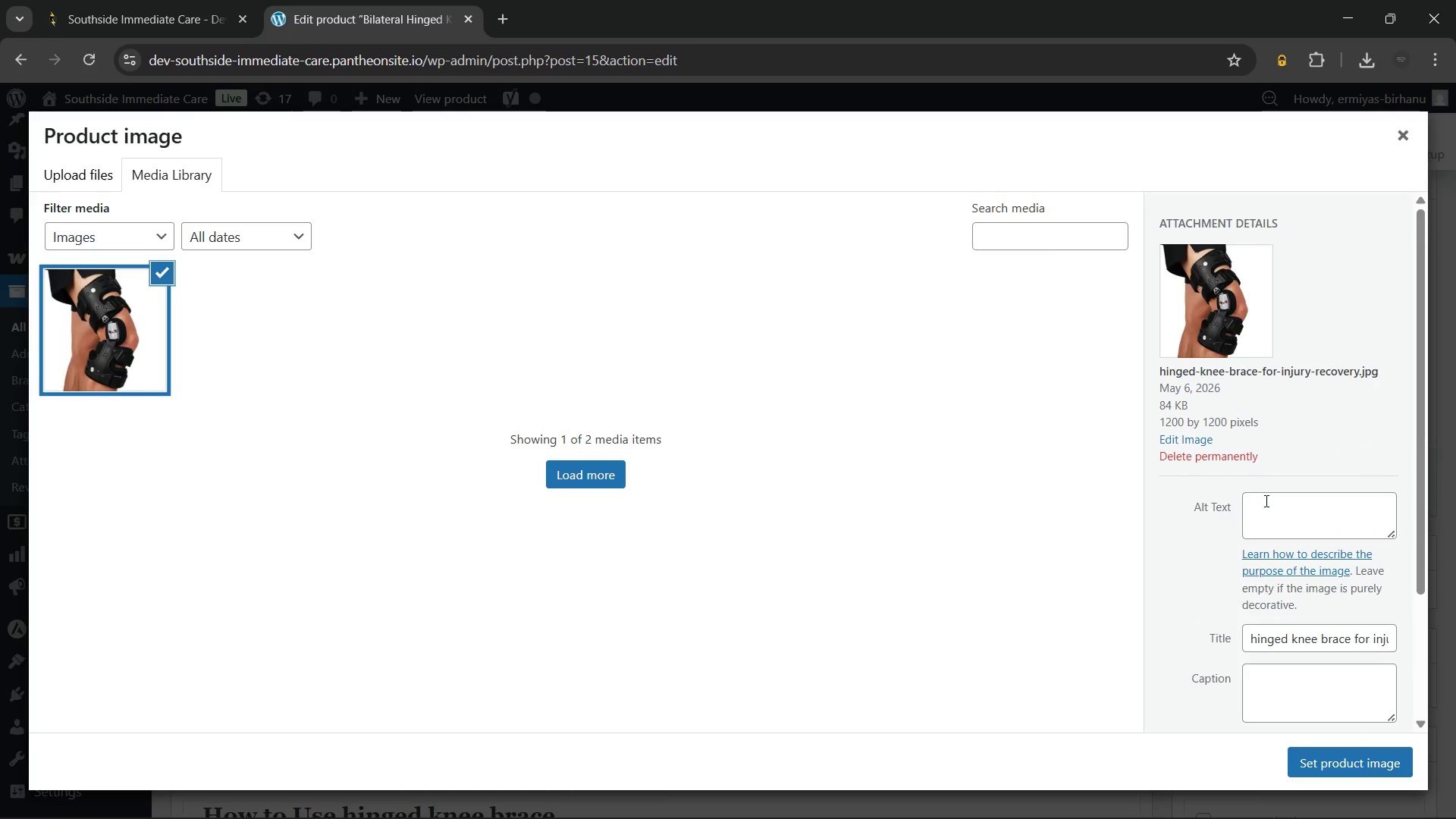 
wait(26.62)
 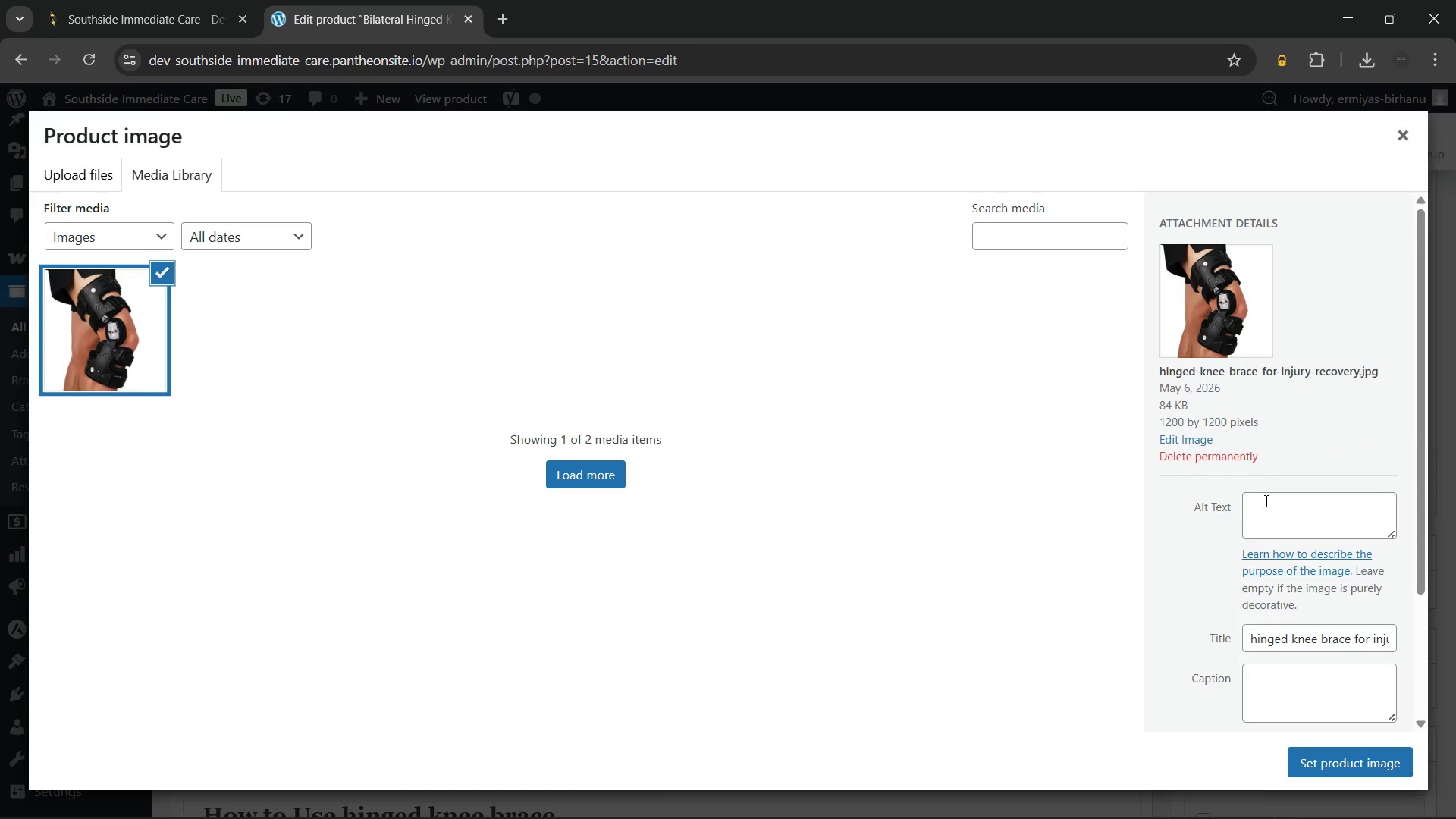 
left_click([1265, 500])
 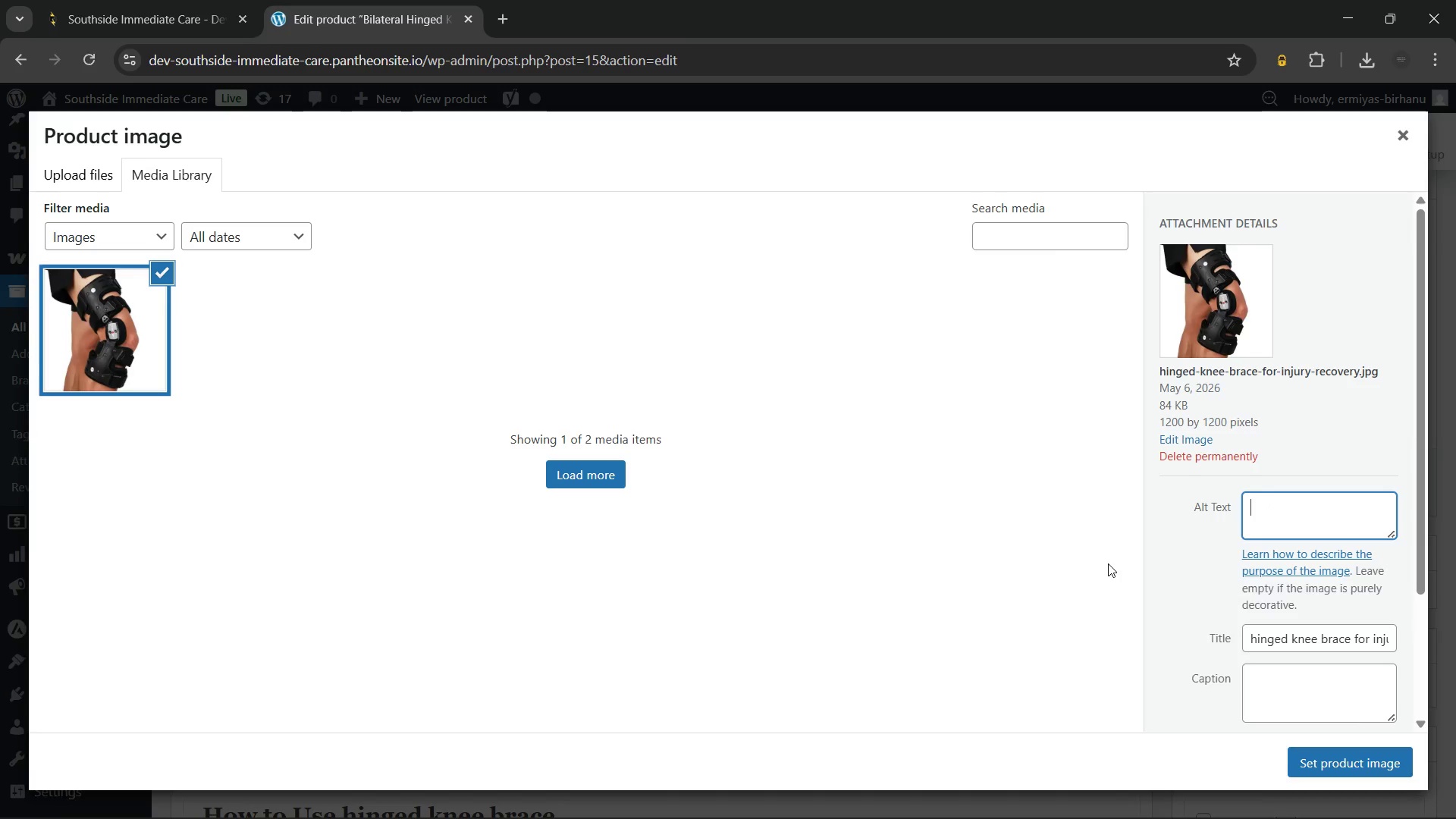 
type(Adjustable hinged knee brace for injury, joint stability, and confident daily movement)
 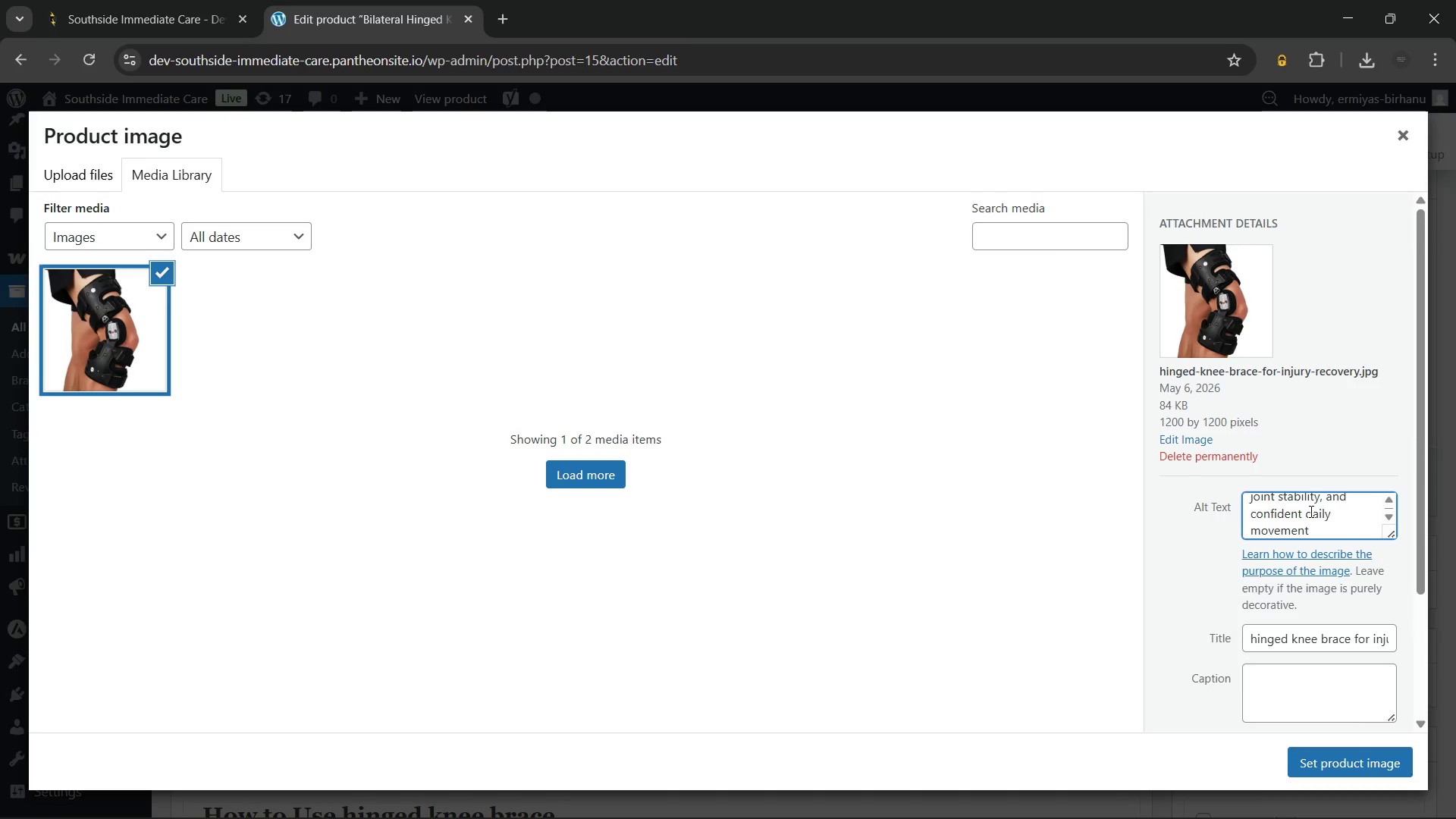 
wait(44.91)
 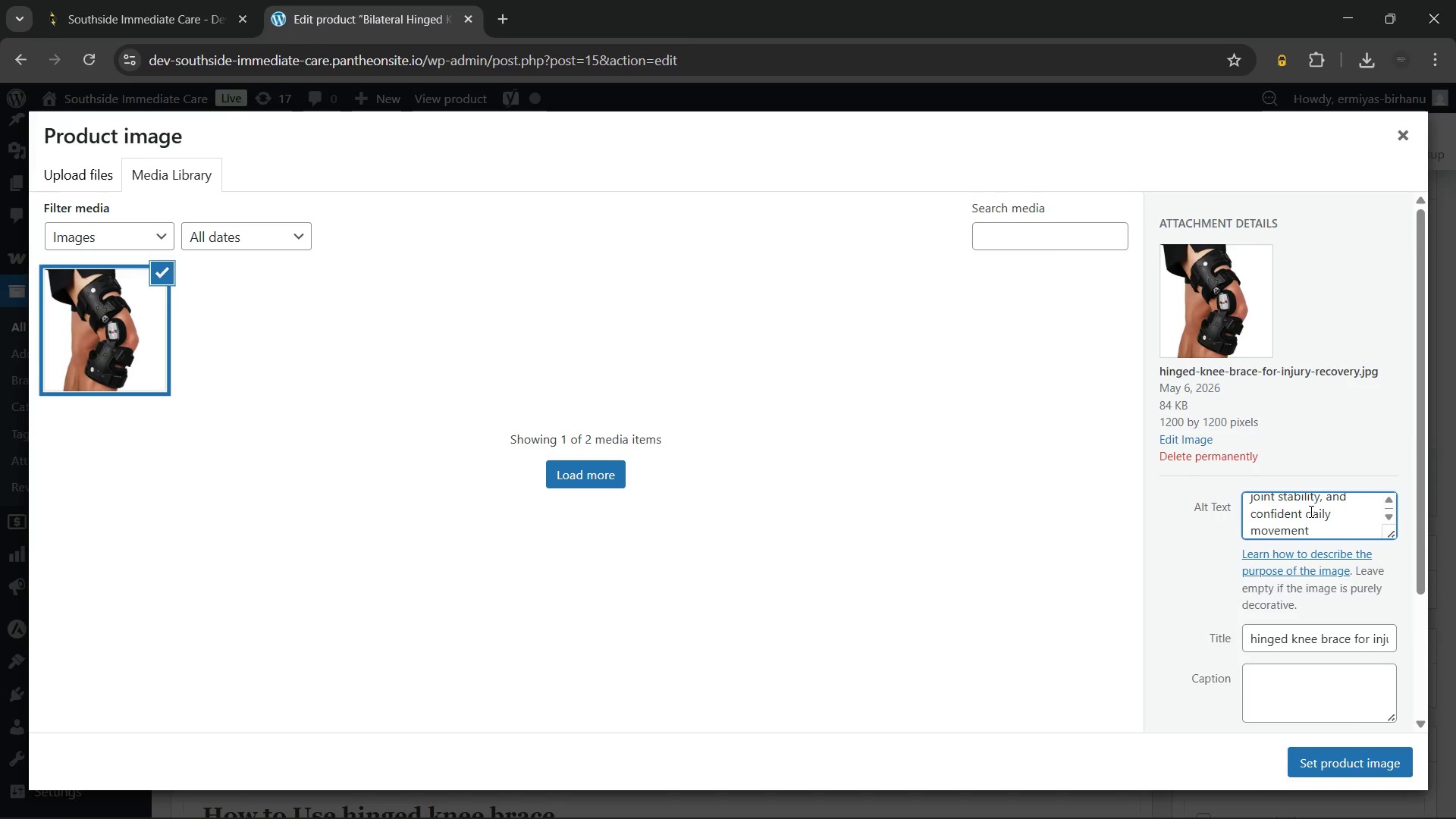 
left_click([1329, 756])
 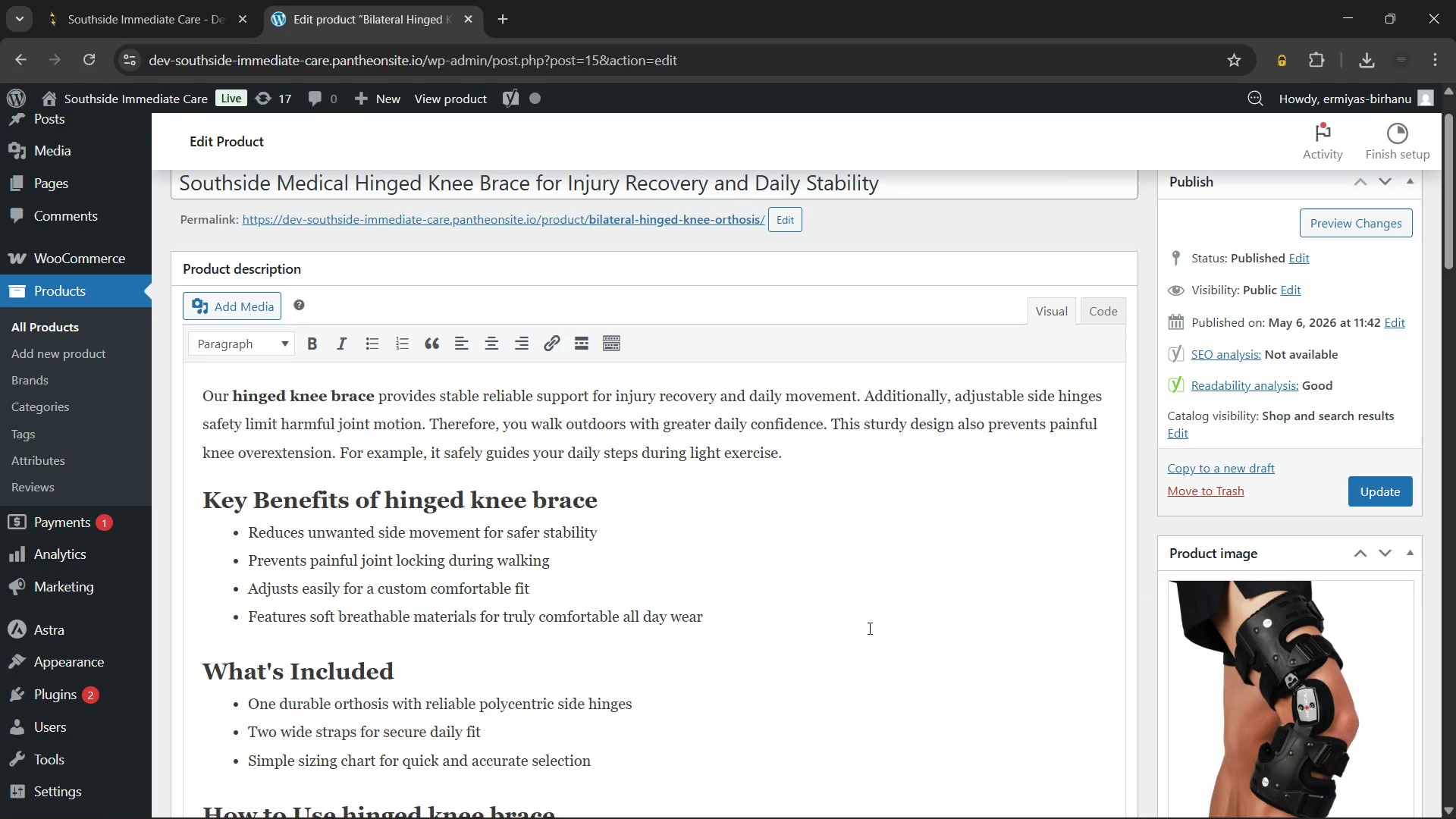 
left_click([868, 628])
 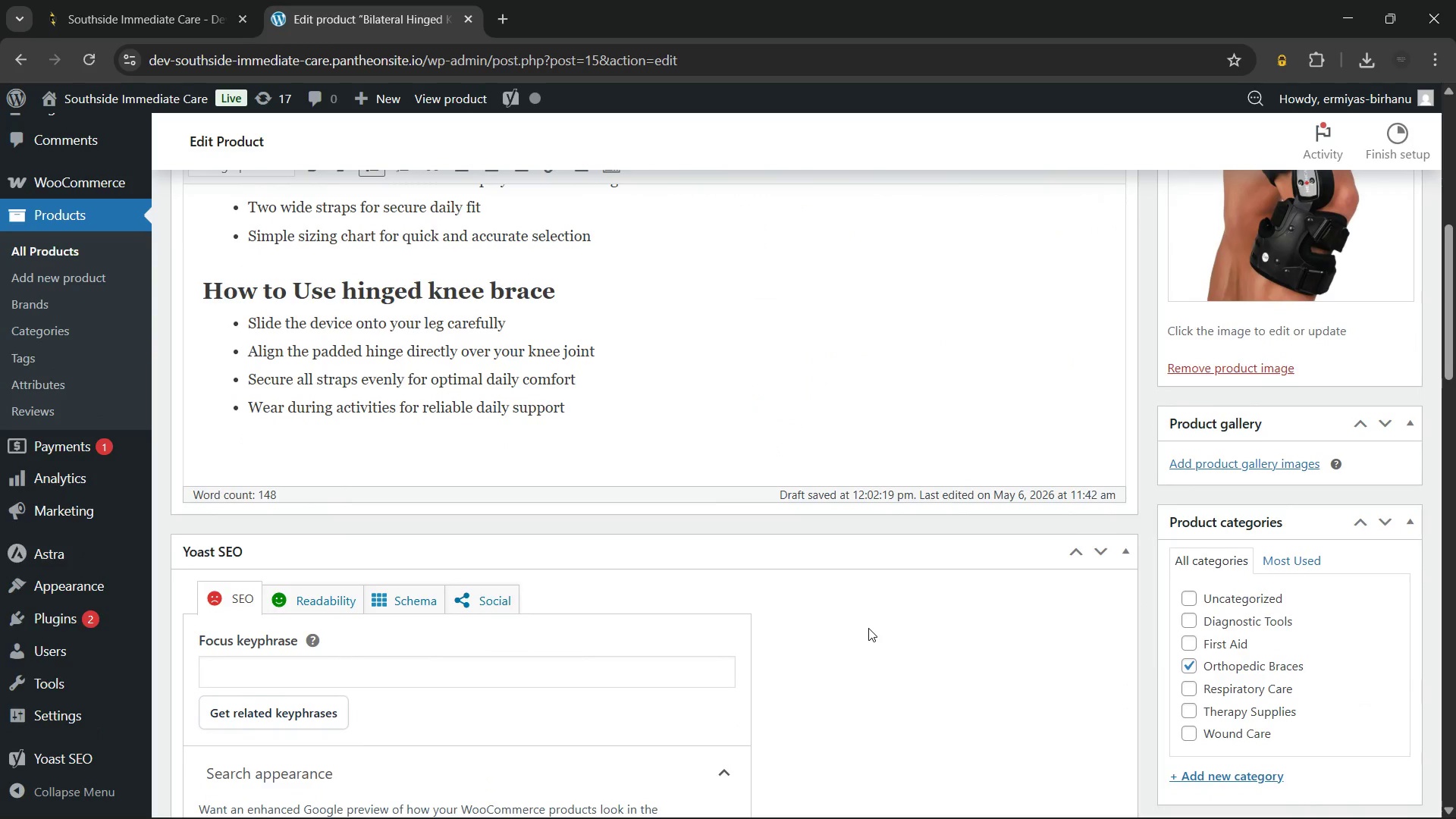 
wait(6.97)
 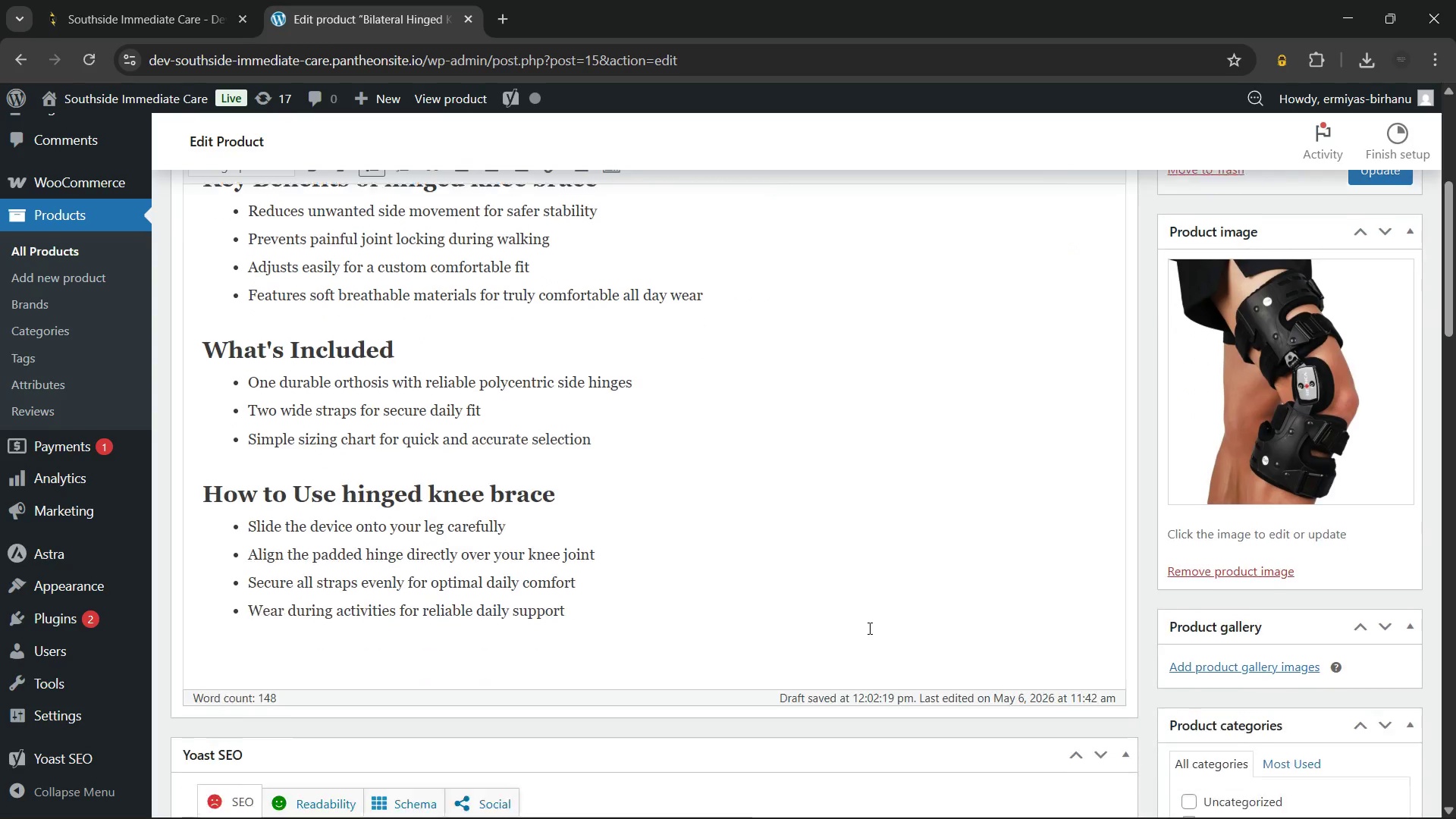 
left_click([307, 587])
 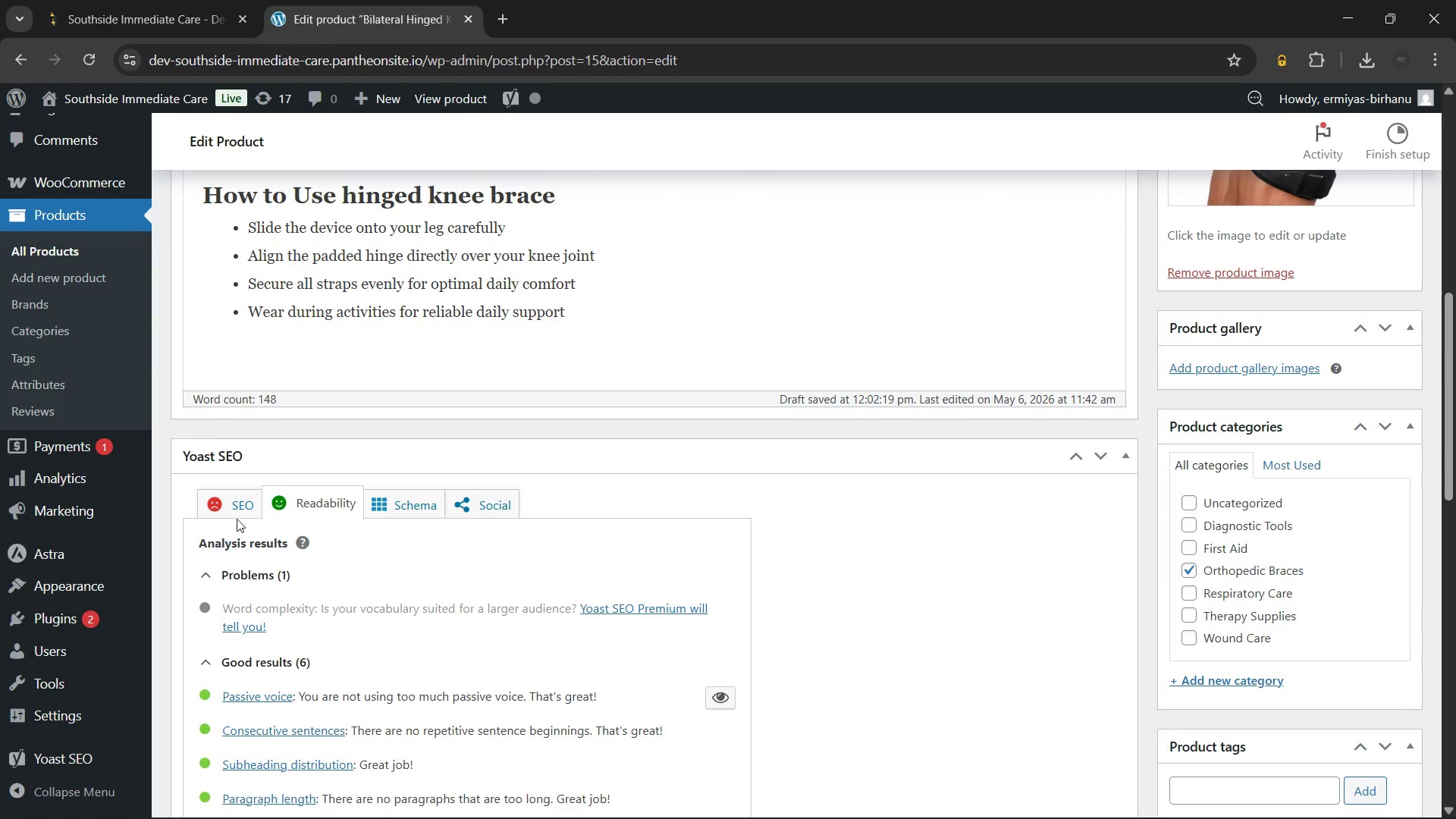 
left_click([231, 506])
 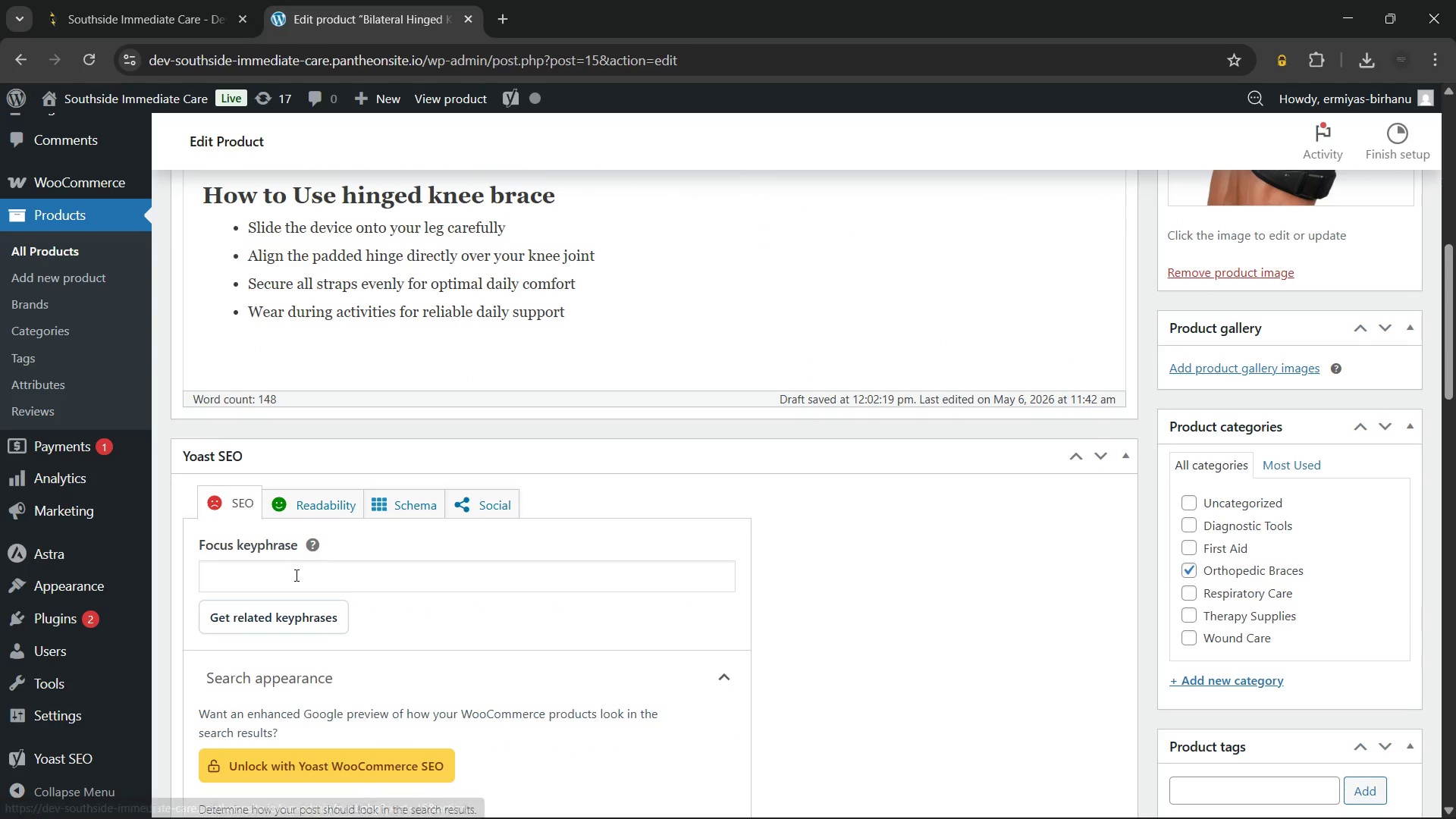 
left_click([295, 575])
 